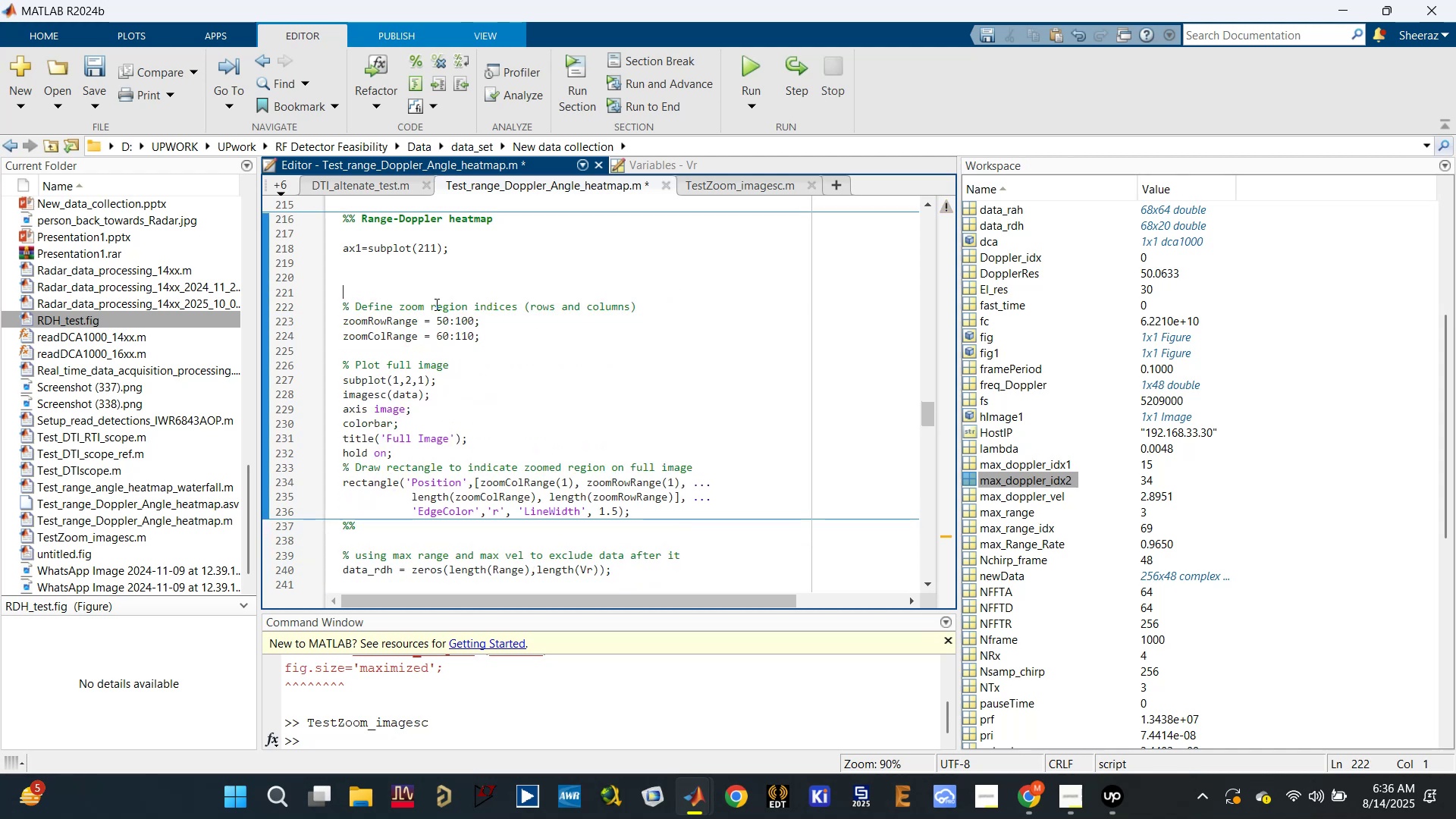 
key(Backspace)
 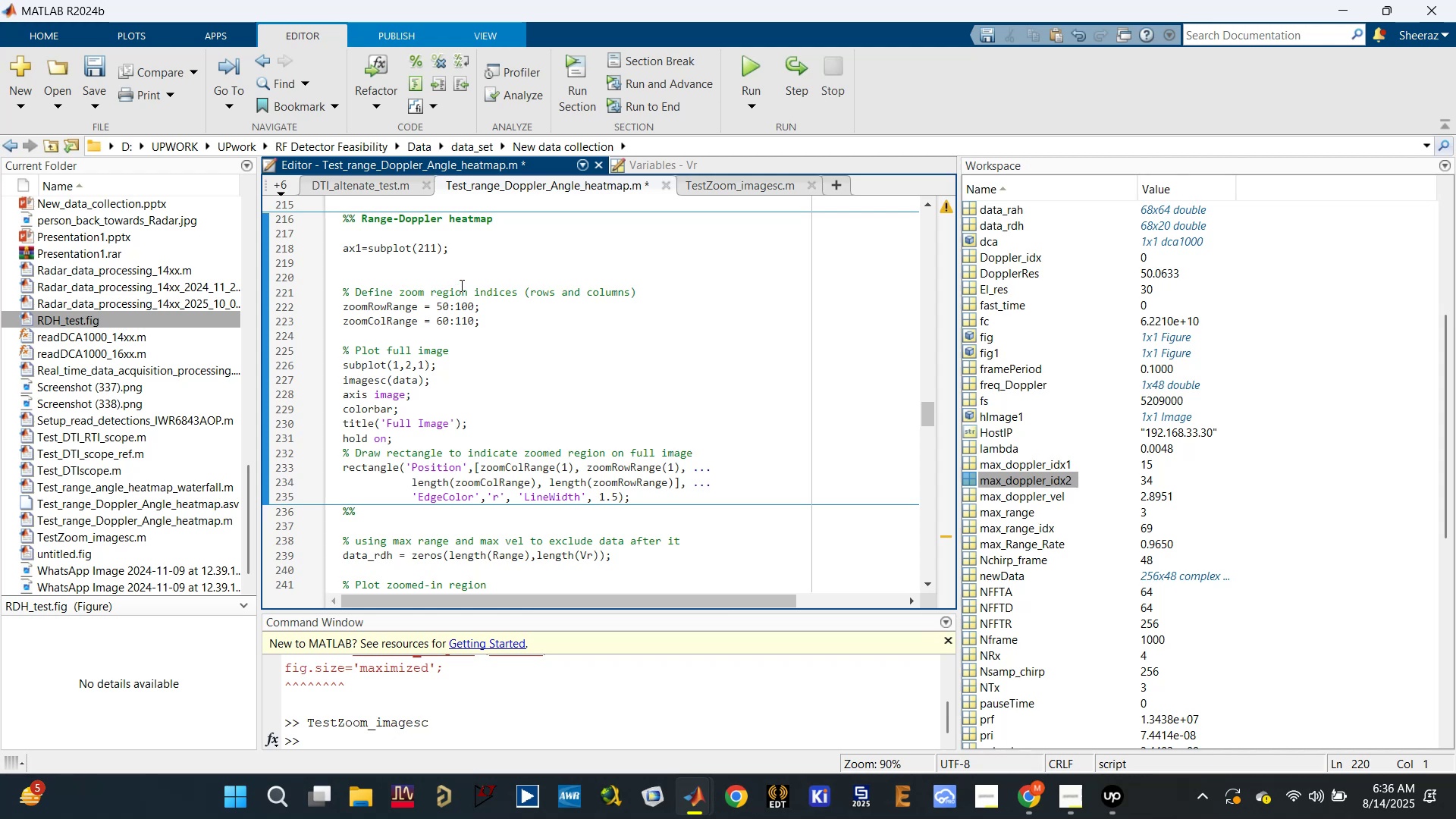 
key(Backspace)
 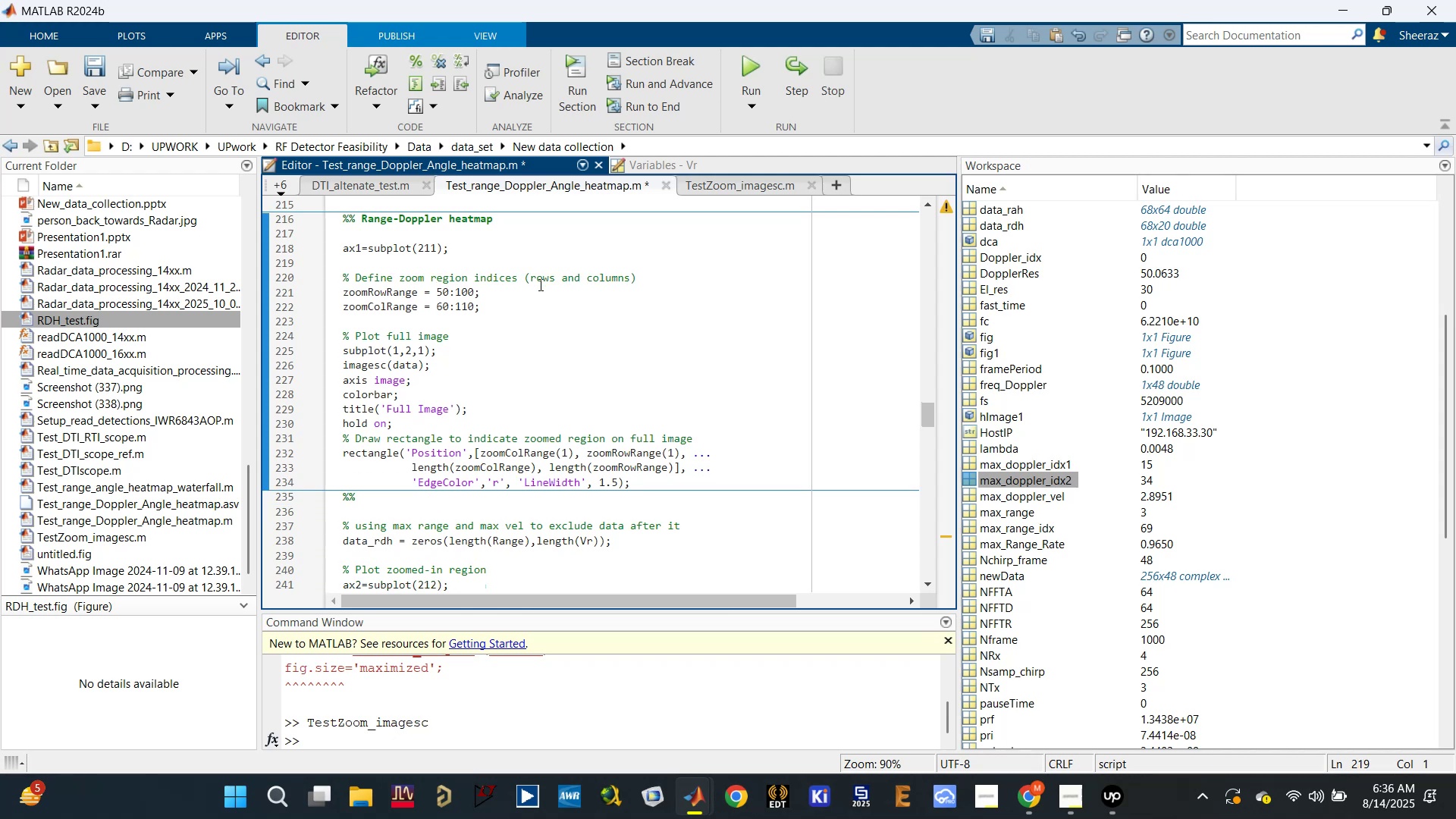 
left_click([538, 280])
 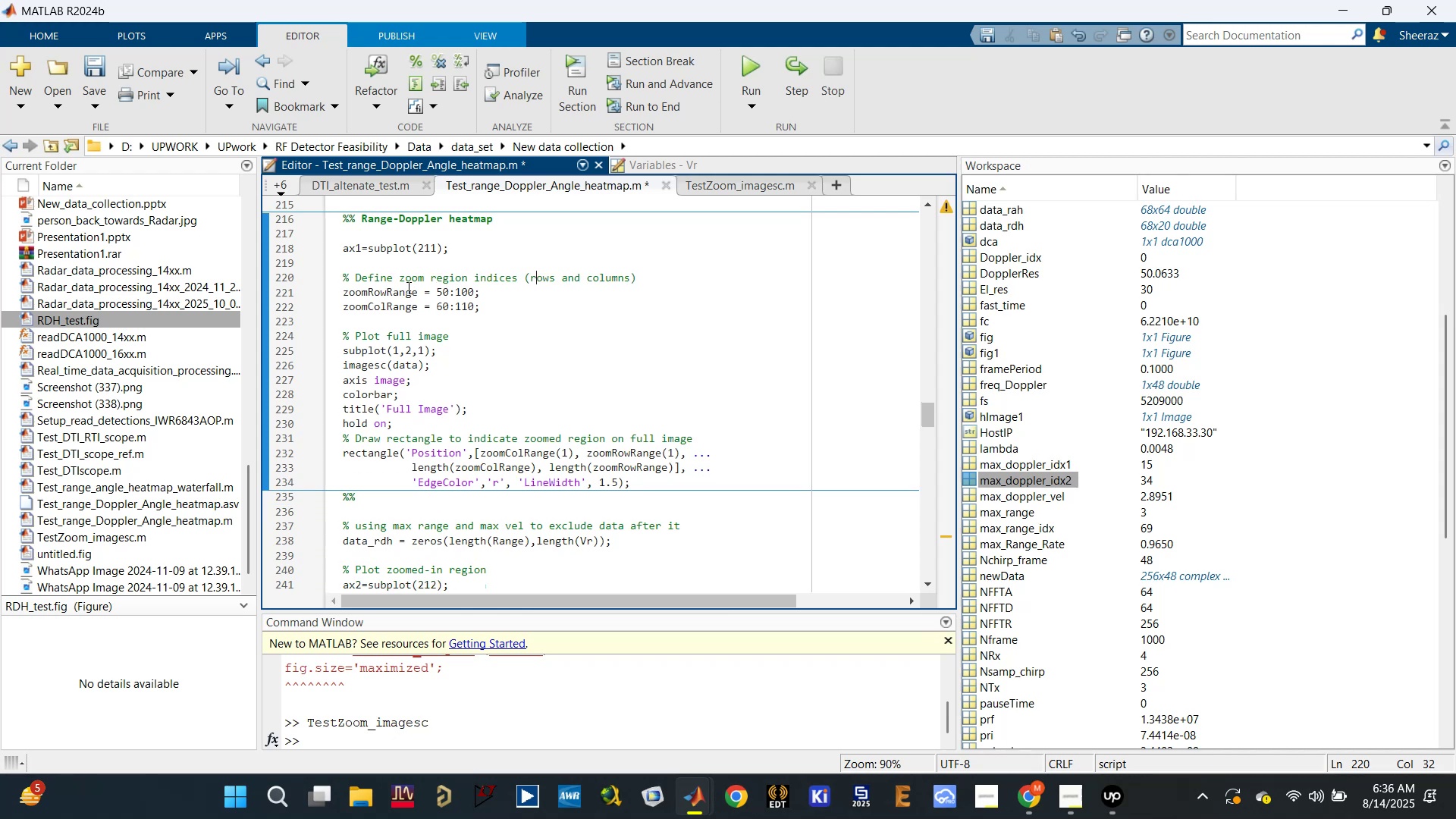 
double_click([388, 283])
 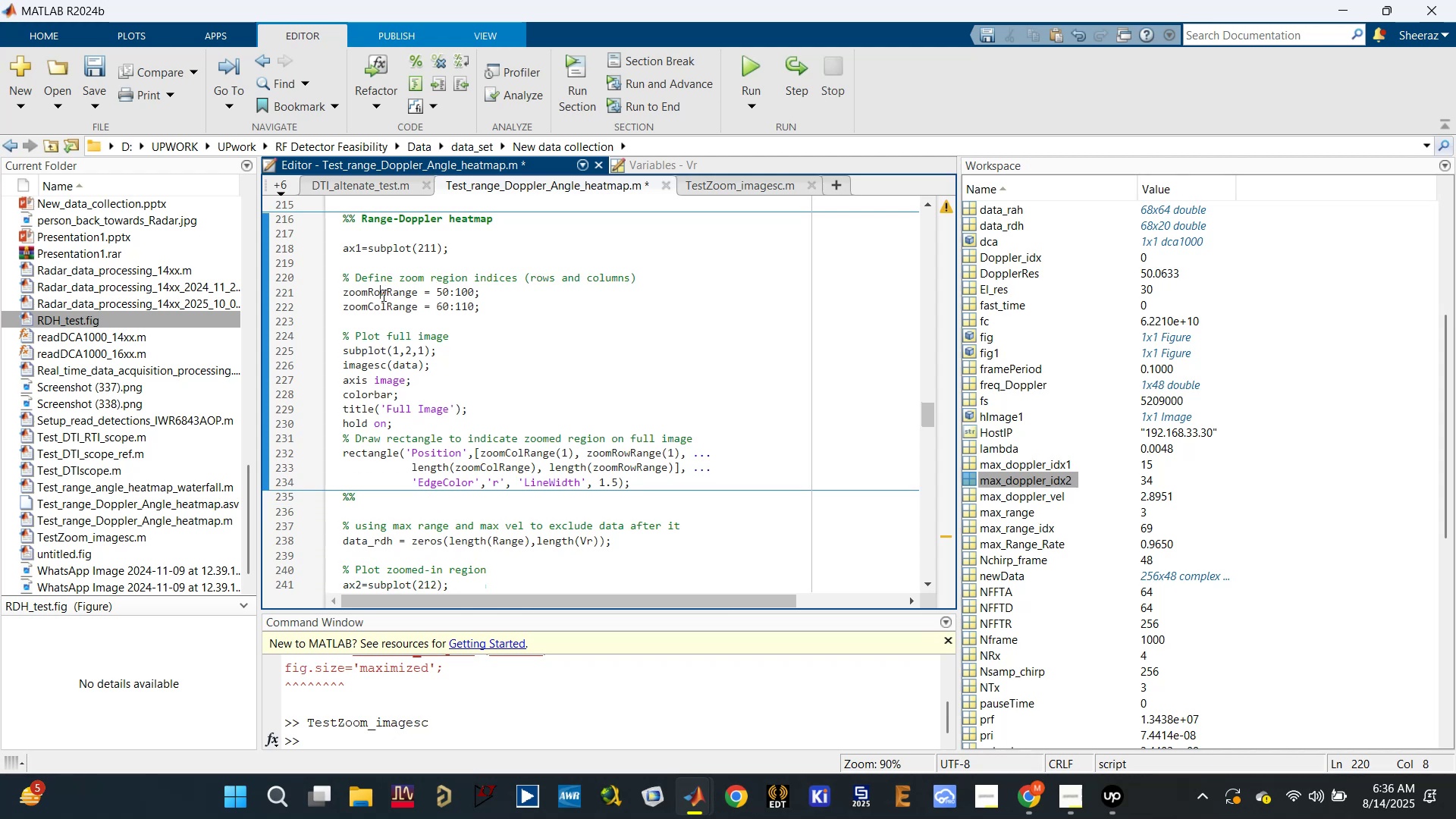 
triple_click([381, 295])
 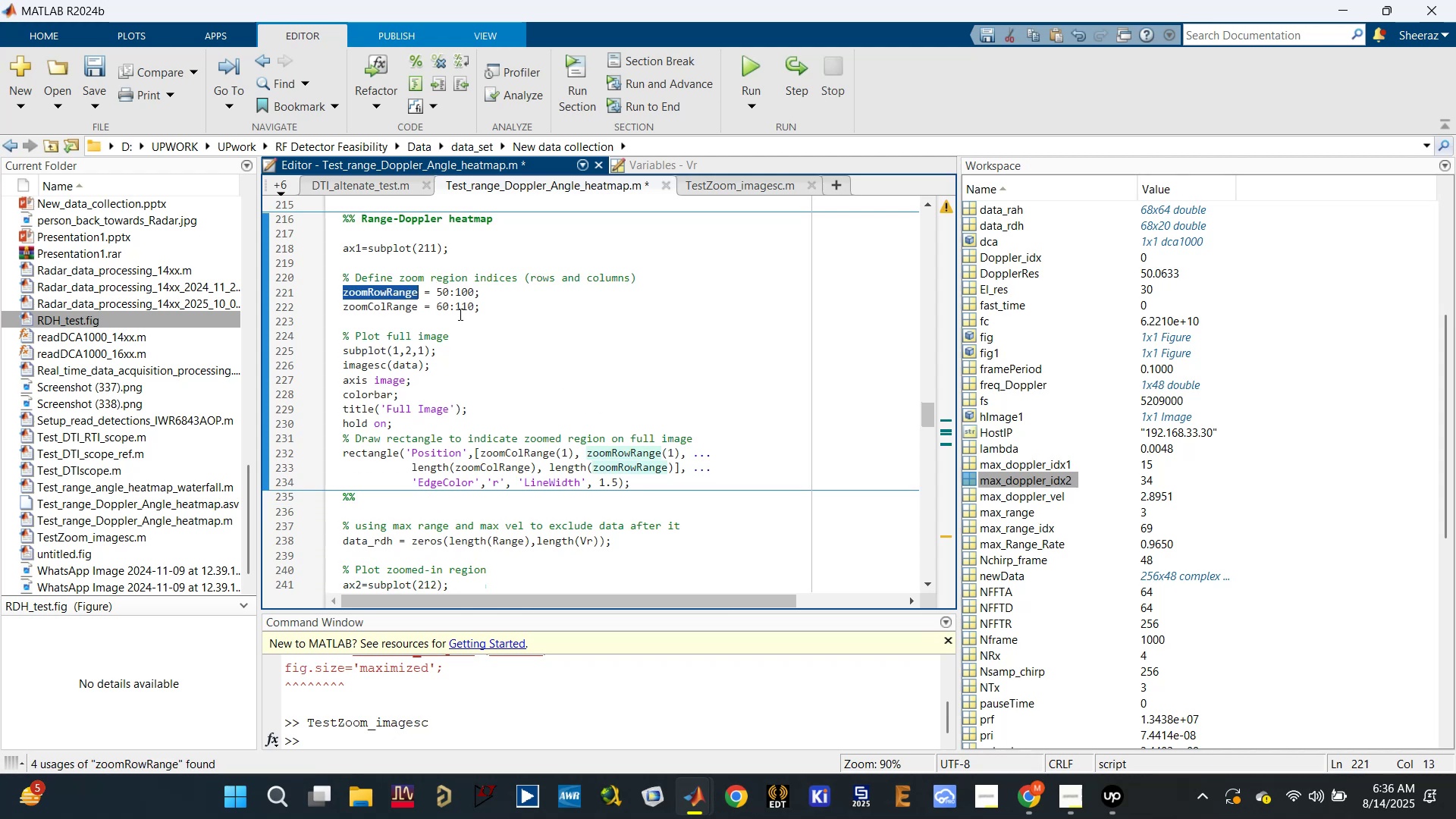 
double_click([448, 291])
 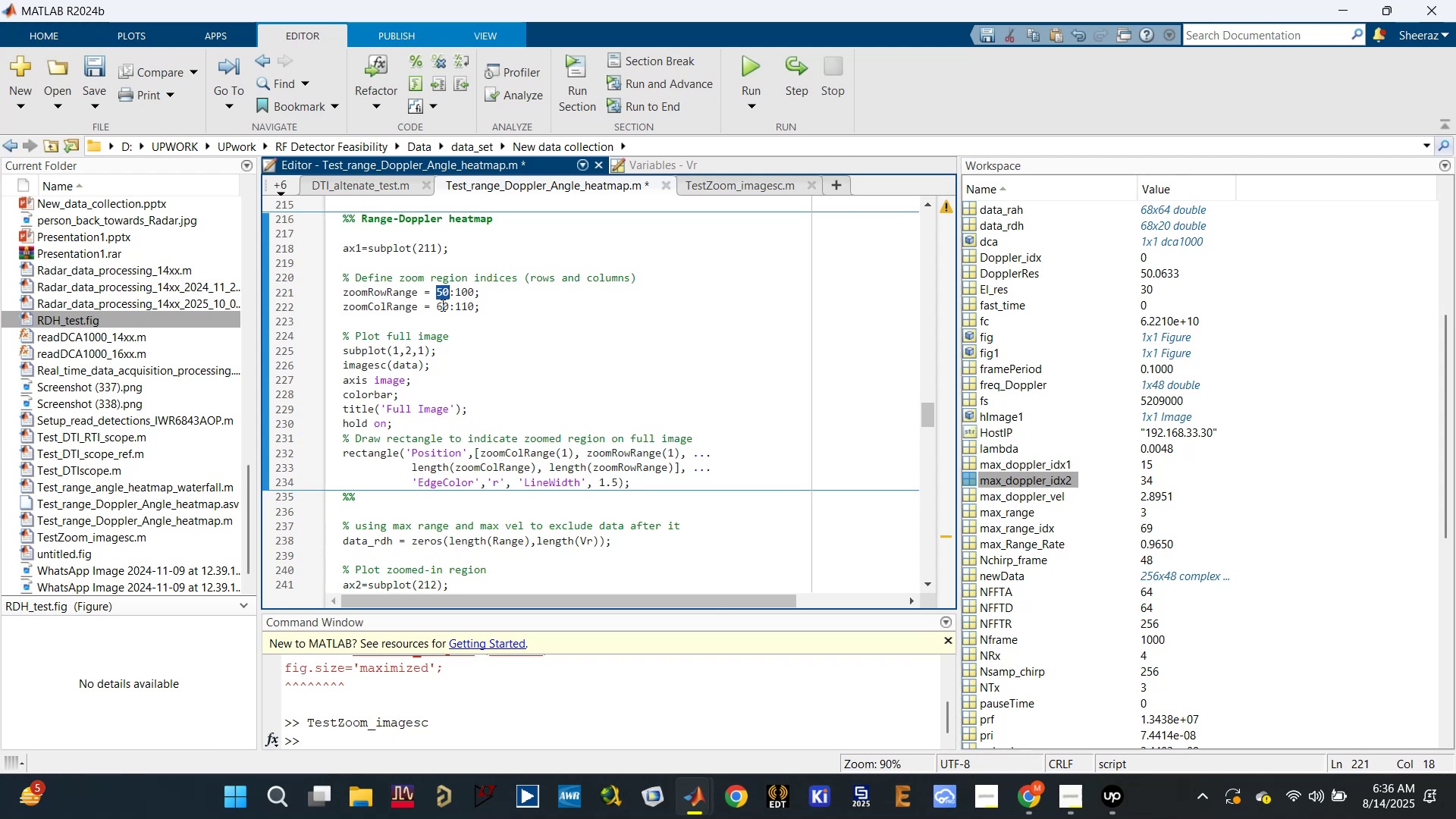 
wait(5.15)
 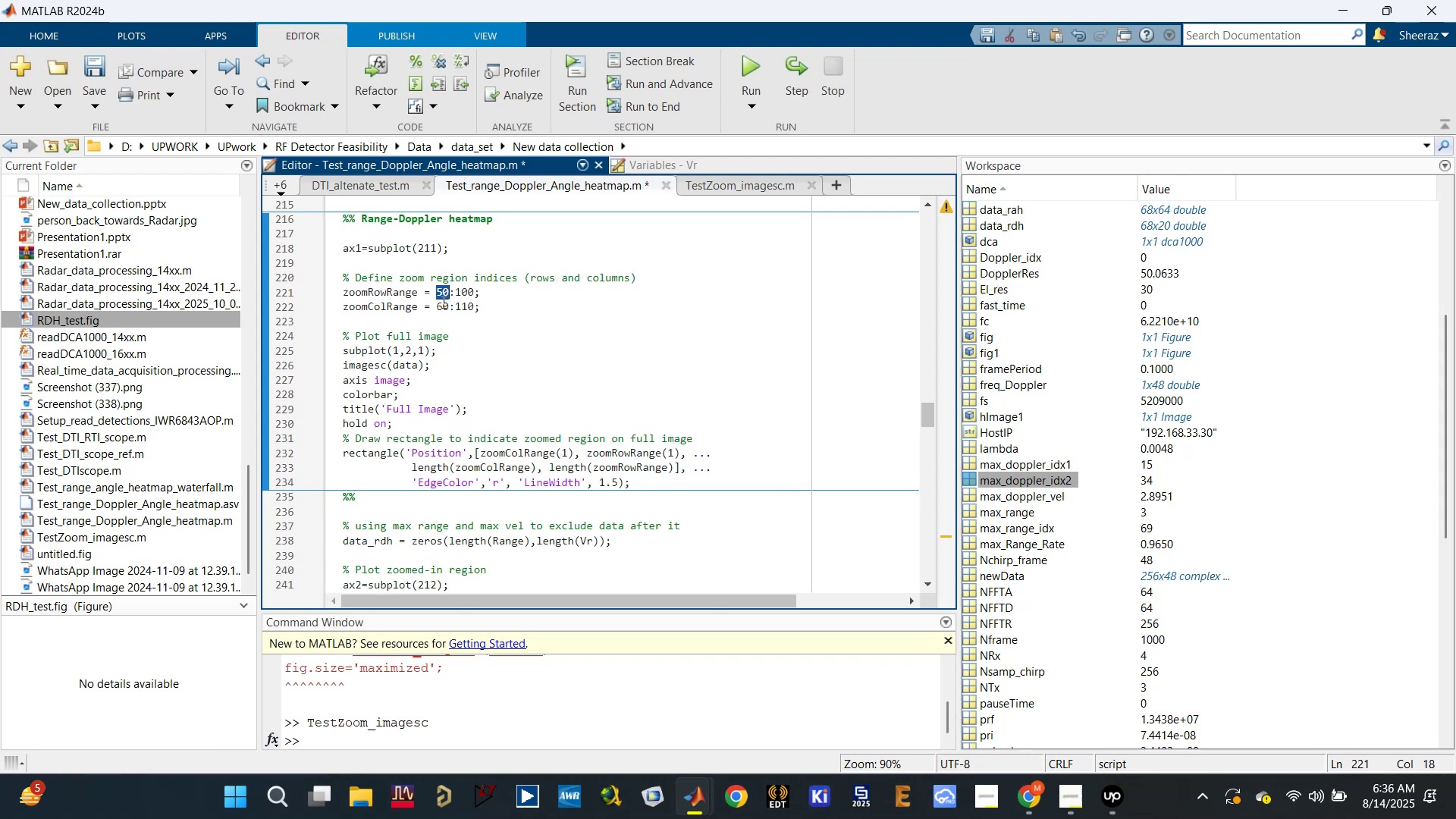 
scroll: coordinate [472, 489], scroll_direction: down, amount: 2.0
 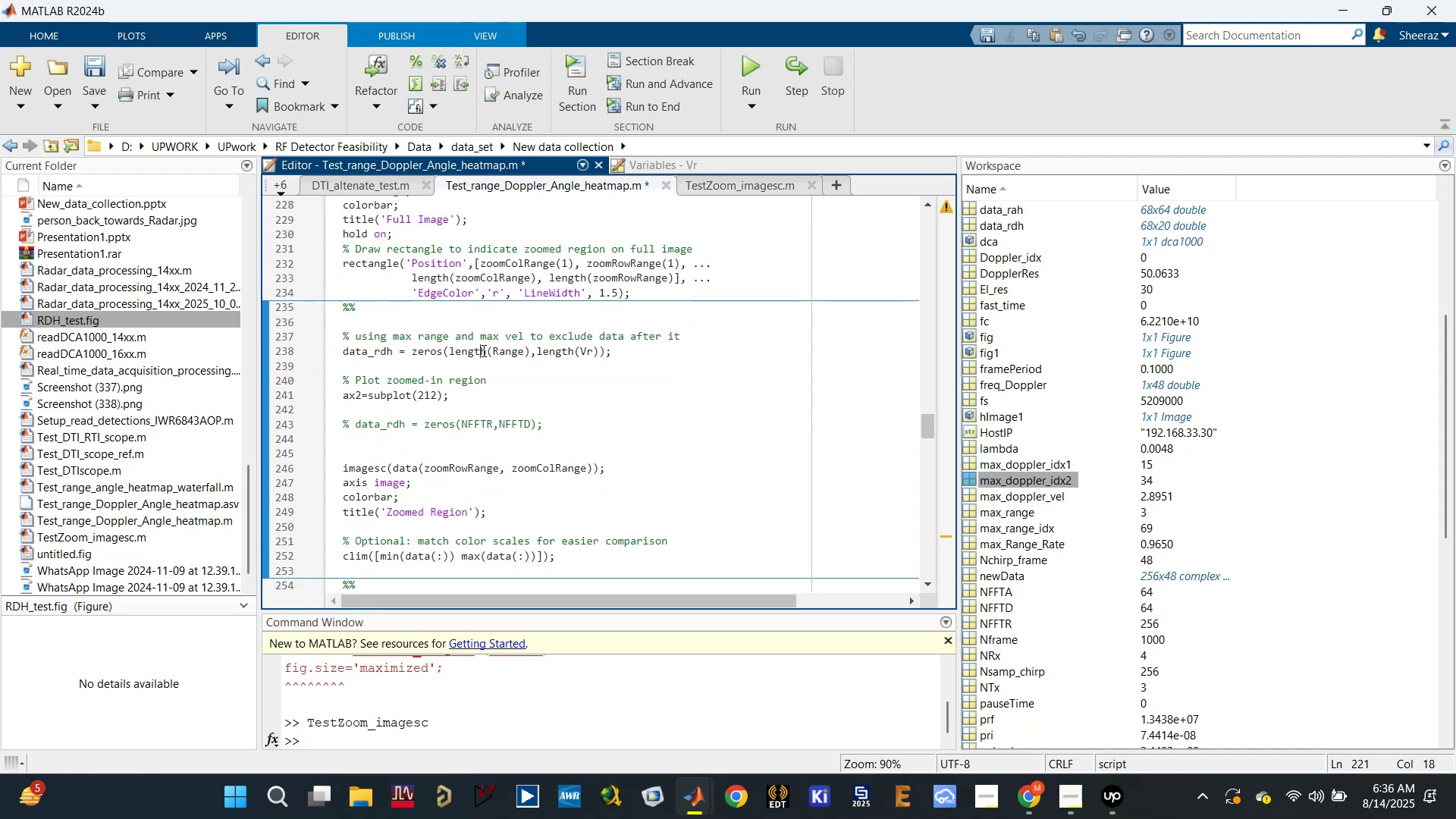 
double_click([510, 349])
 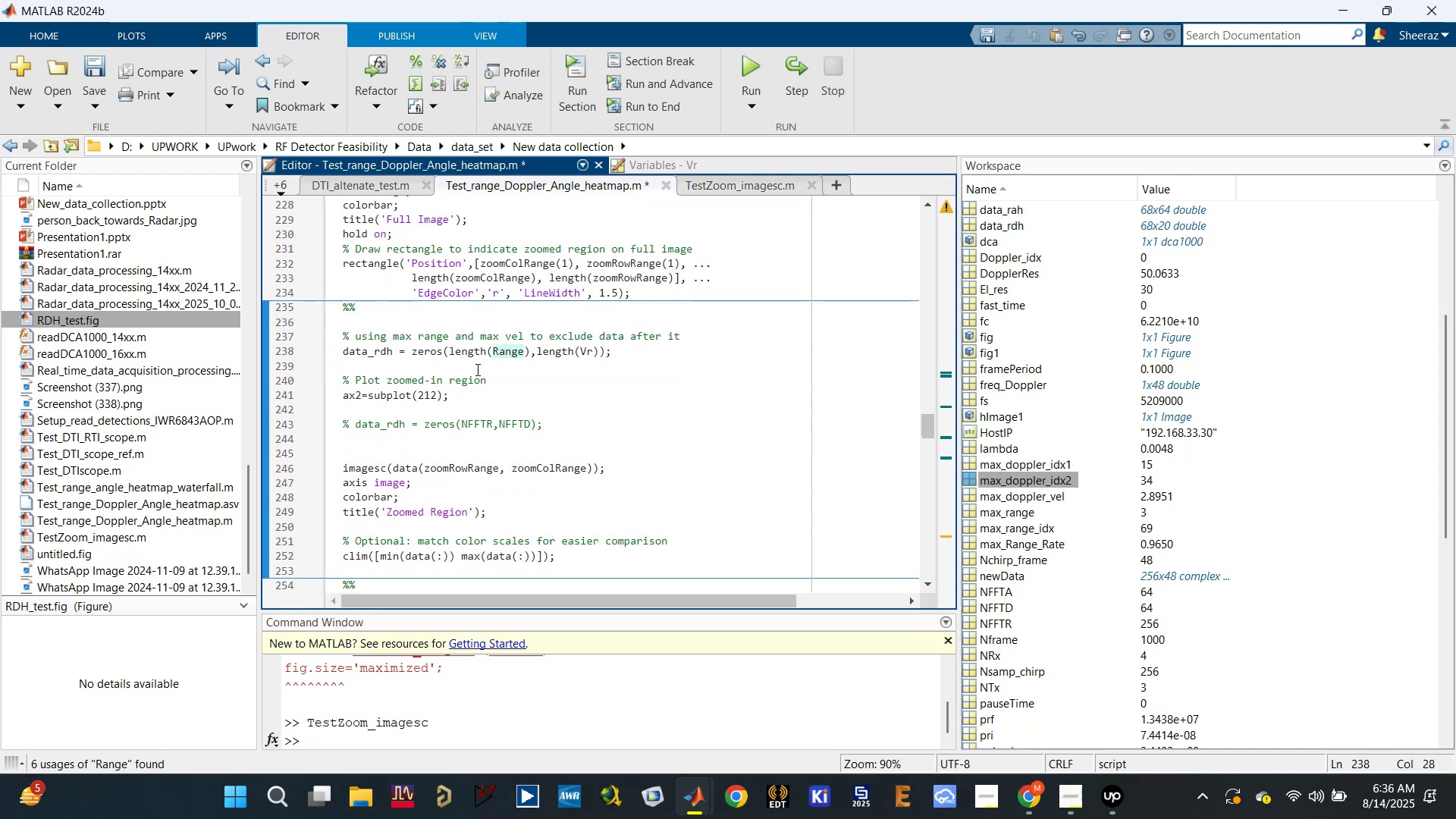 
left_click([469, 374])
 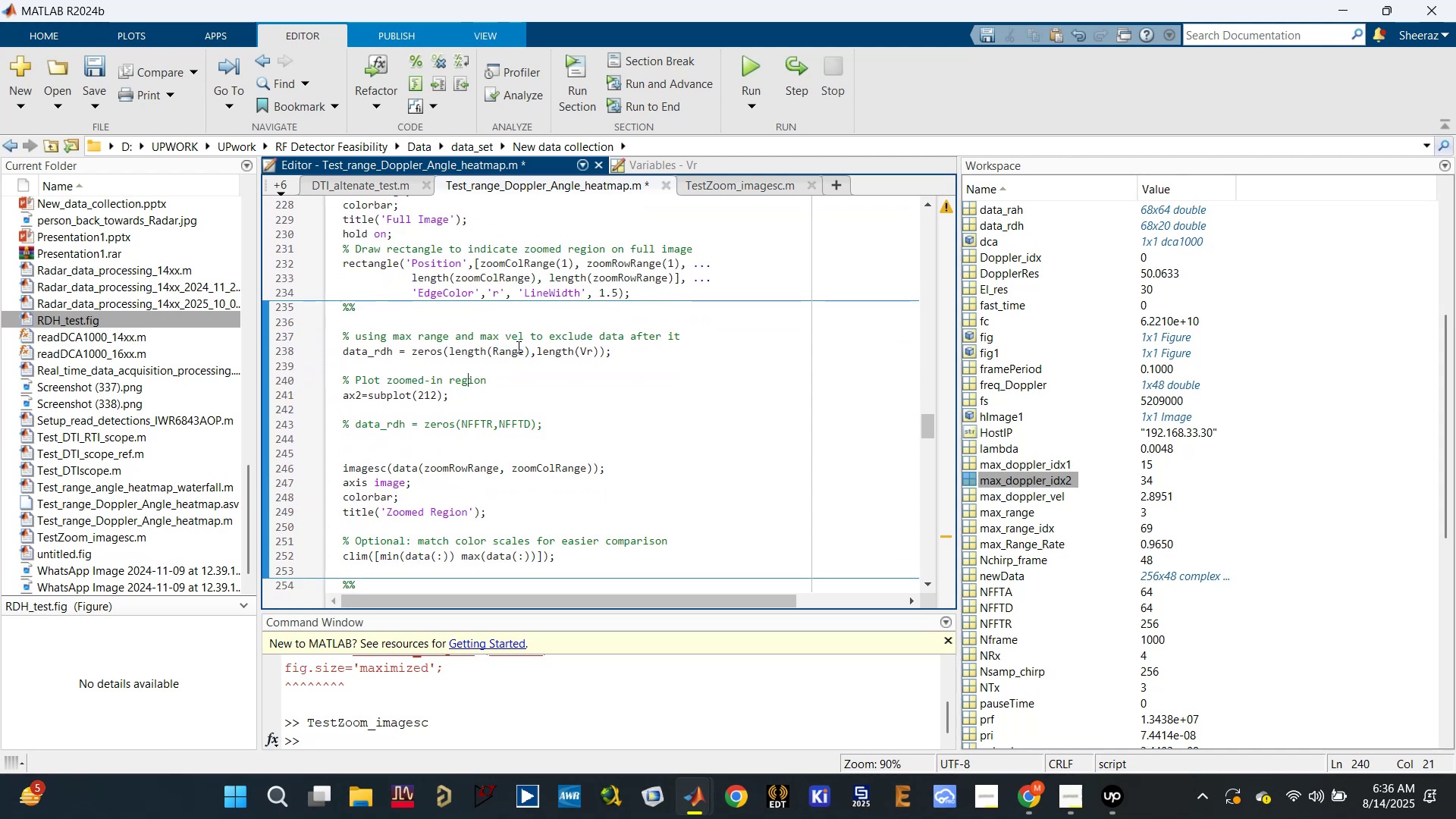 
left_click_drag(start_coordinate=[529, 351], to_coordinate=[451, 350])
 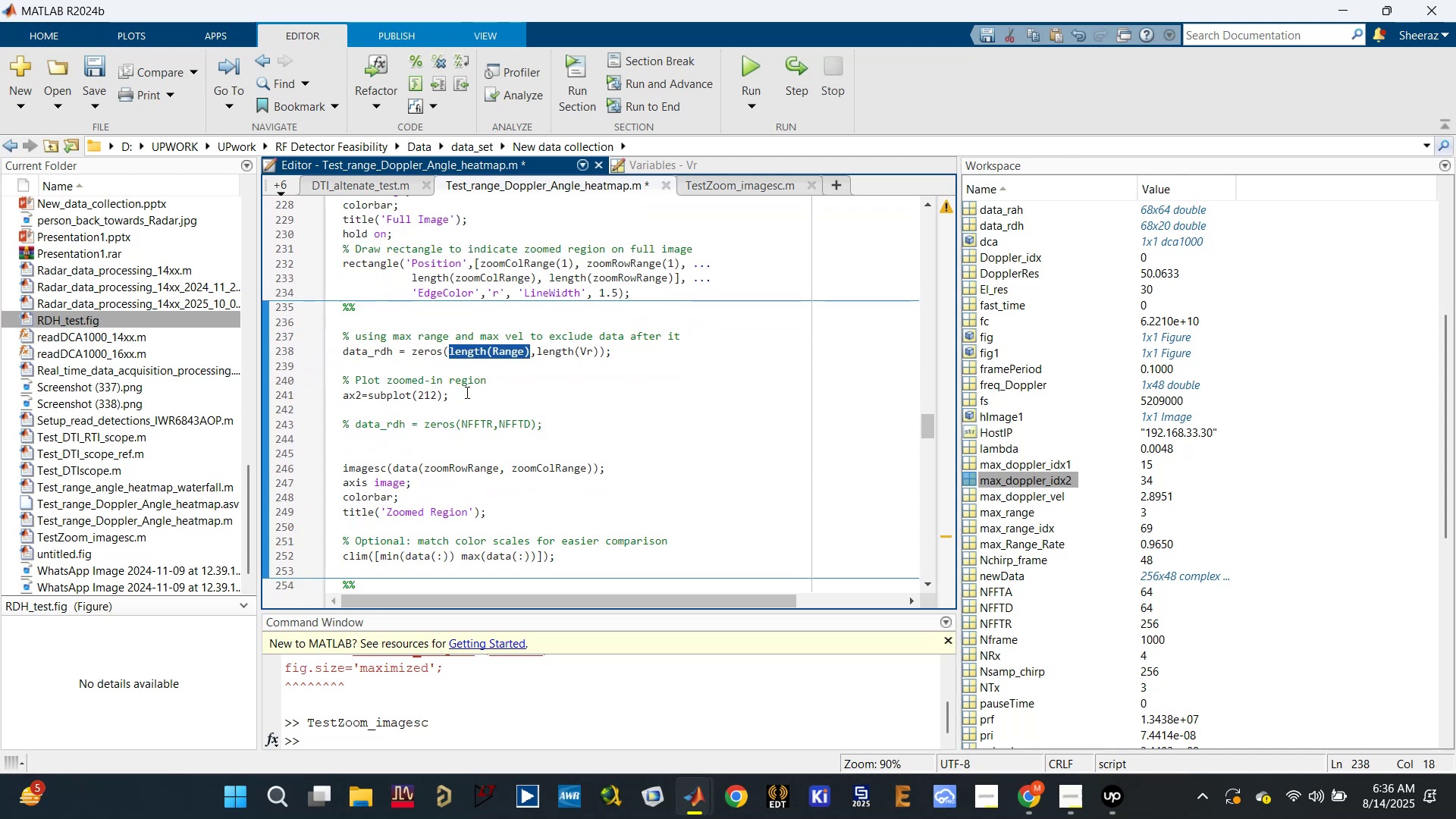 
scroll: coordinate [466, 392], scroll_direction: up, amount: 2.0
 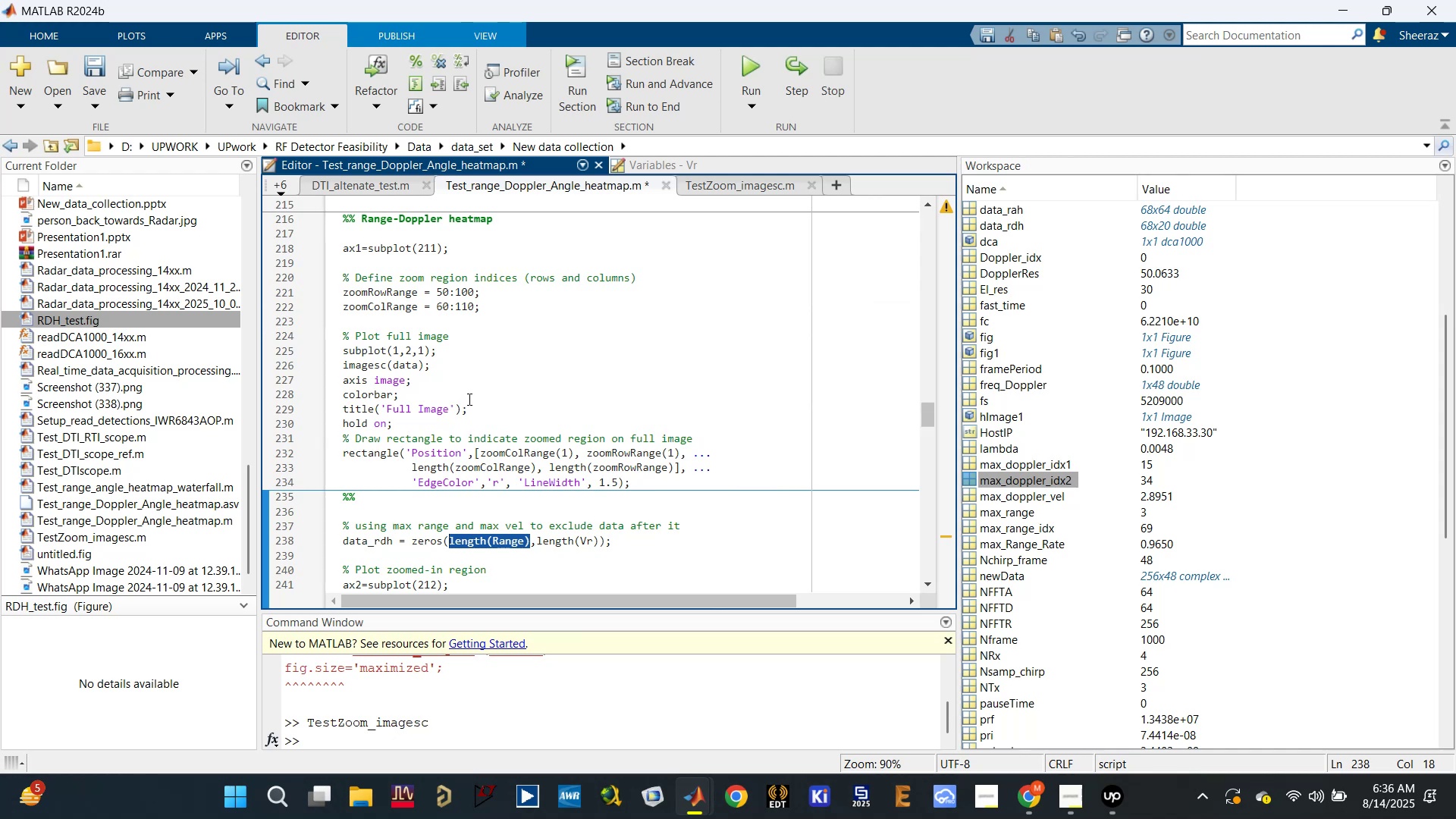 
wait(5.61)
 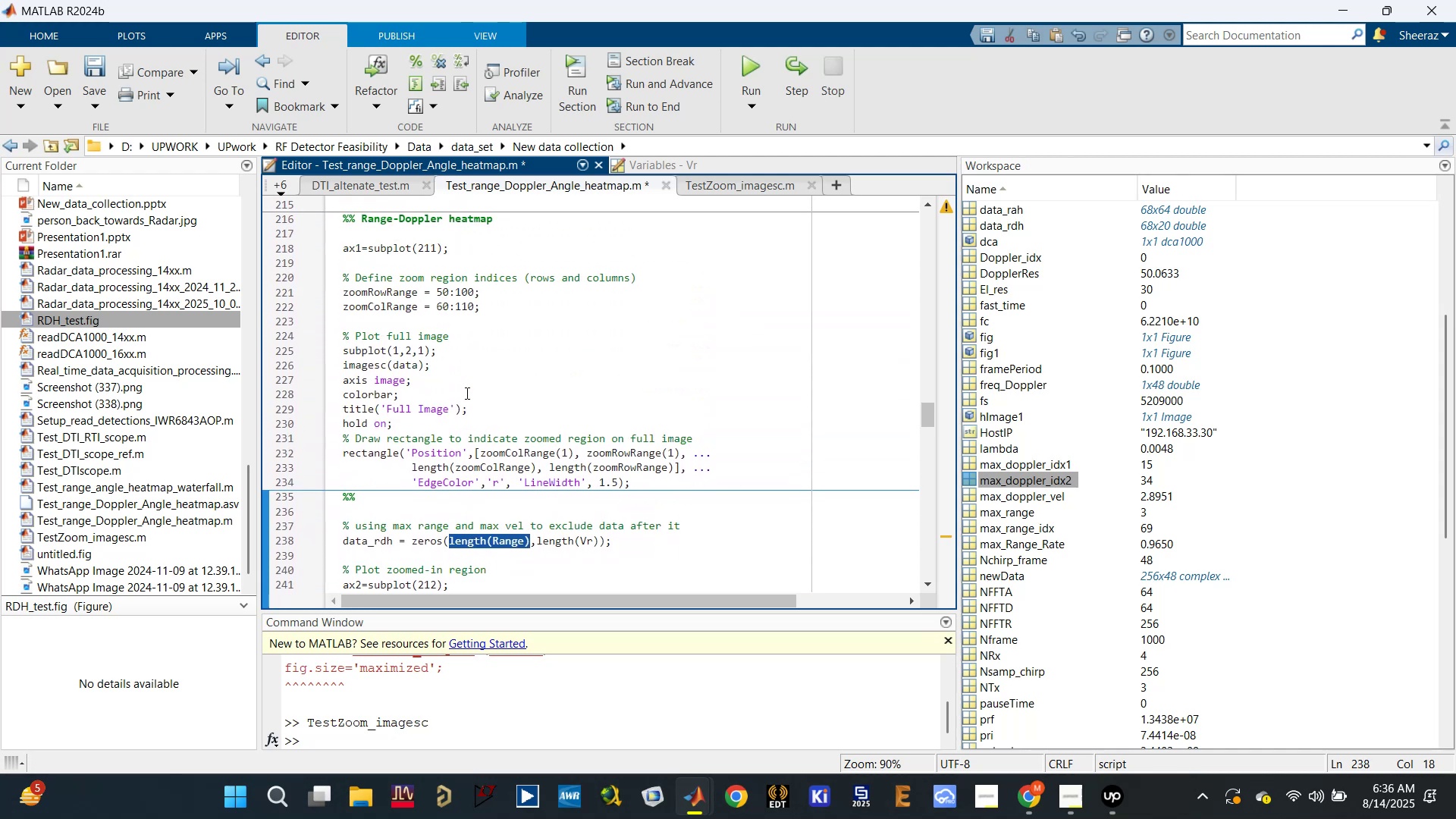 
hold_key(key=ControlLeft, duration=2.13)
 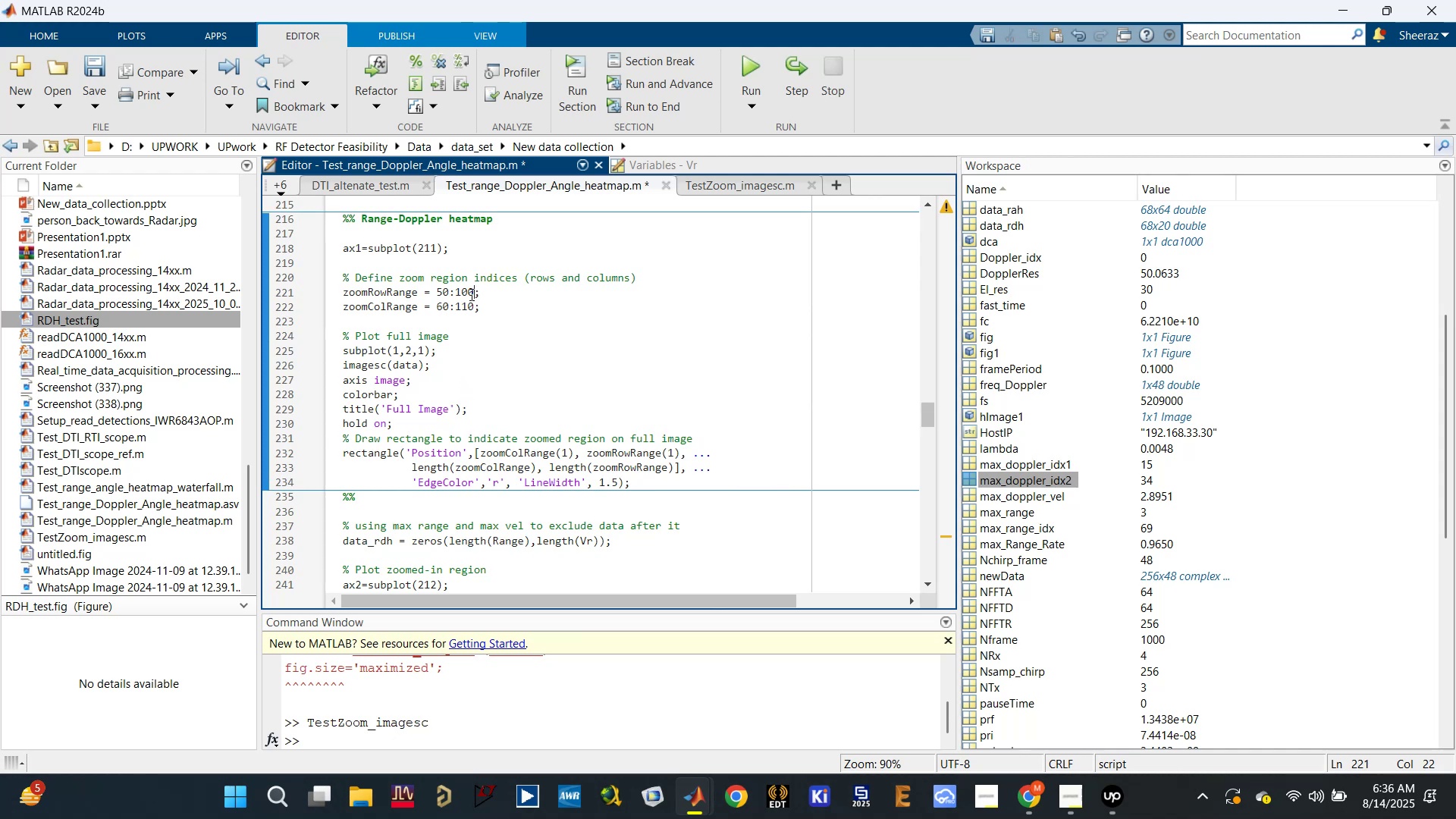 
left_click([448, 293])
 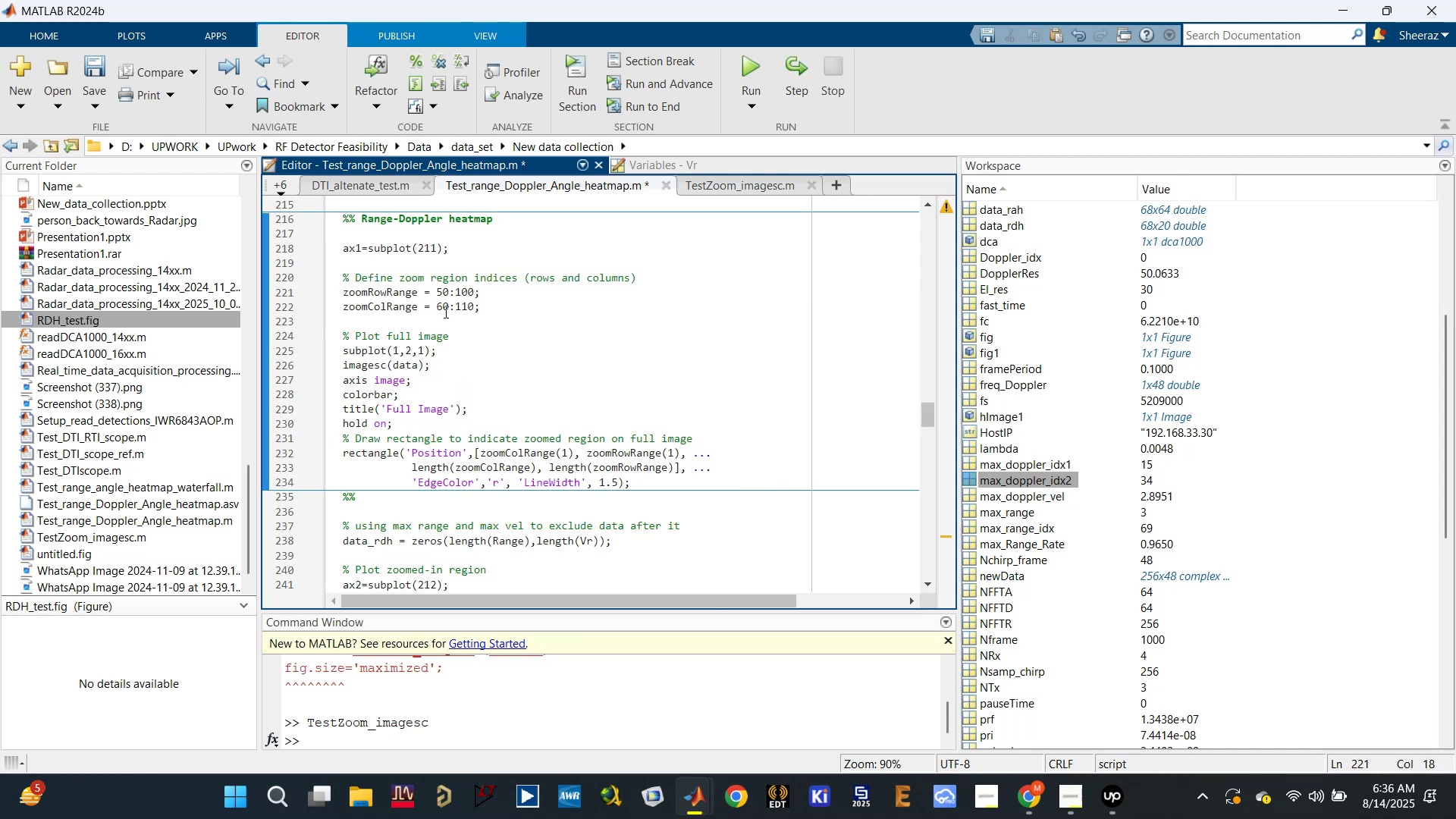 
left_click_drag(start_coordinate=[447, 305], to_coordinate=[439, 305])
 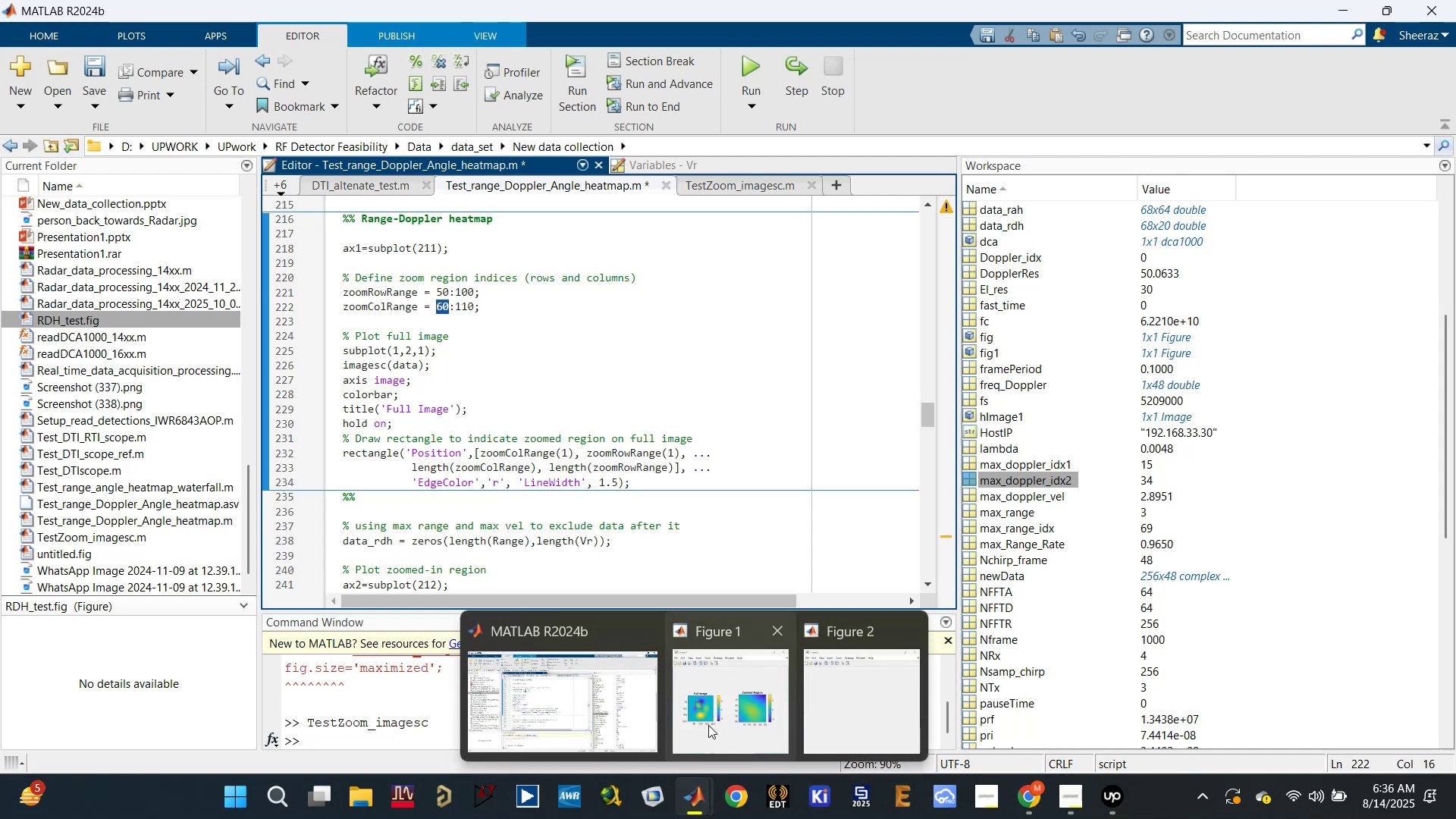 
left_click([833, 696])
 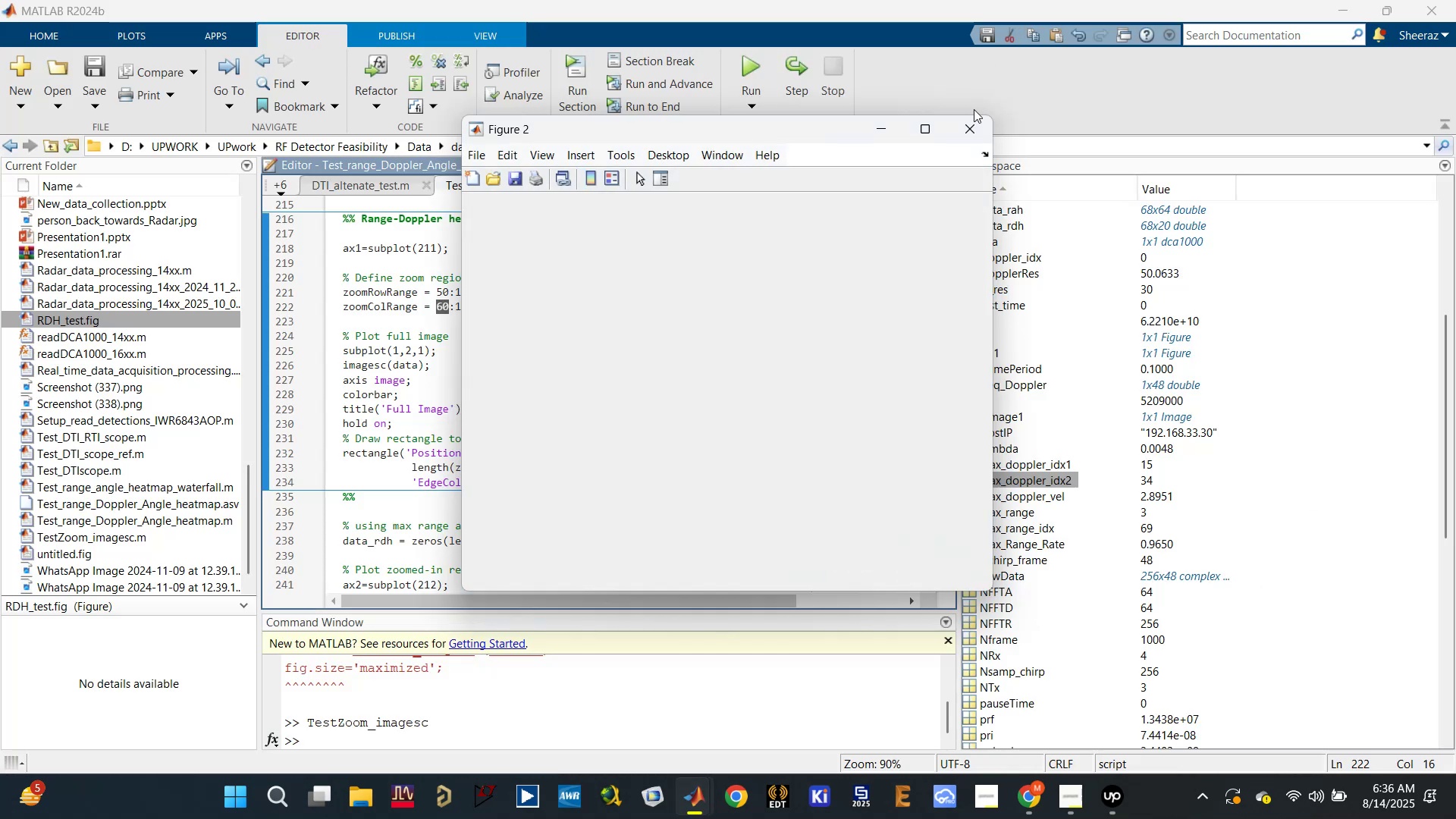 
left_click([971, 126])
 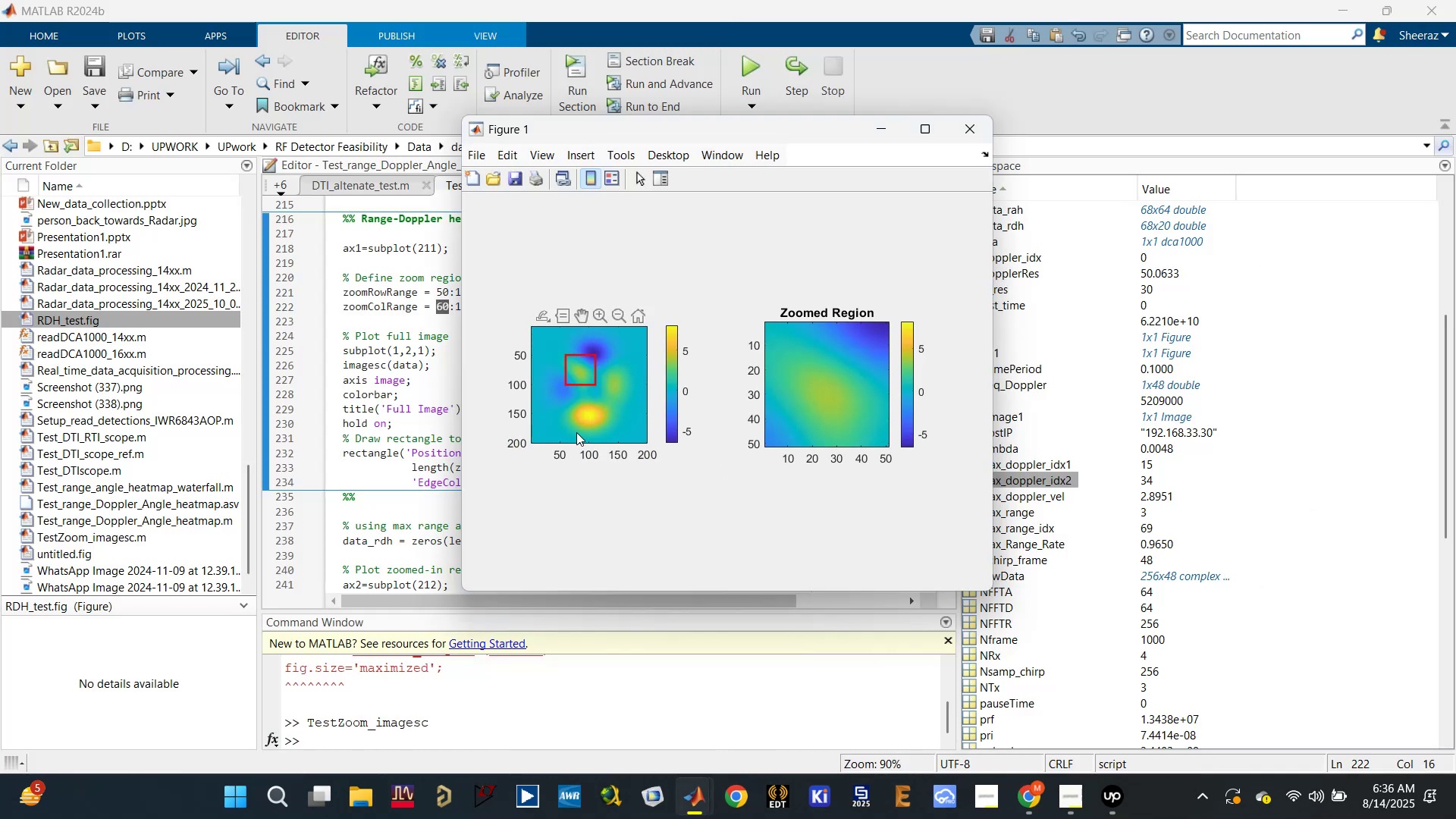 
wait(5.81)
 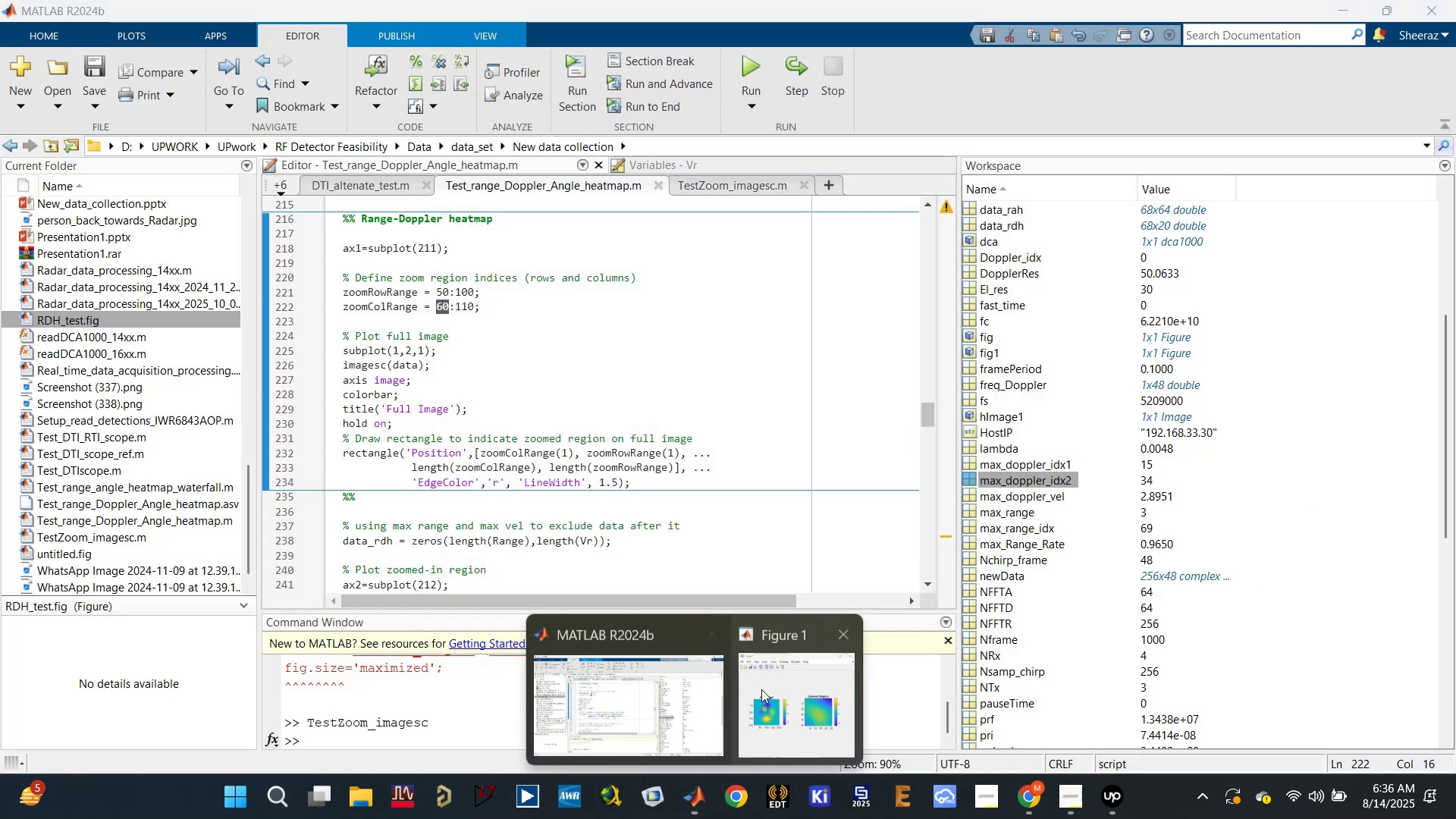 
left_click([968, 127])
 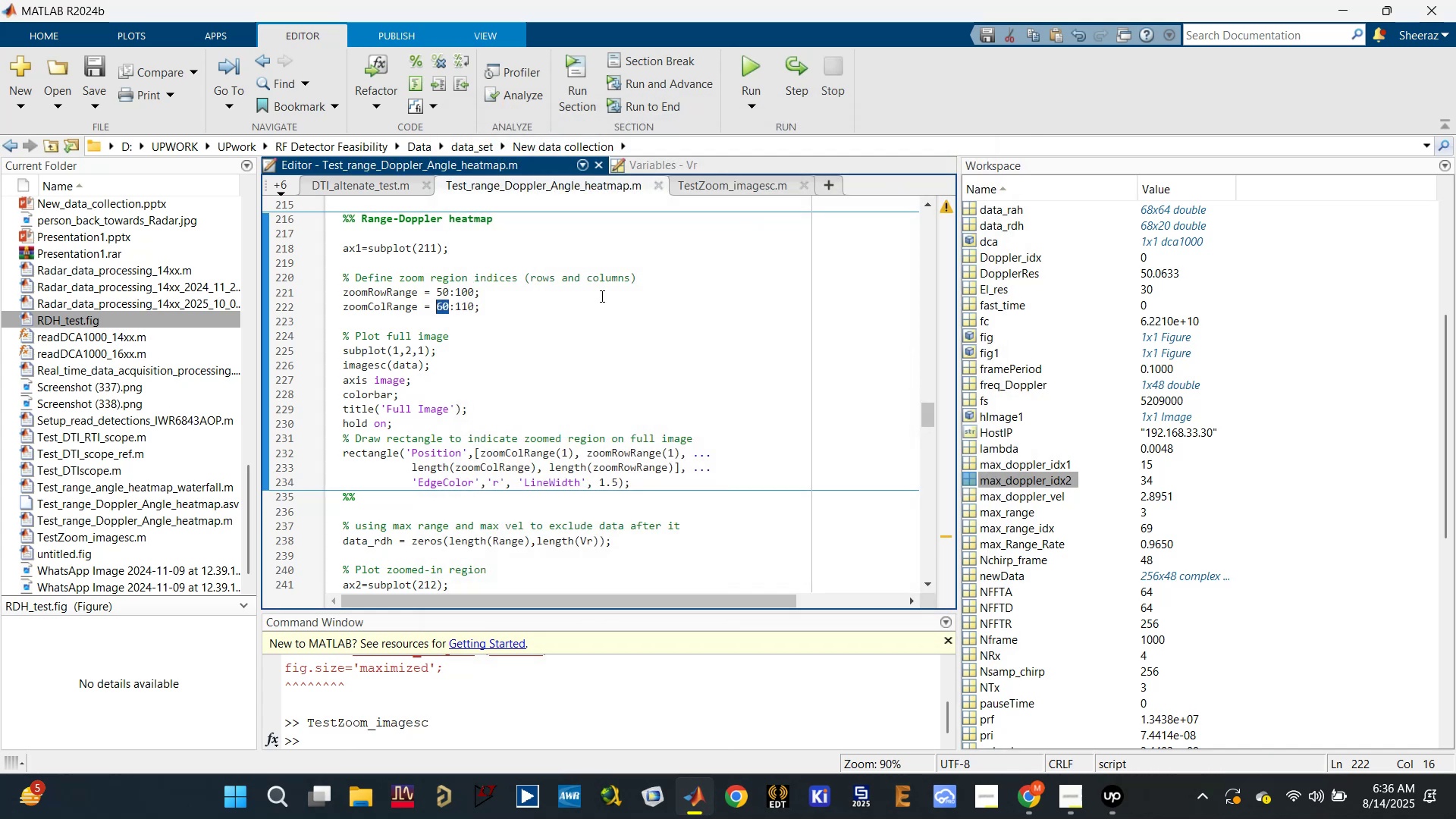 
left_click([597, 297])
 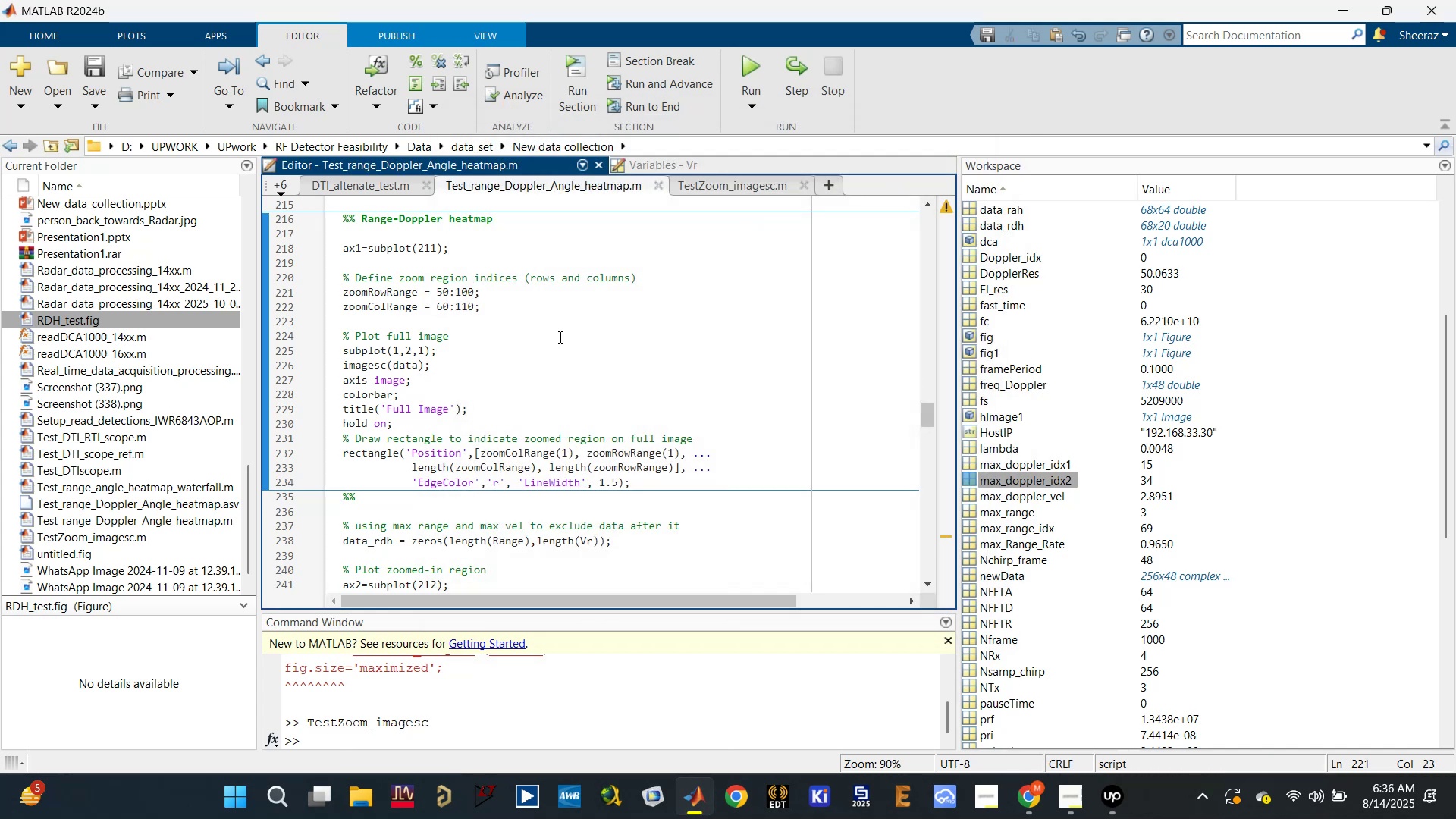 
scroll: coordinate [576, 407], scroll_direction: down, amount: 1.0
 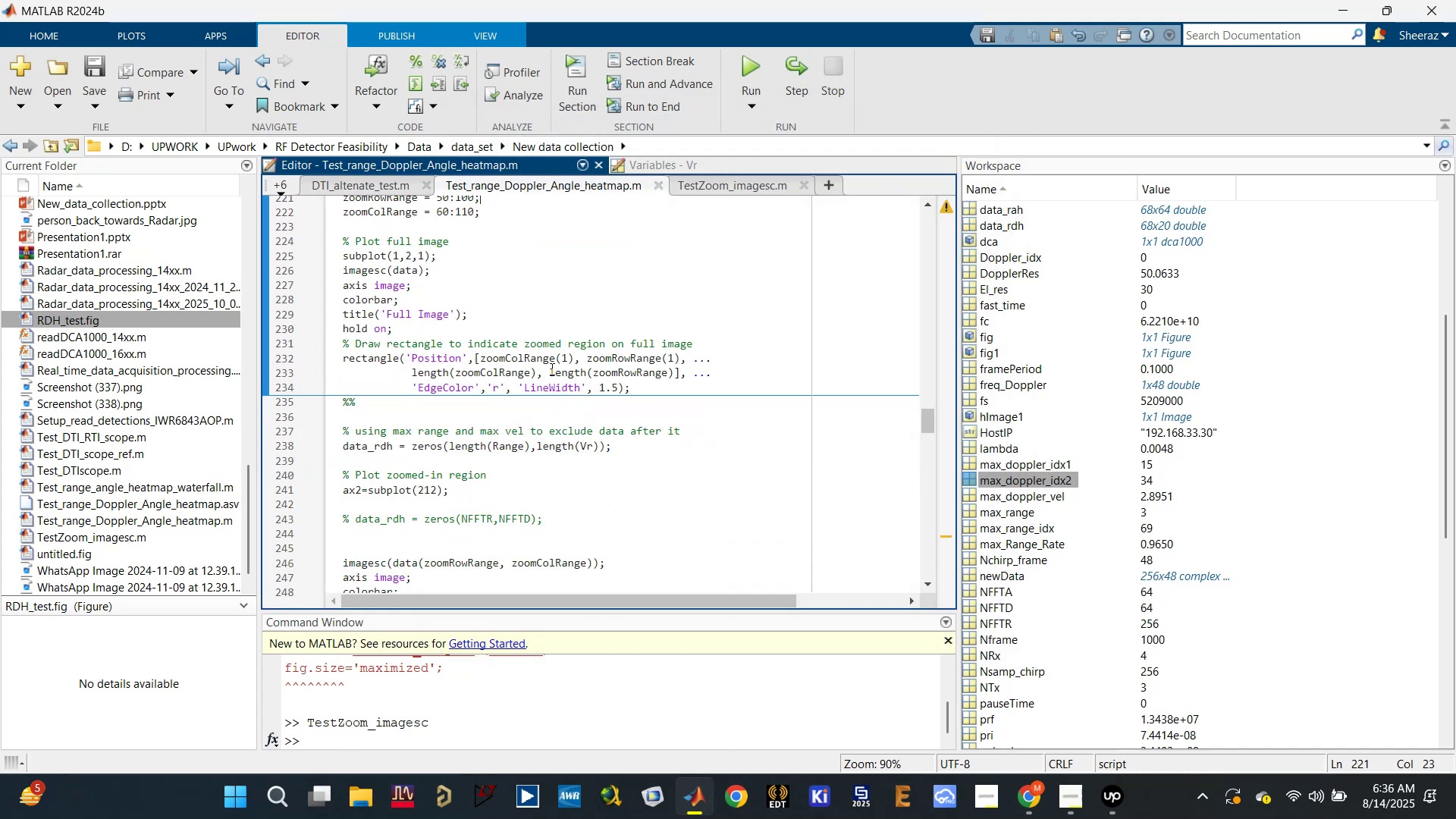 
left_click([547, 357])
 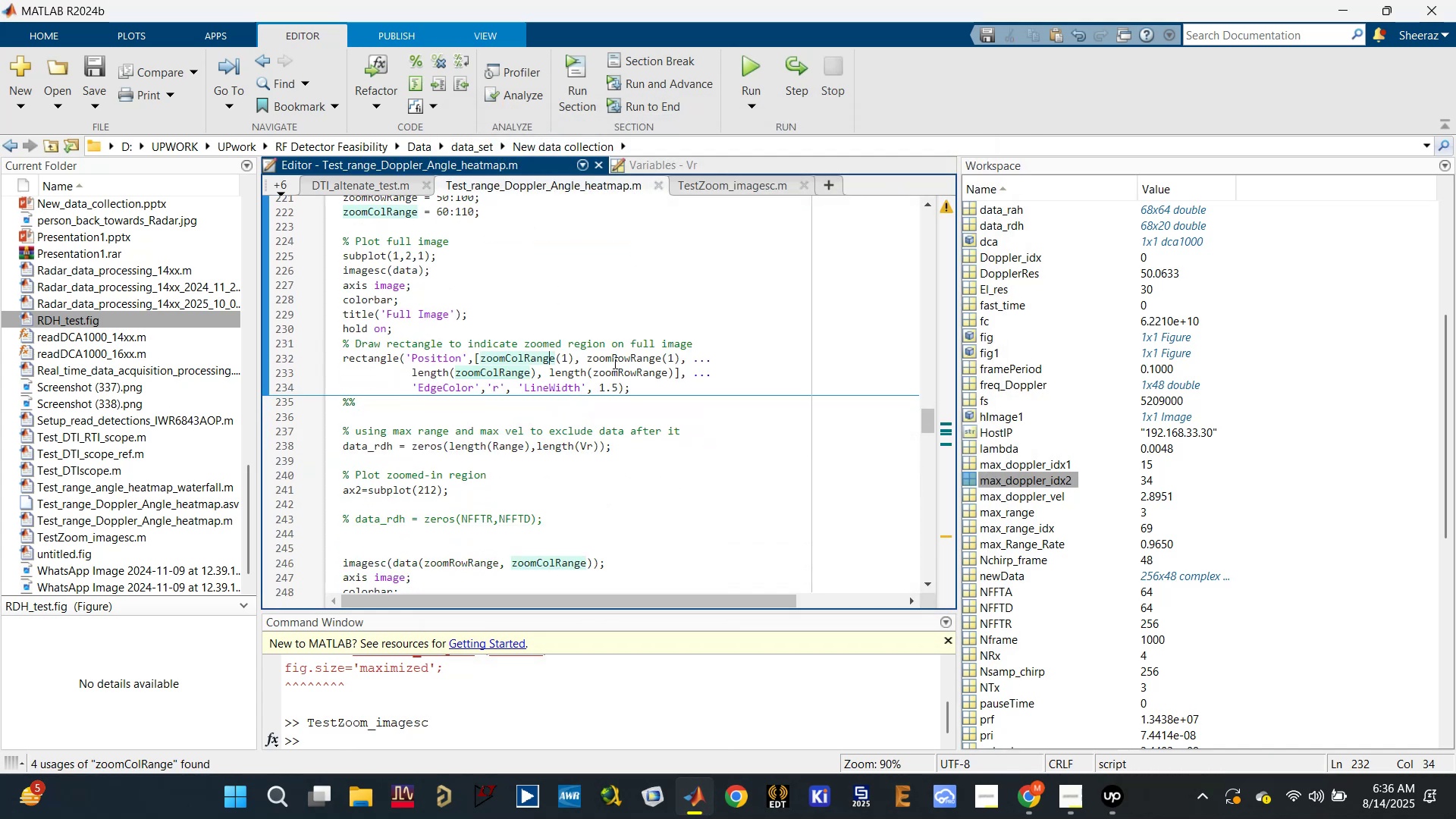 
left_click([628, 362])
 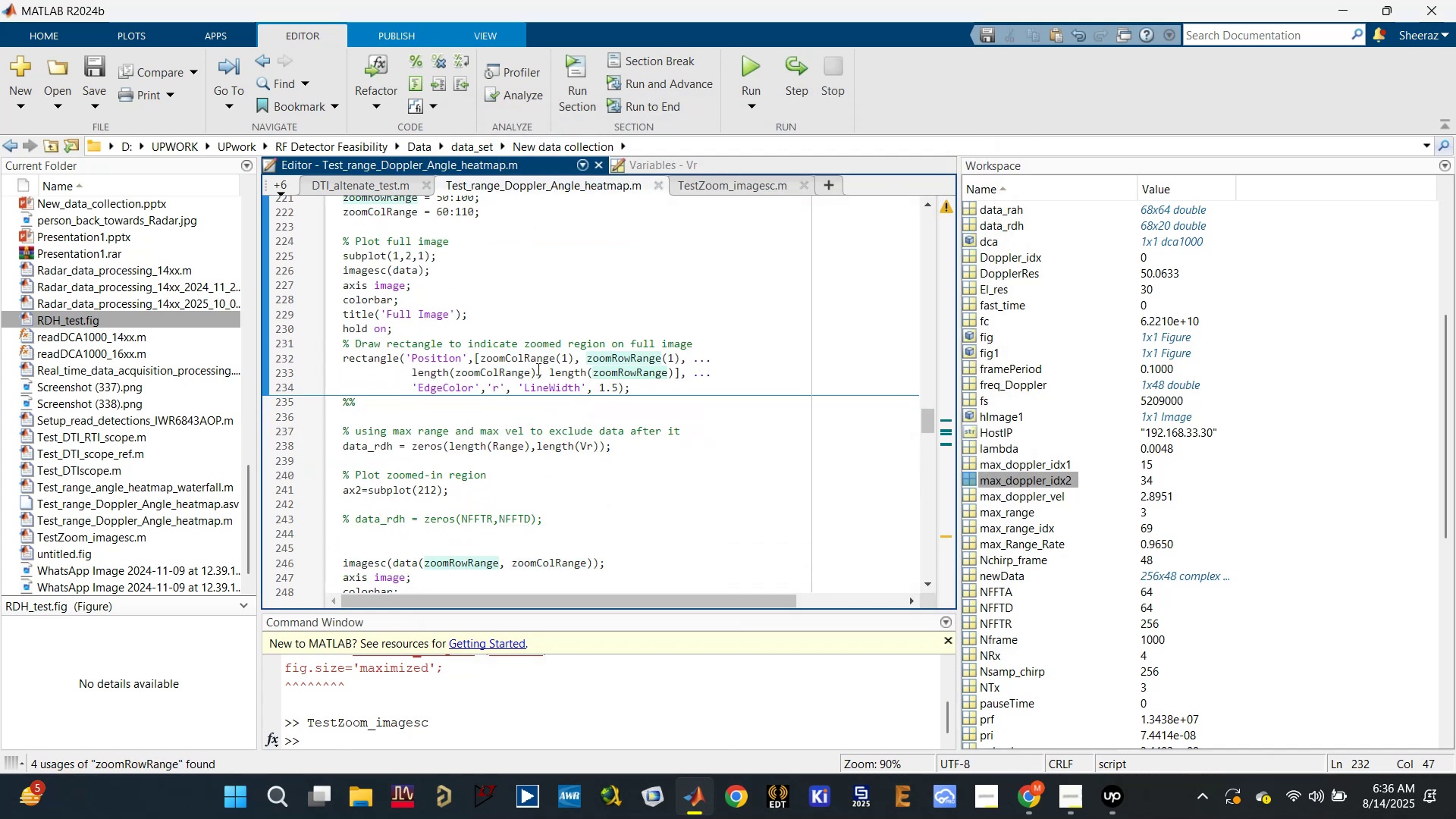 
left_click([498, 372])
 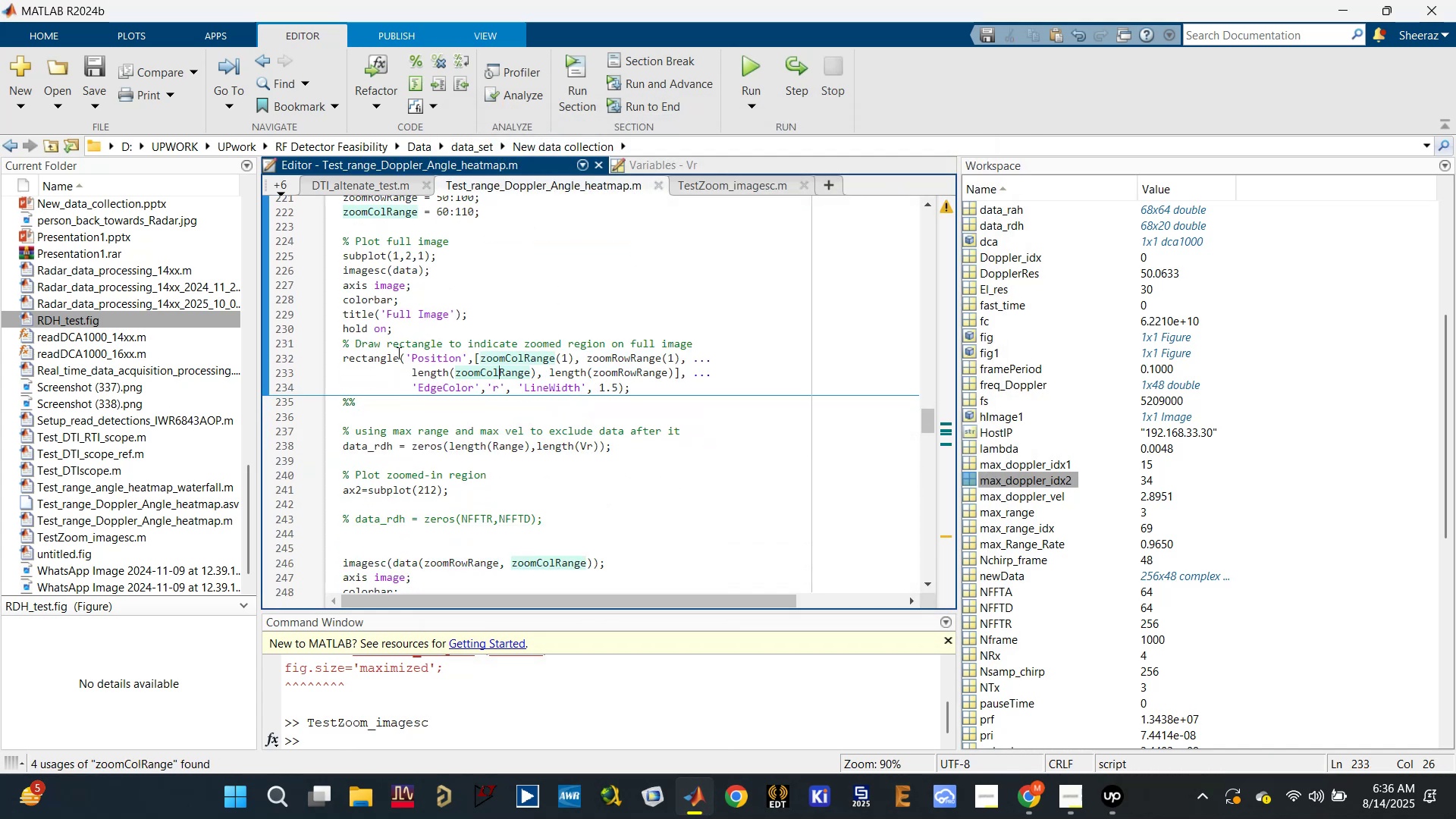 
left_click([379, 359])
 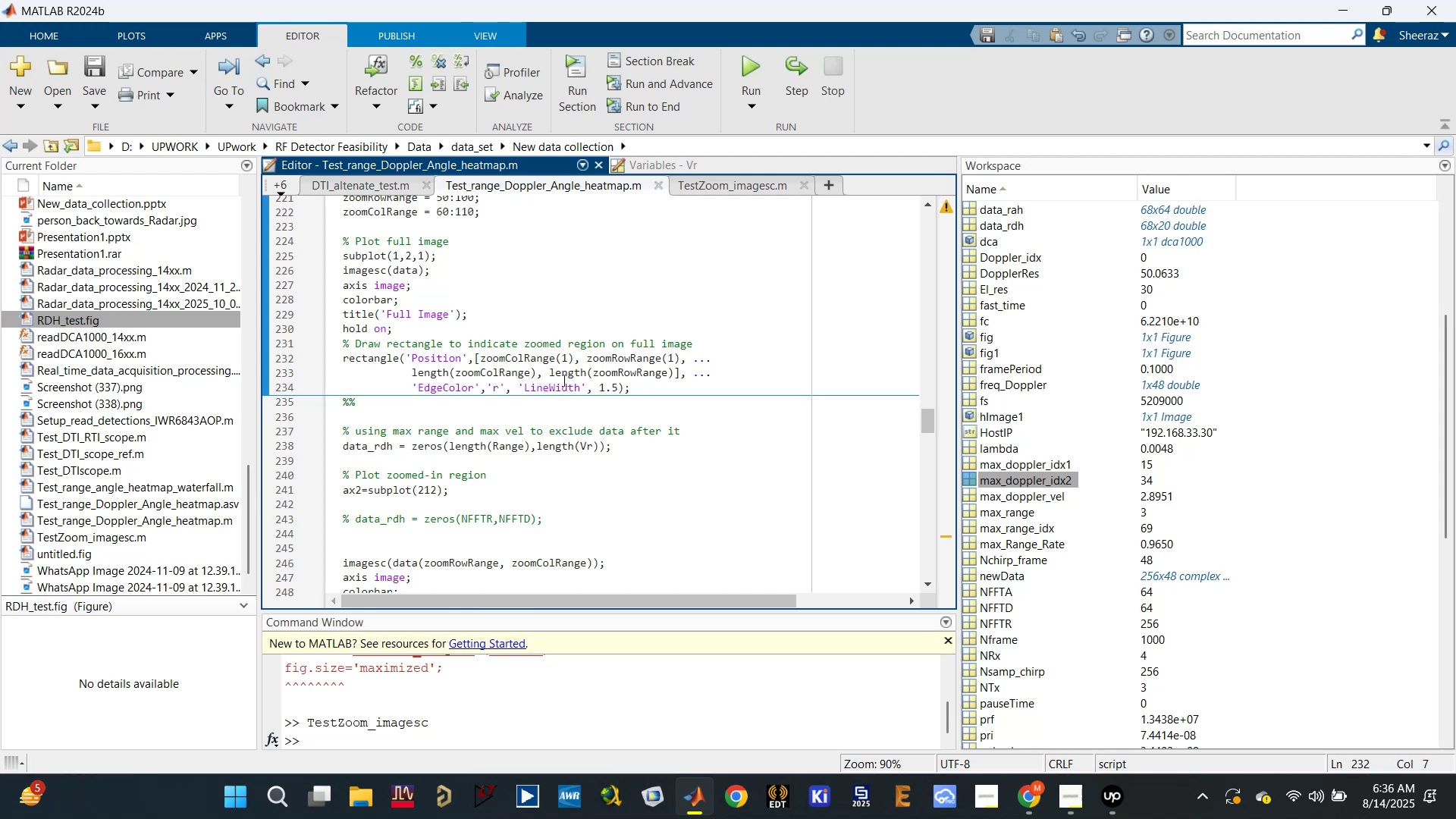 
double_click([625, 381])
 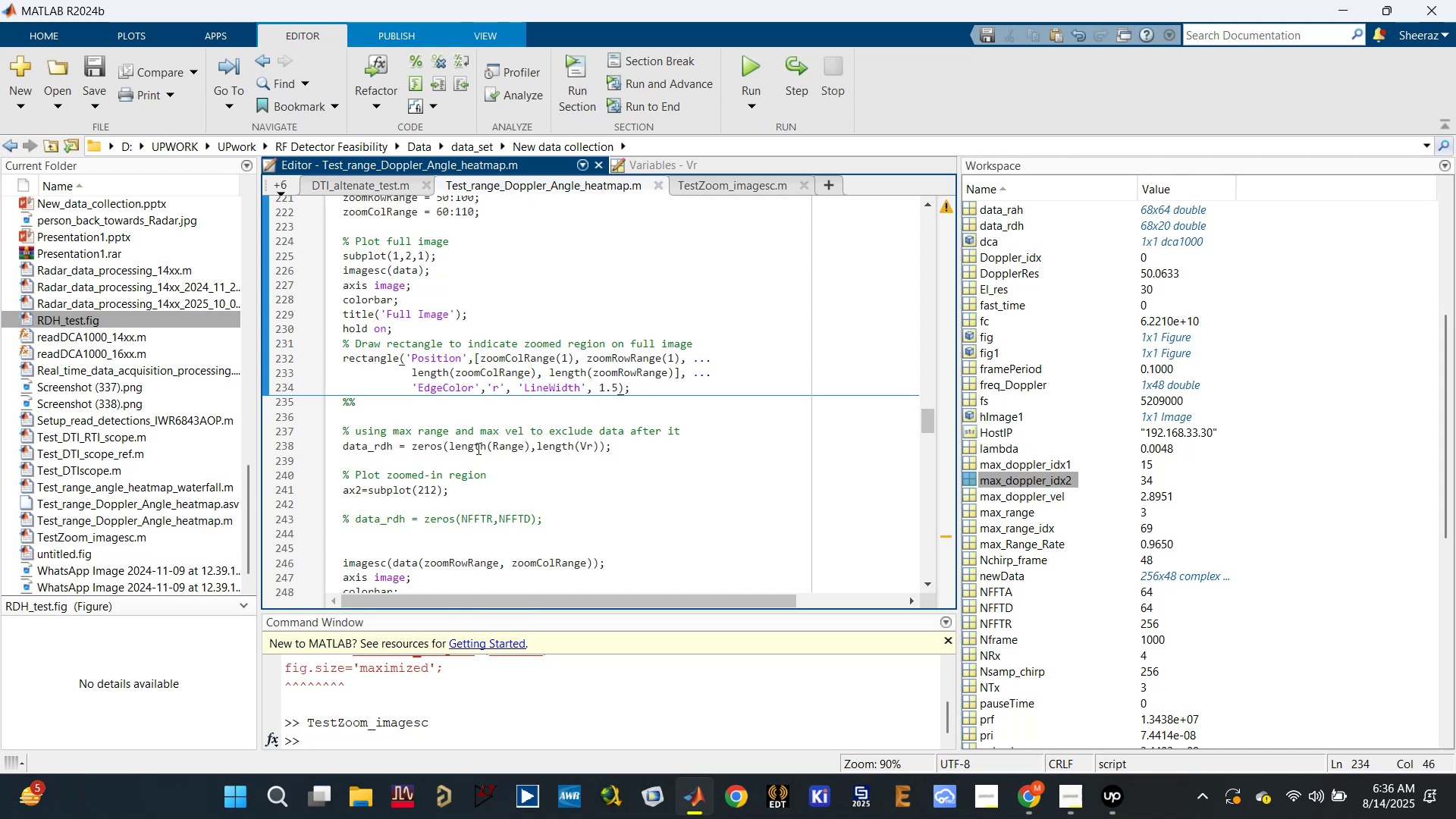 
left_click([490, 445])
 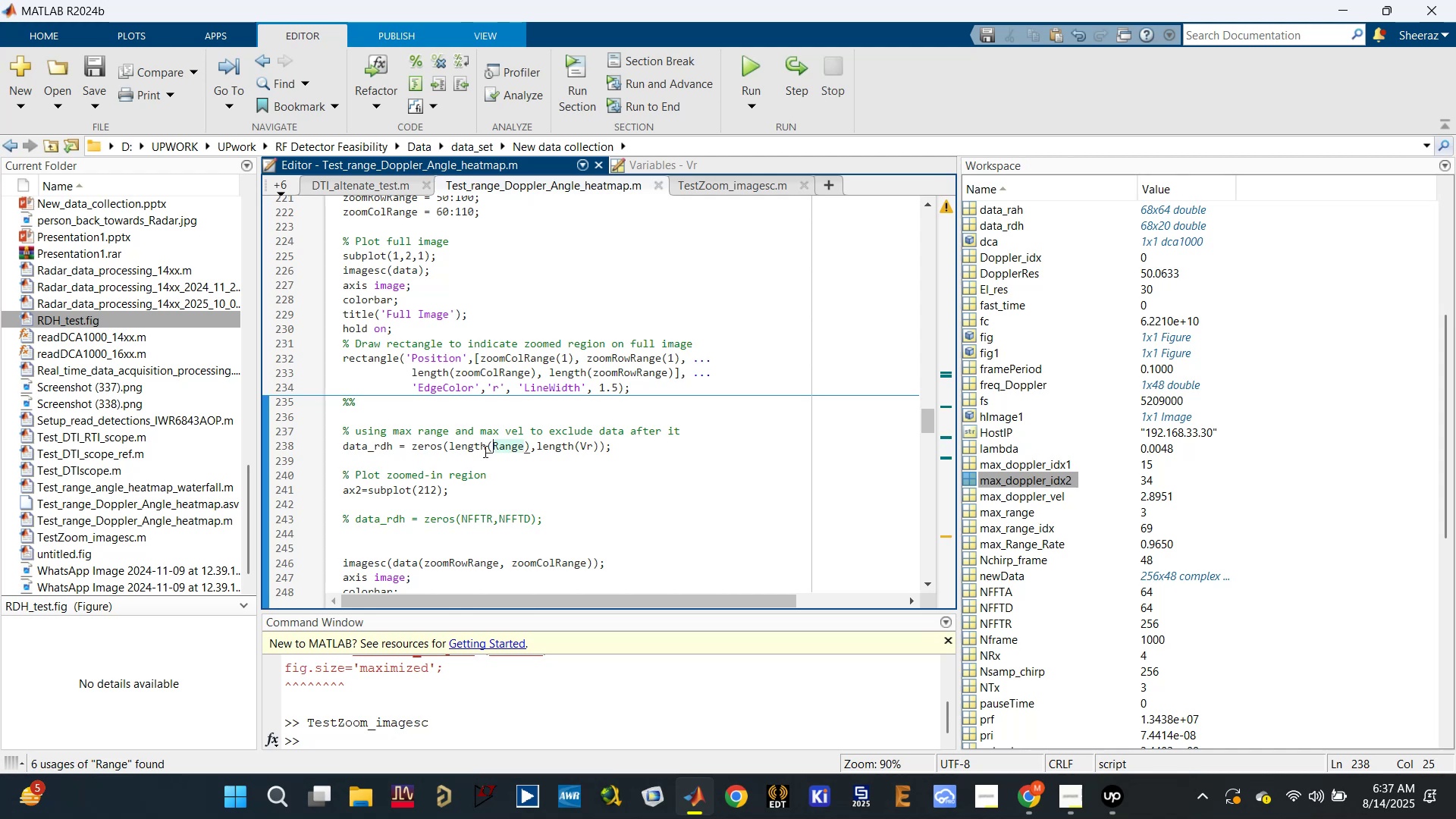 
scroll: coordinate [495, 452], scroll_direction: down, amount: 2.0
 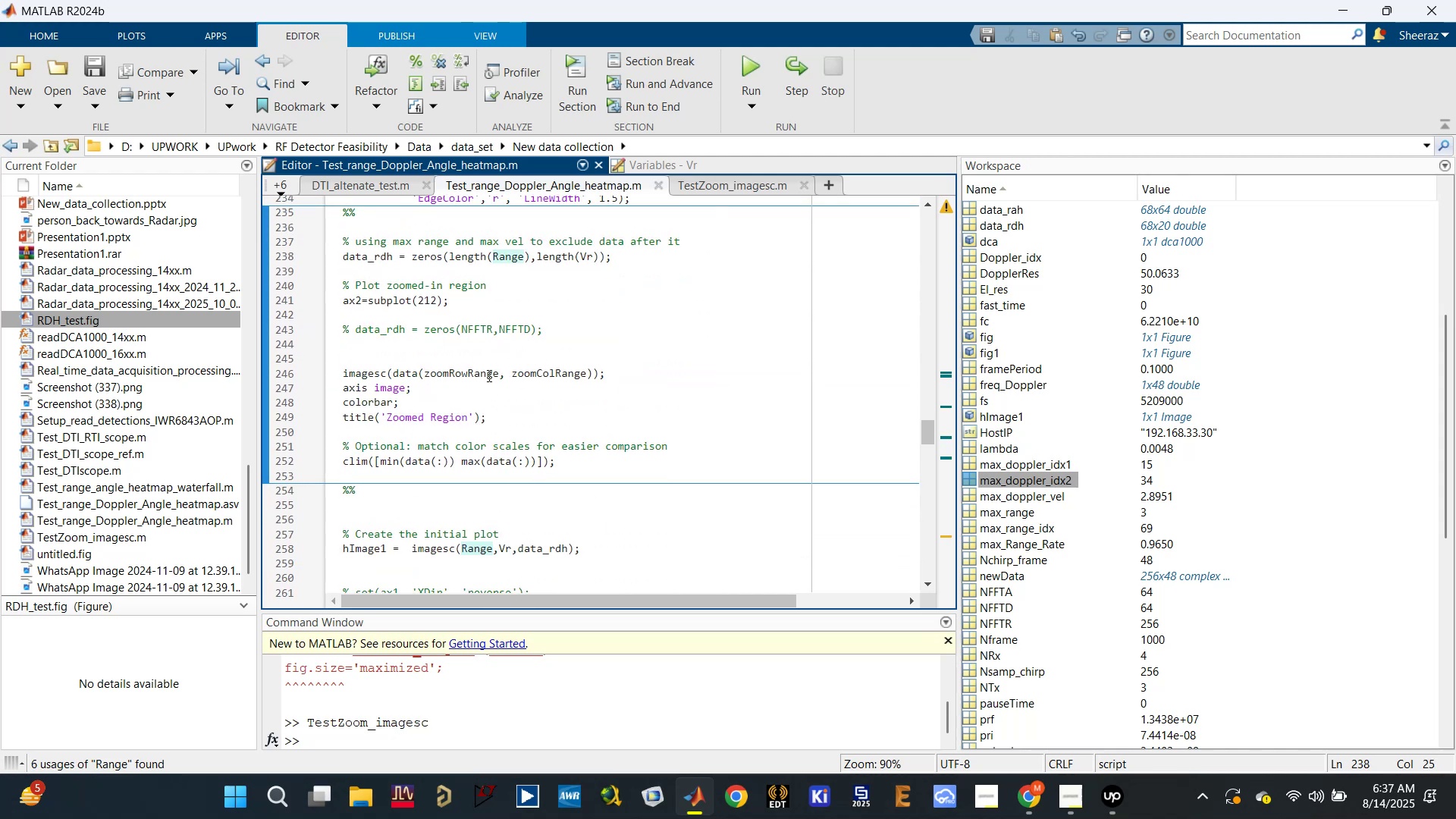 
left_click([482, 378])
 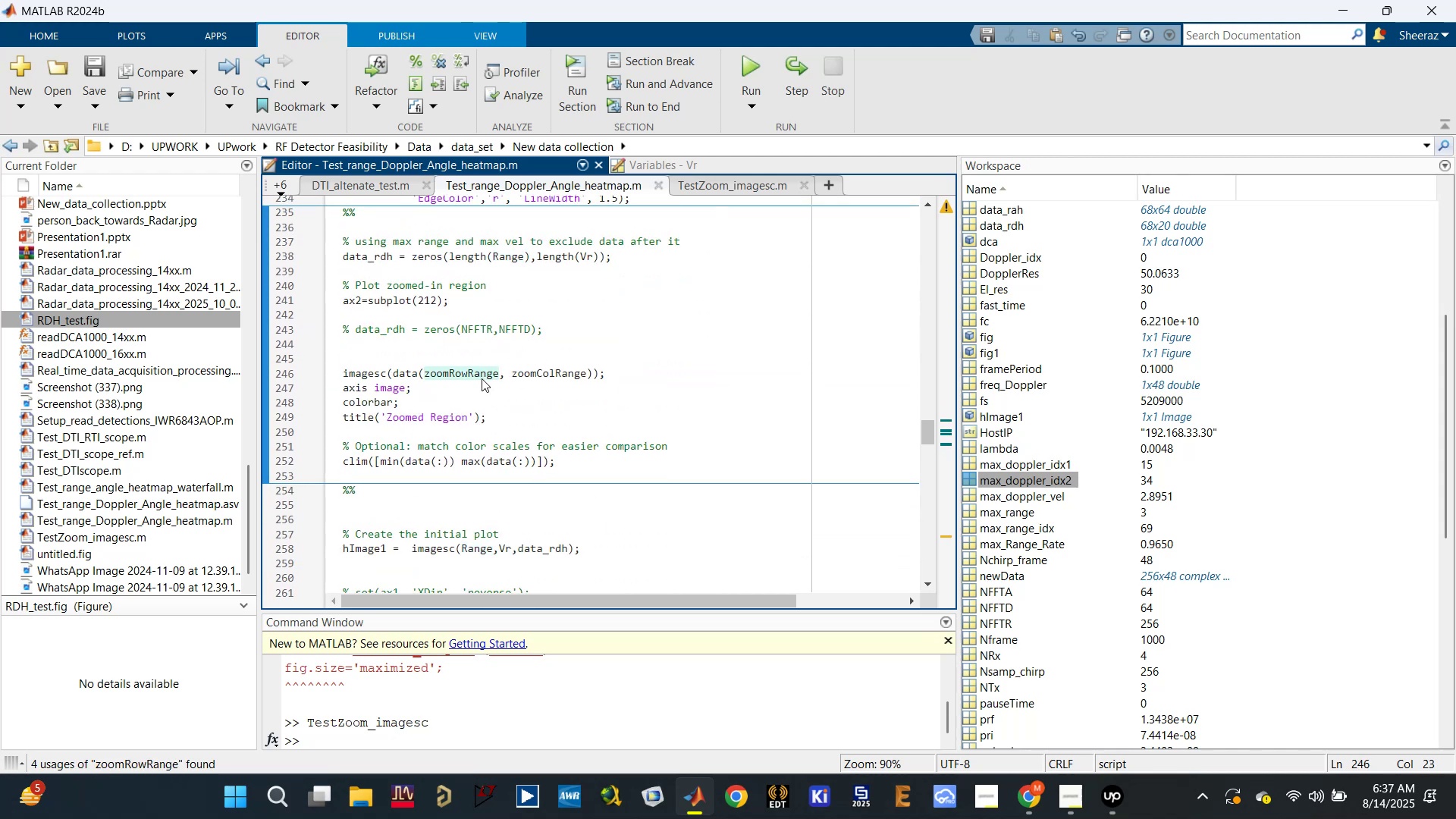 
scroll: coordinate [482, 378], scroll_direction: up, amount: 1.0
 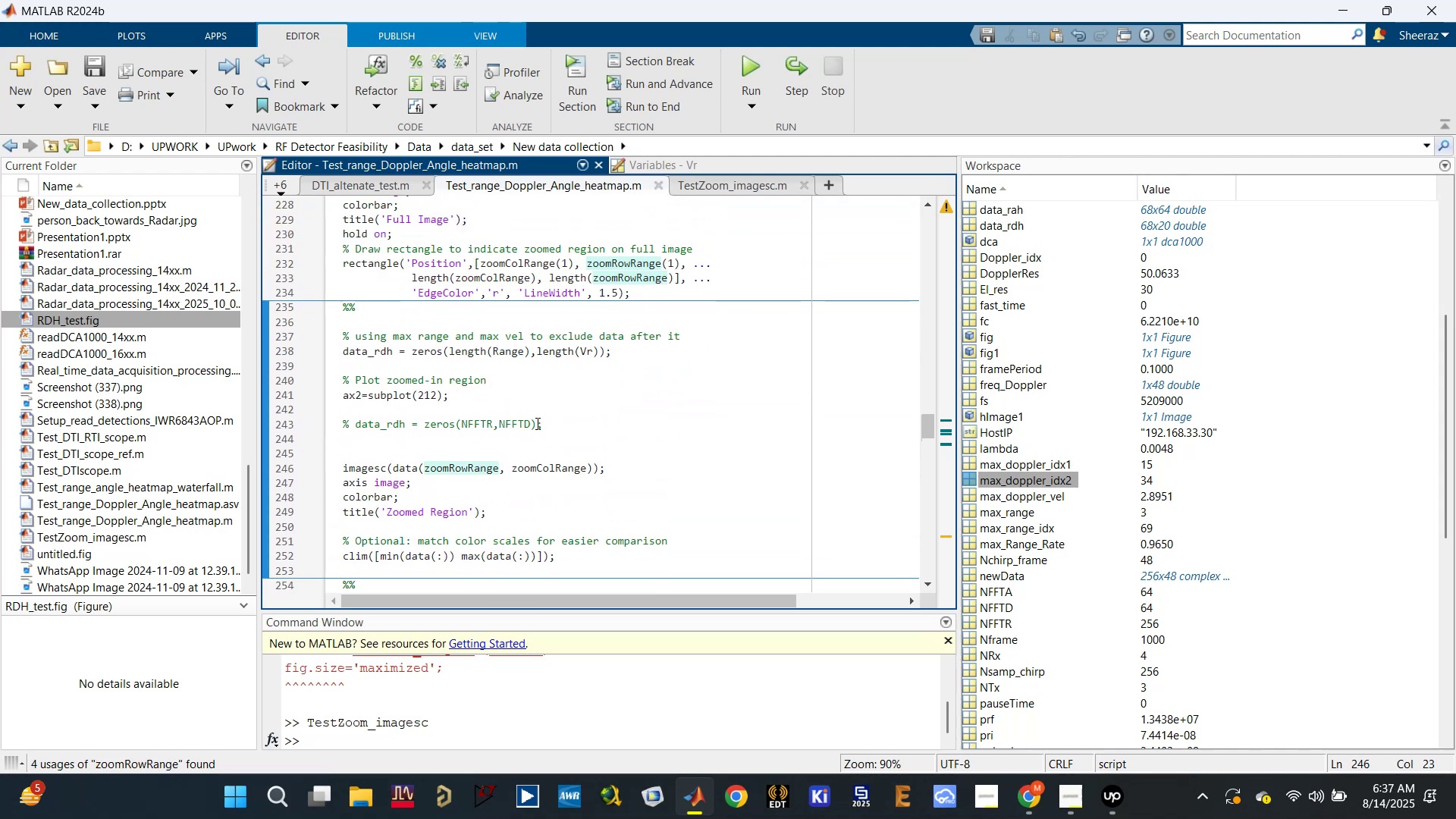 
left_click([471, 442])
 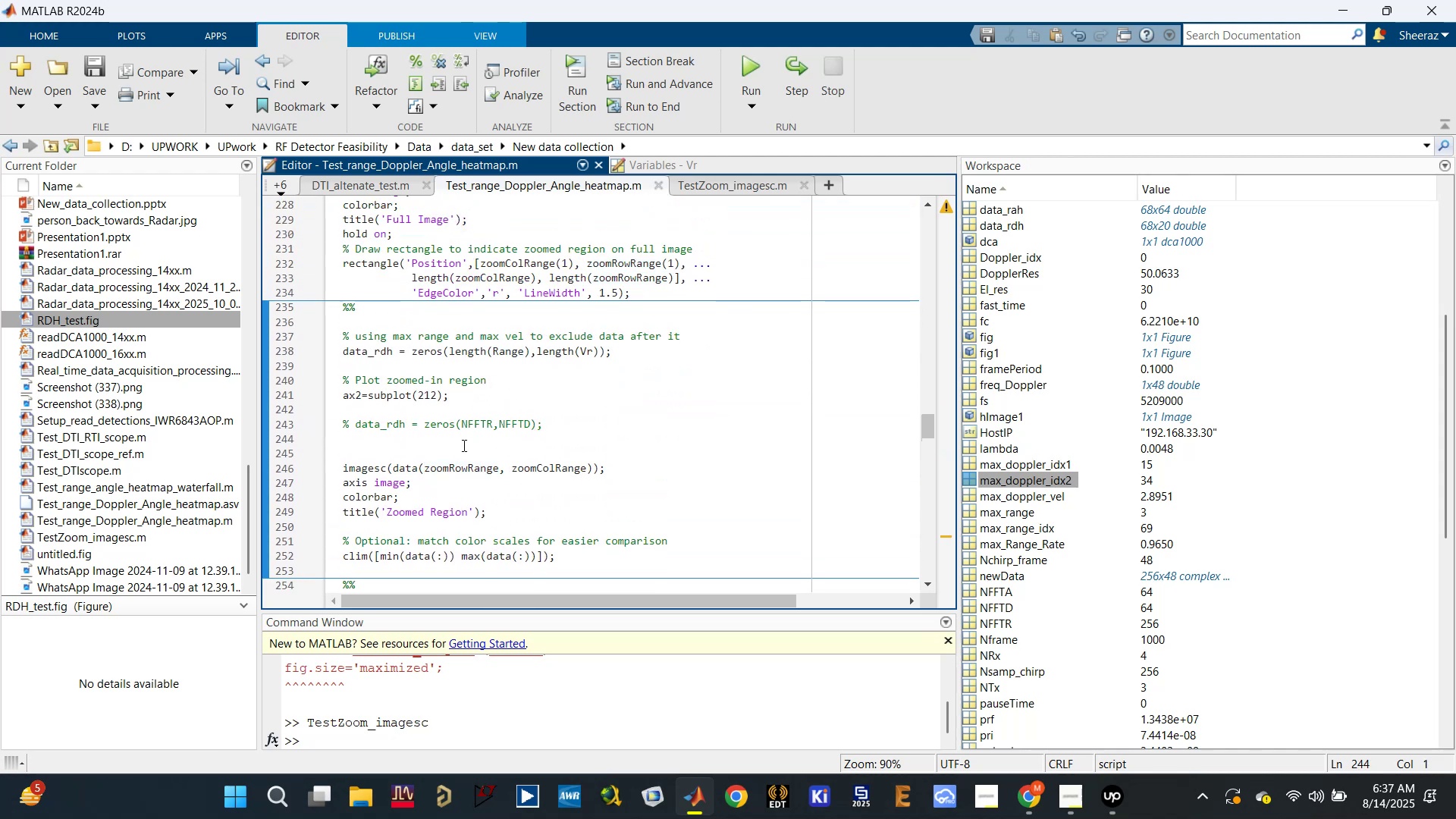 
key(Backspace)
 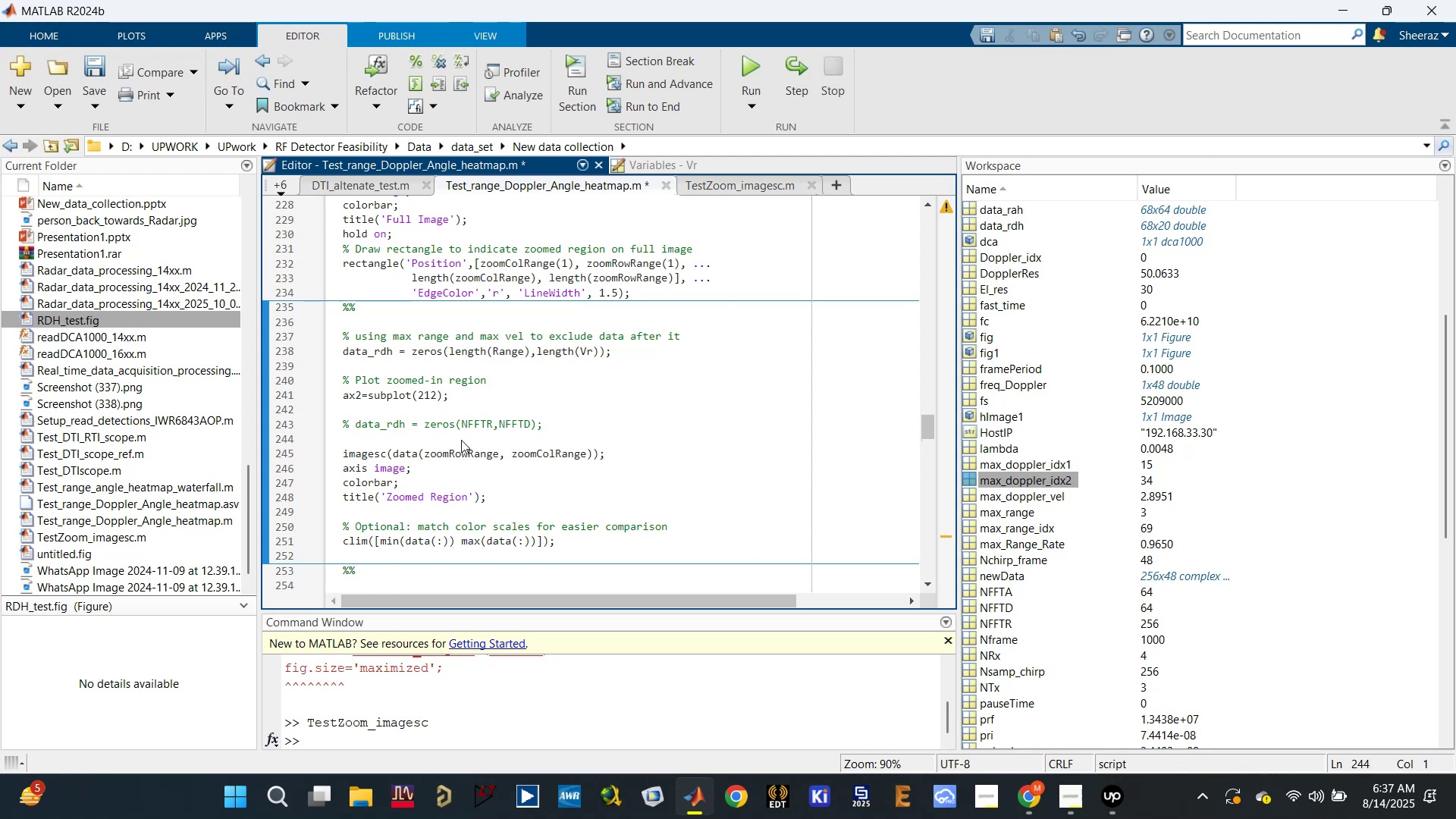 
scroll: coordinate [461, 440], scroll_direction: down, amount: 1.0
 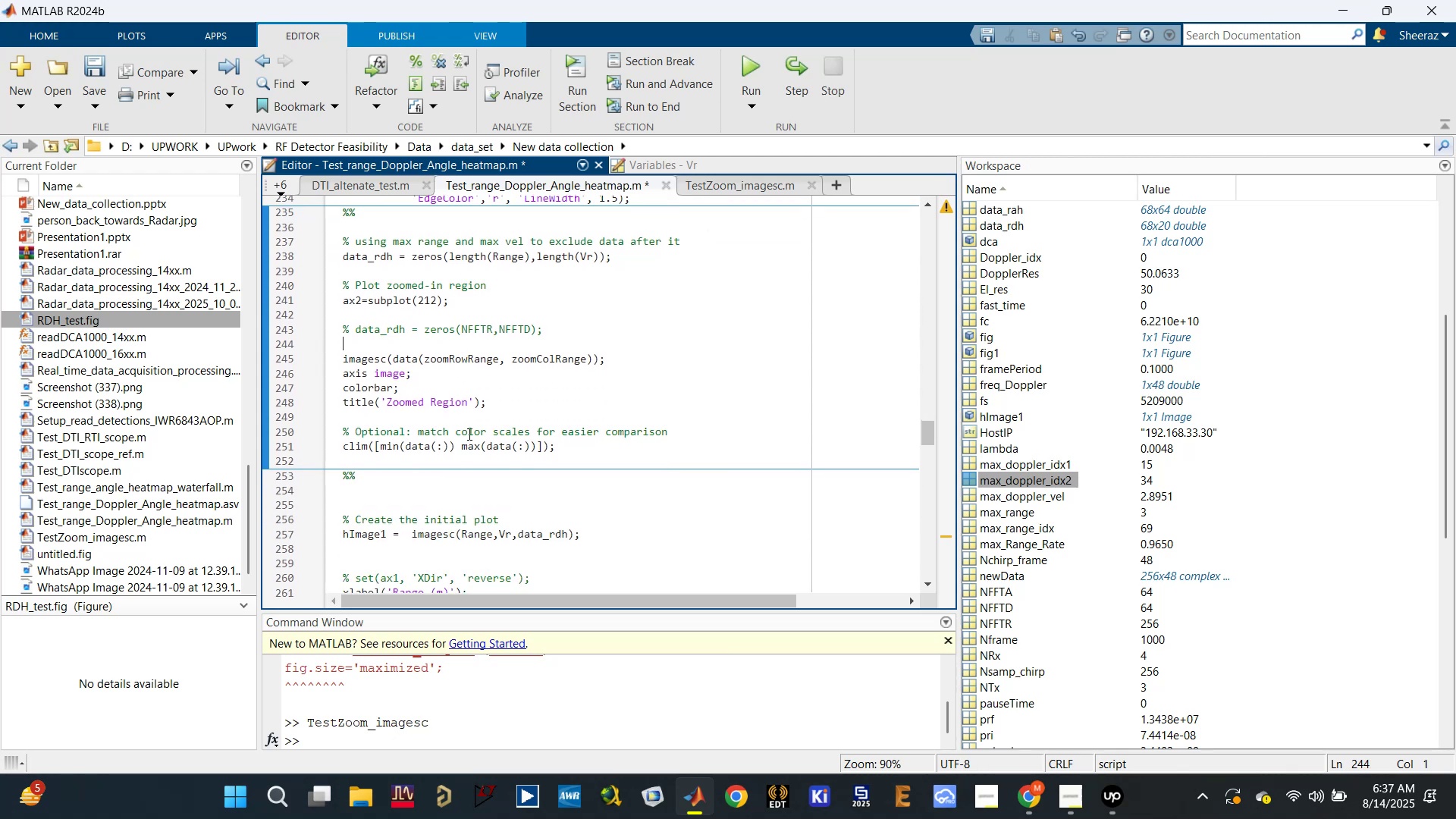 
left_click([475, 423])
 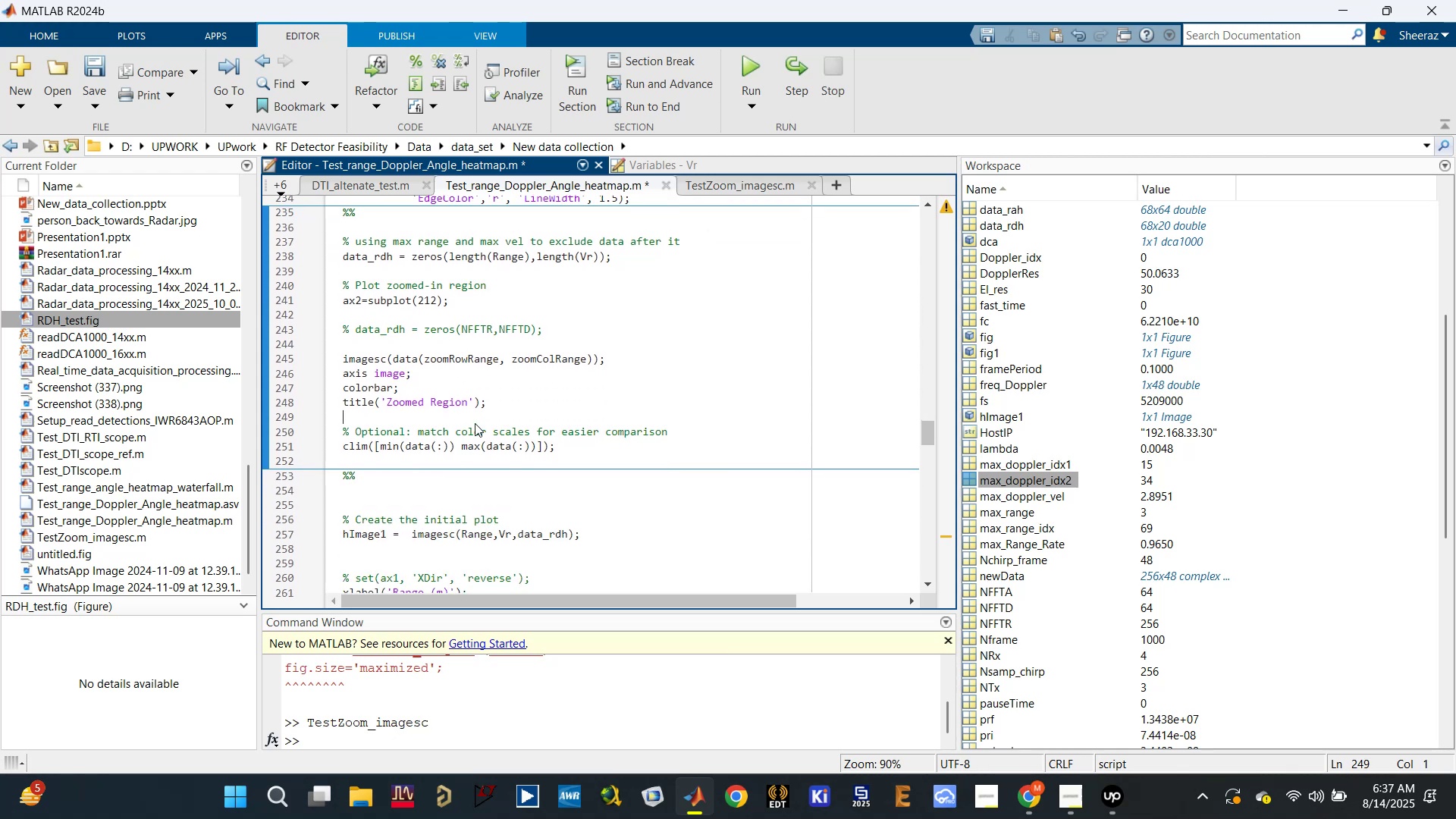 
key(Backspace)
 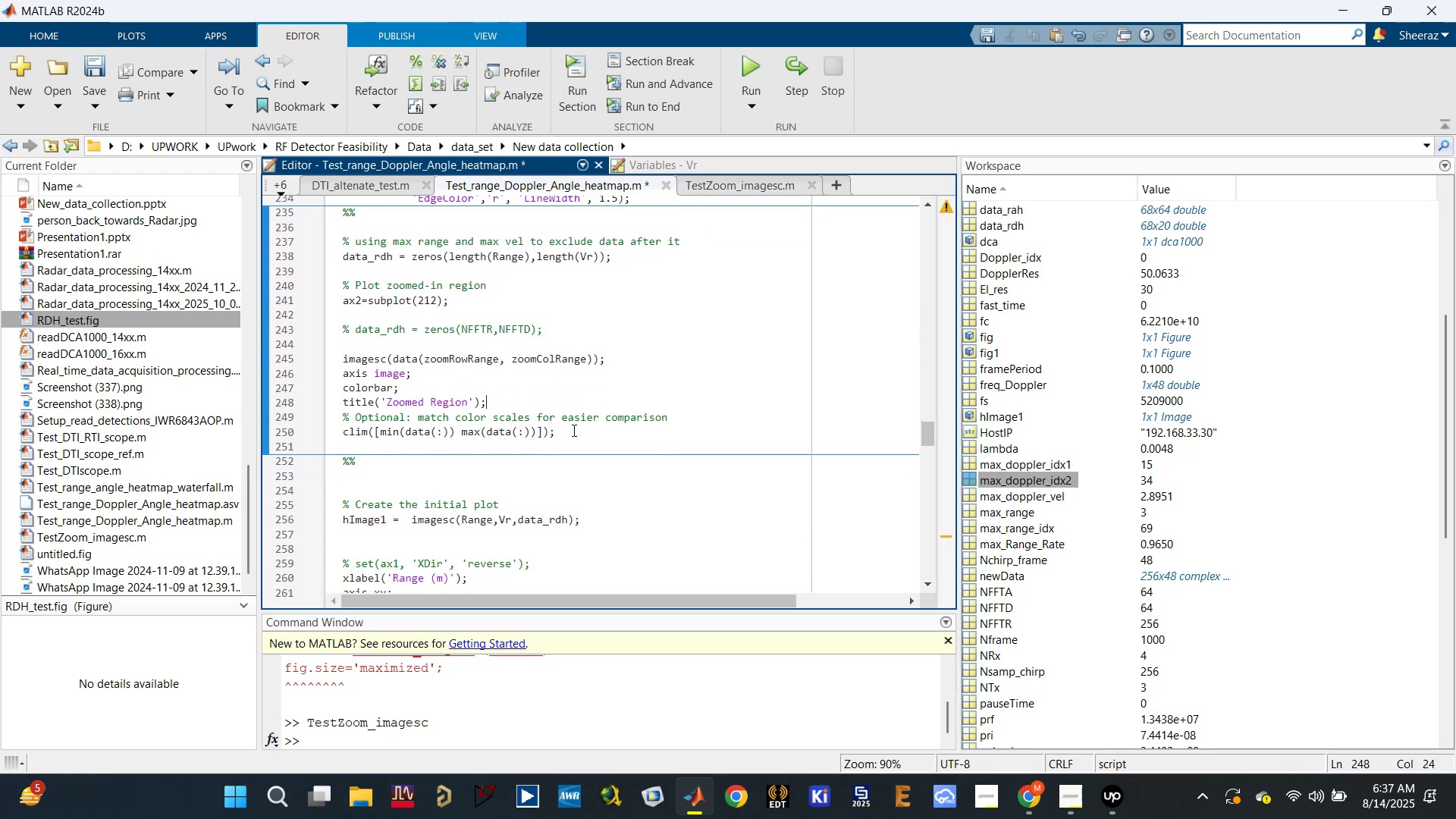 
left_click([504, 435])
 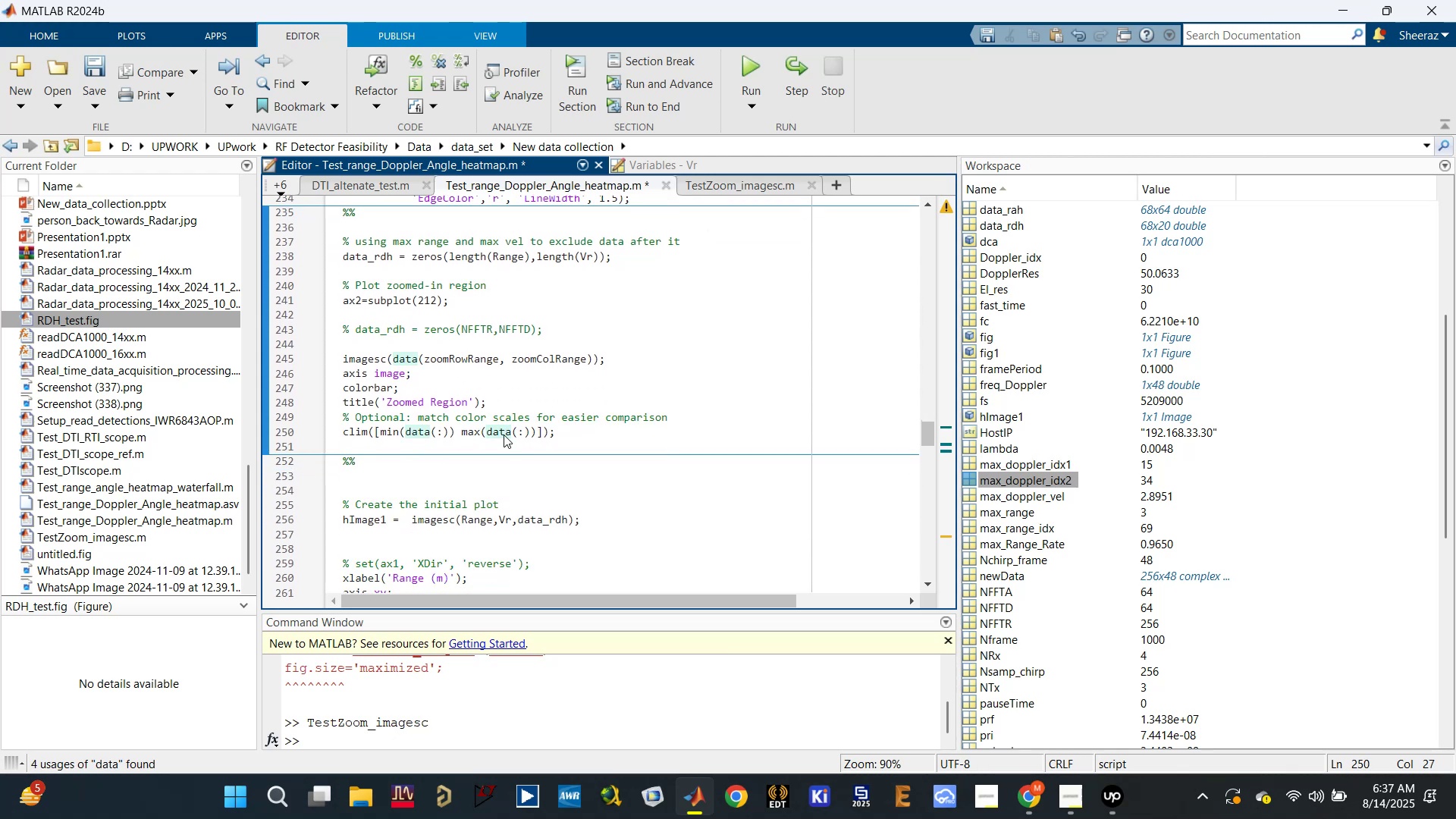 
scroll: coordinate [504, 435], scroll_direction: up, amount: 4.0
 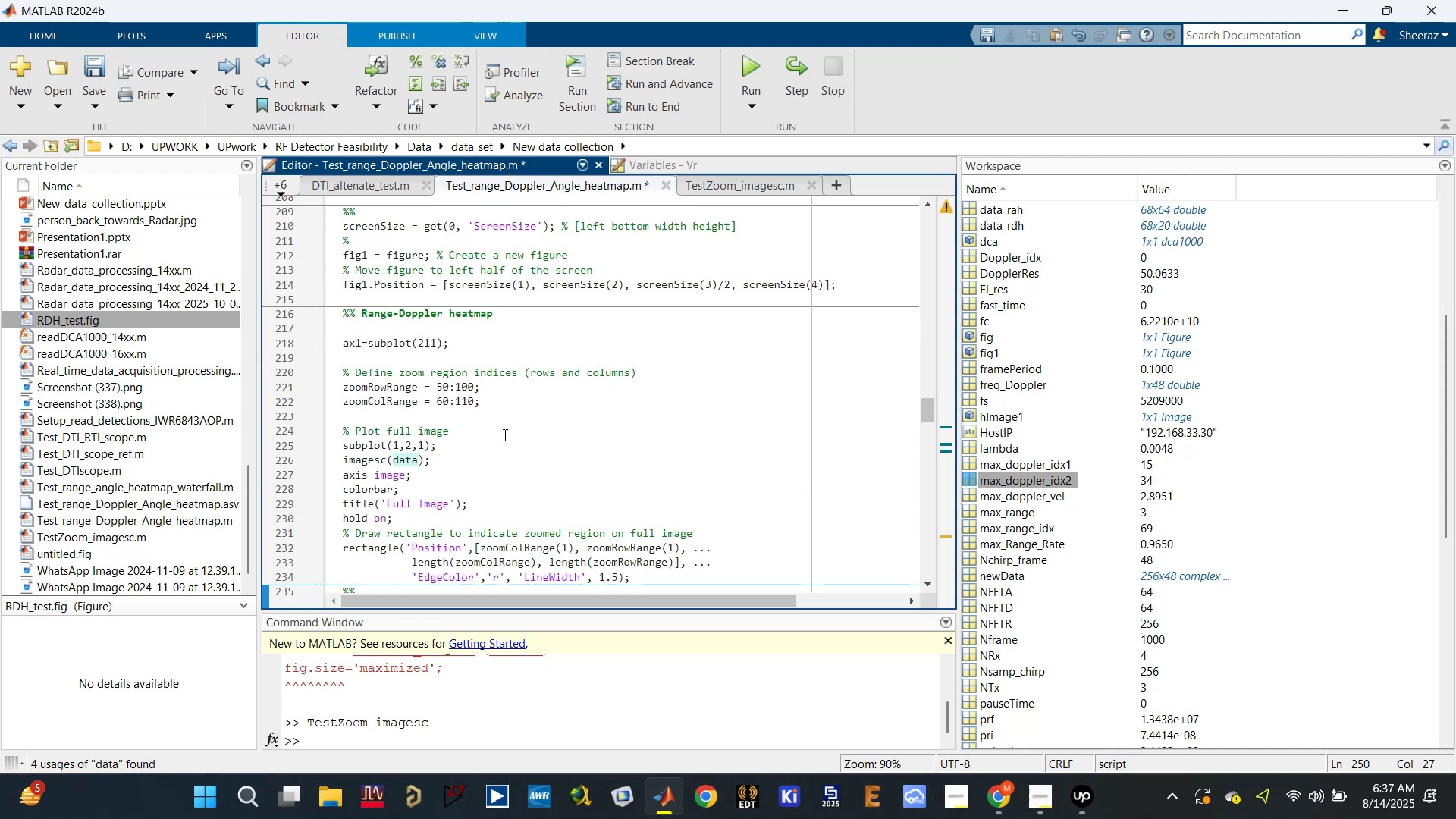 
scroll: coordinate [504, 435], scroll_direction: down, amount: 1.0
 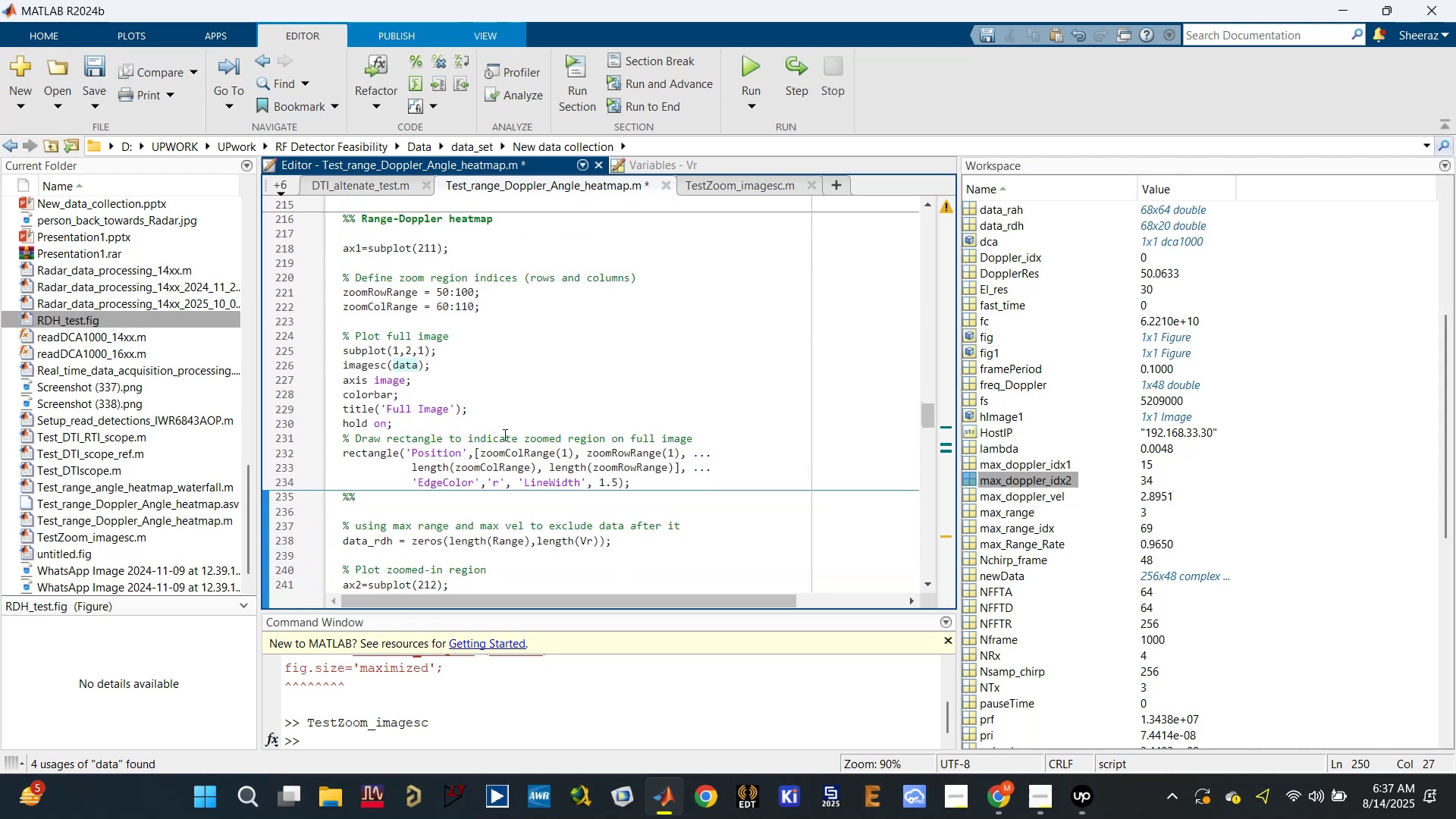 
scroll: coordinate [504, 435], scroll_direction: up, amount: 1.0
 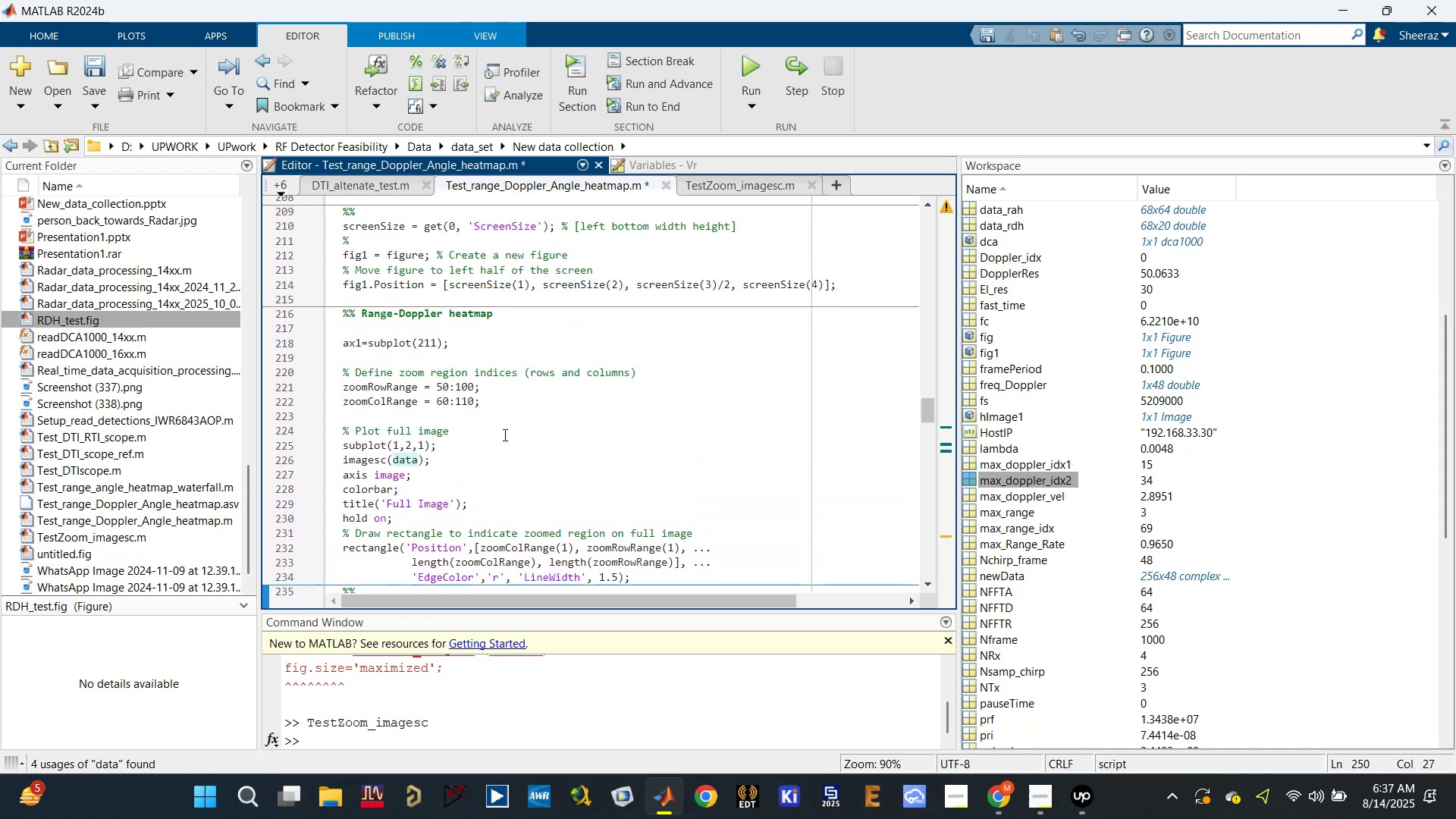 
scroll: coordinate [449, 427], scroll_direction: down, amount: 6.0
 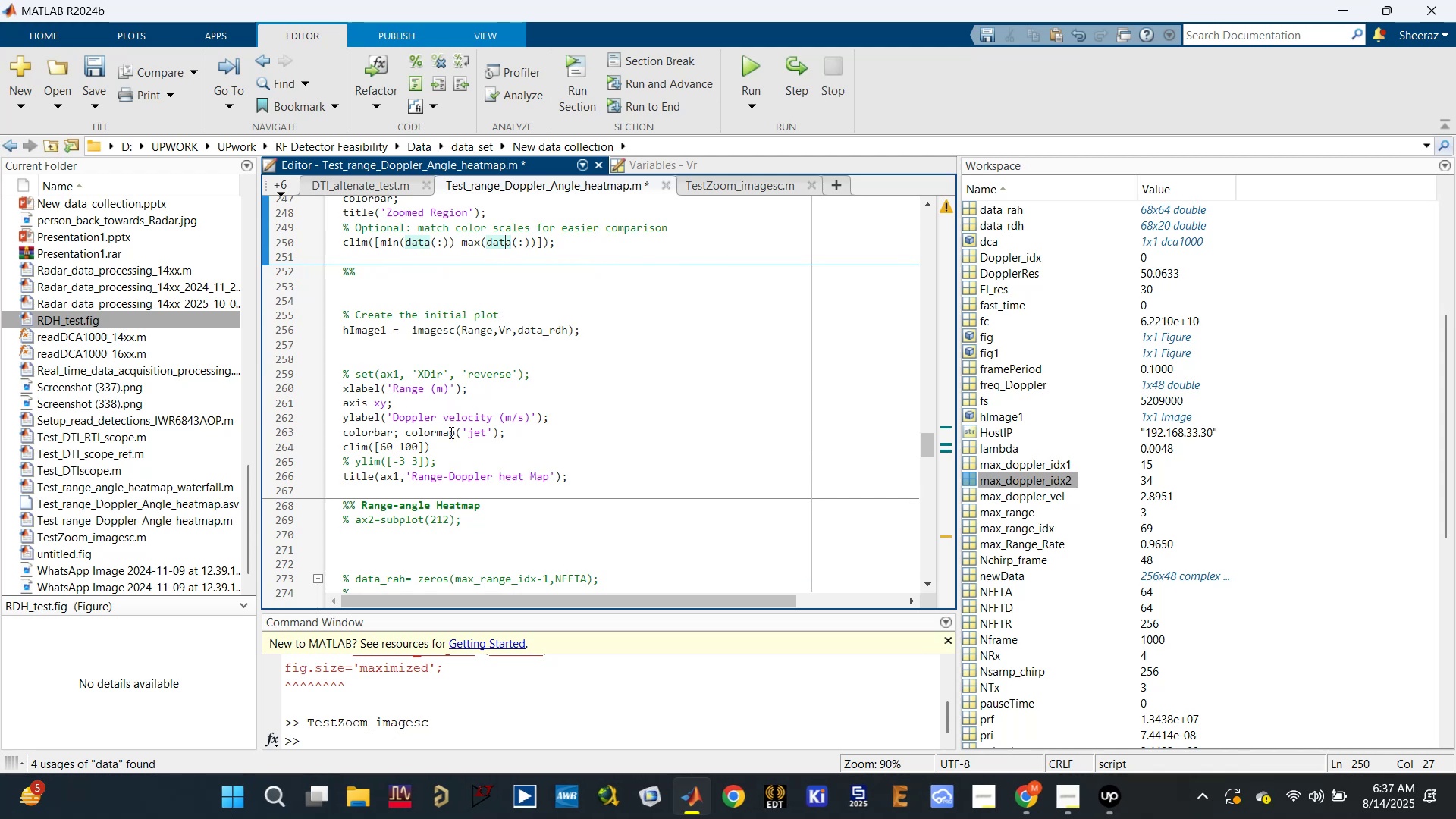 
wait(5.37)
 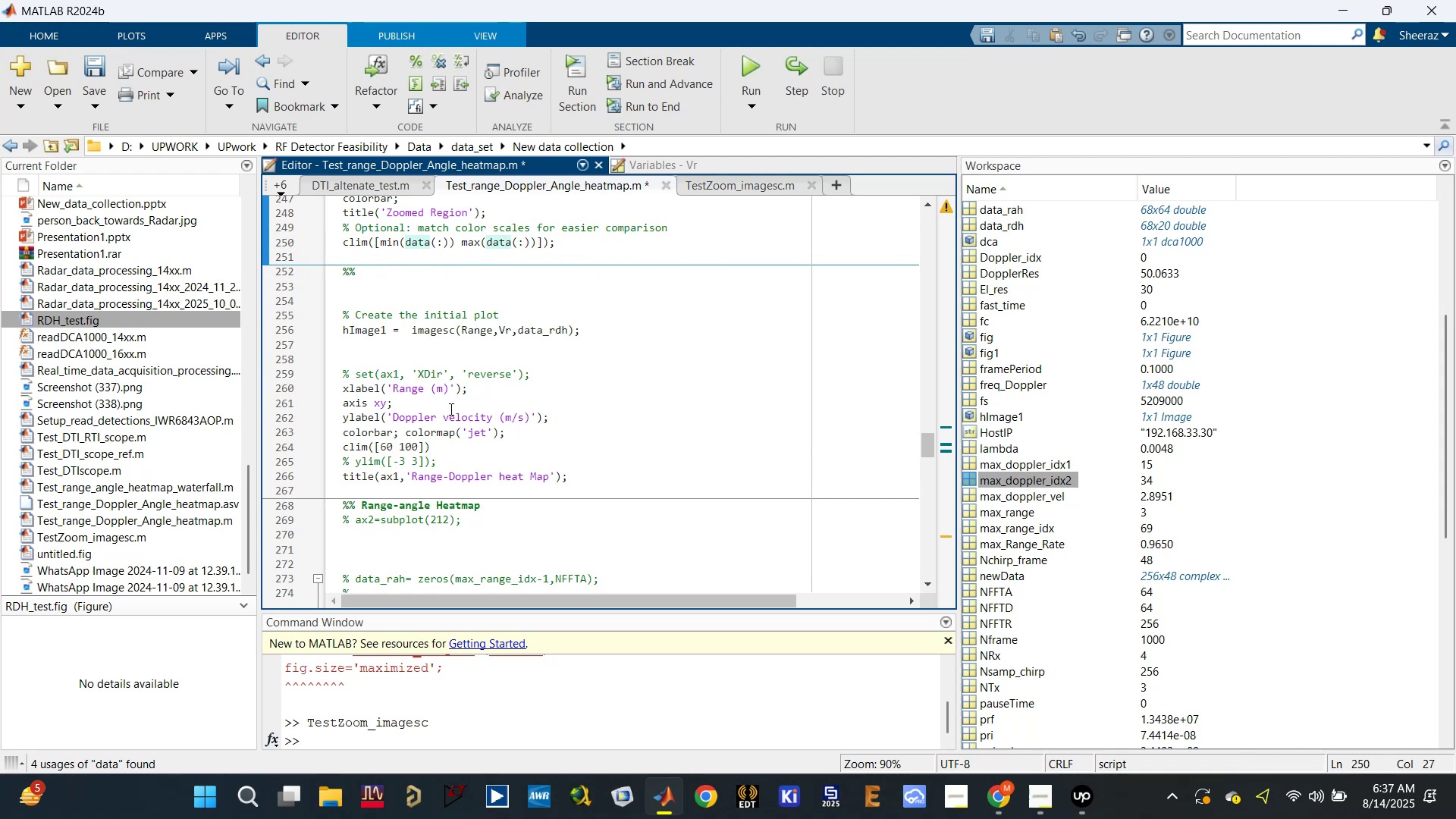 
left_click_drag(start_coordinate=[601, 469], to_coordinate=[346, 287])
 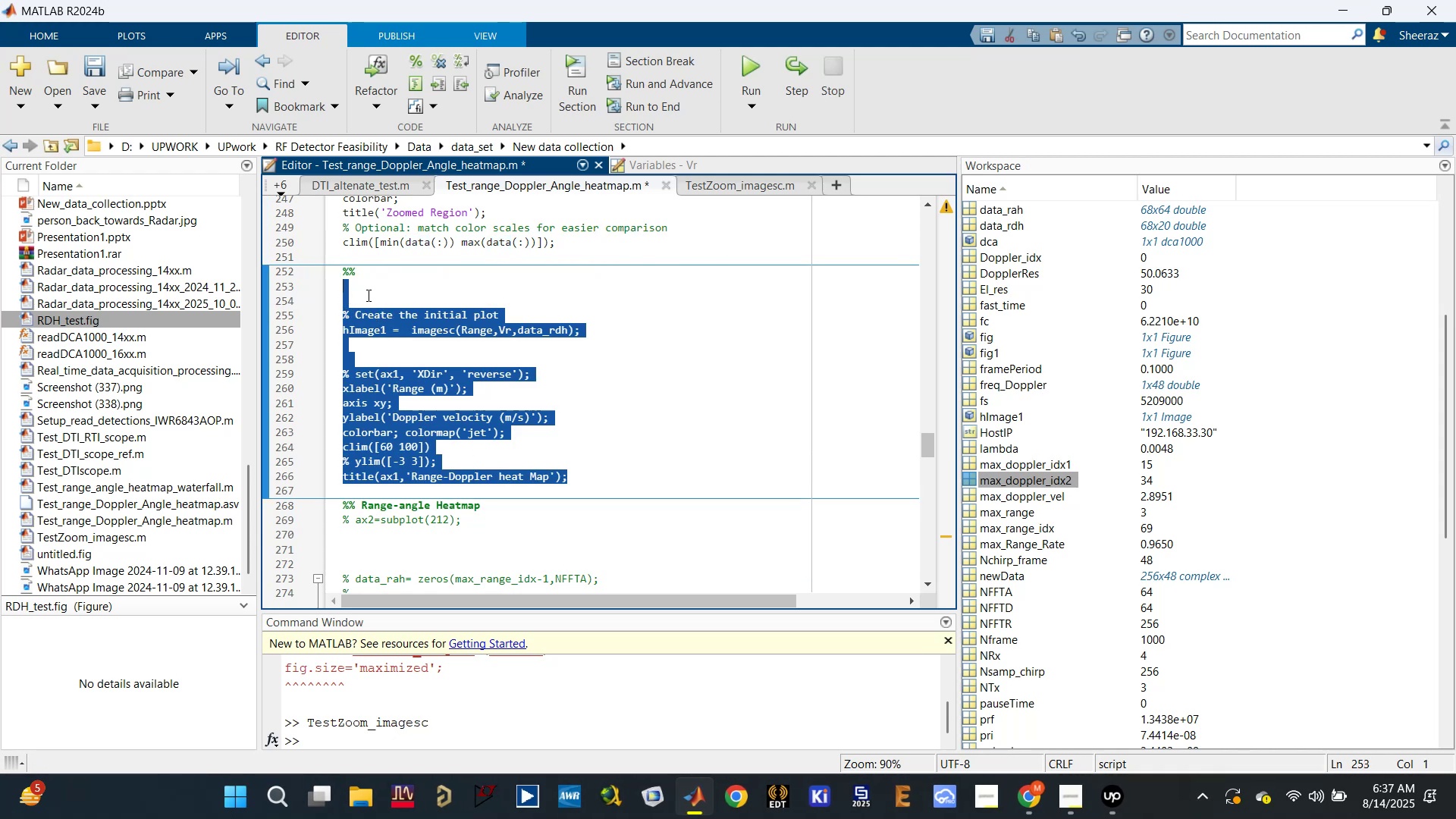 
left_click([367, 297])
 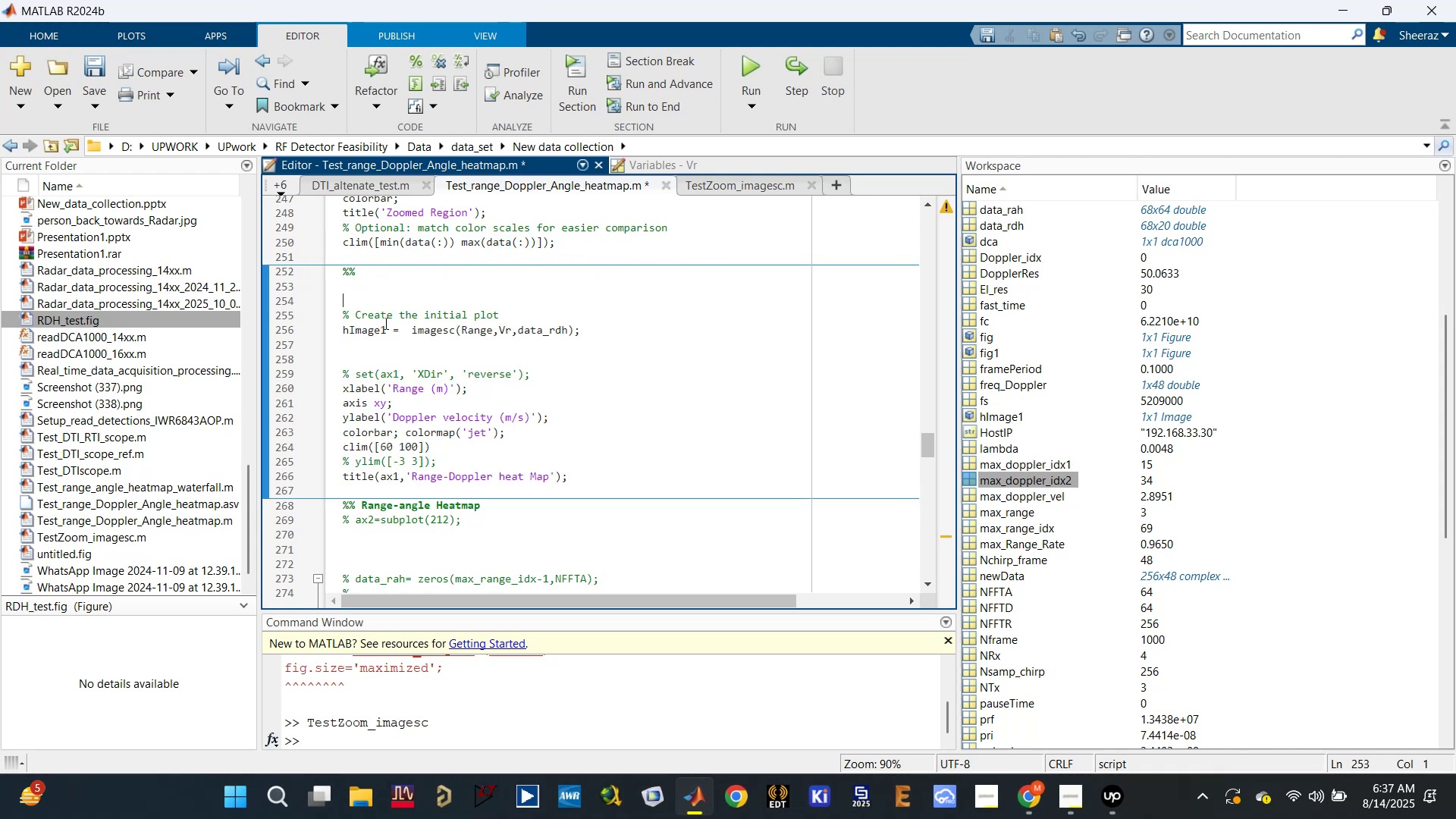 
scroll: coordinate [390, 333], scroll_direction: up, amount: 1.0
 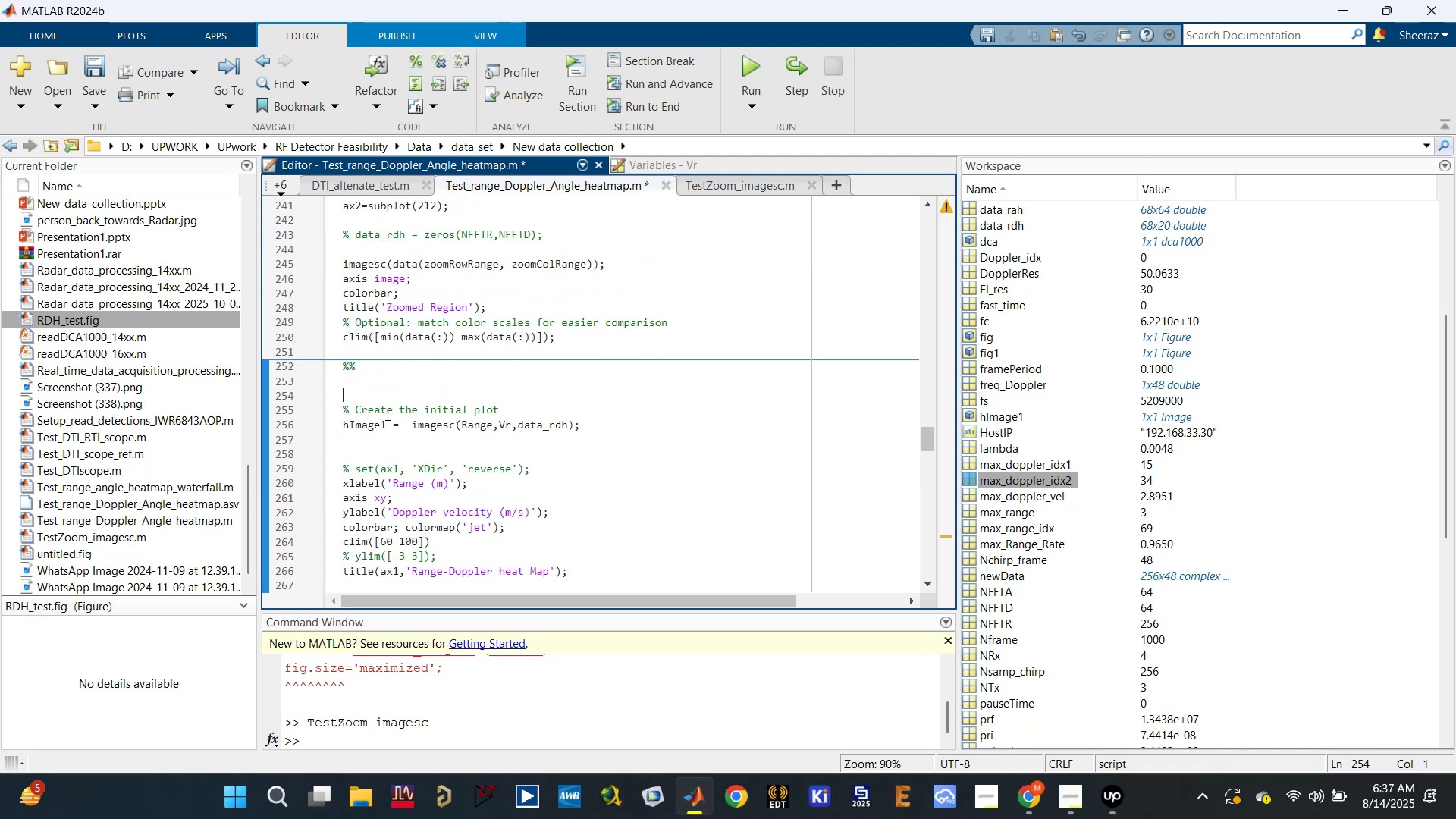 
double_click([369, 425])
 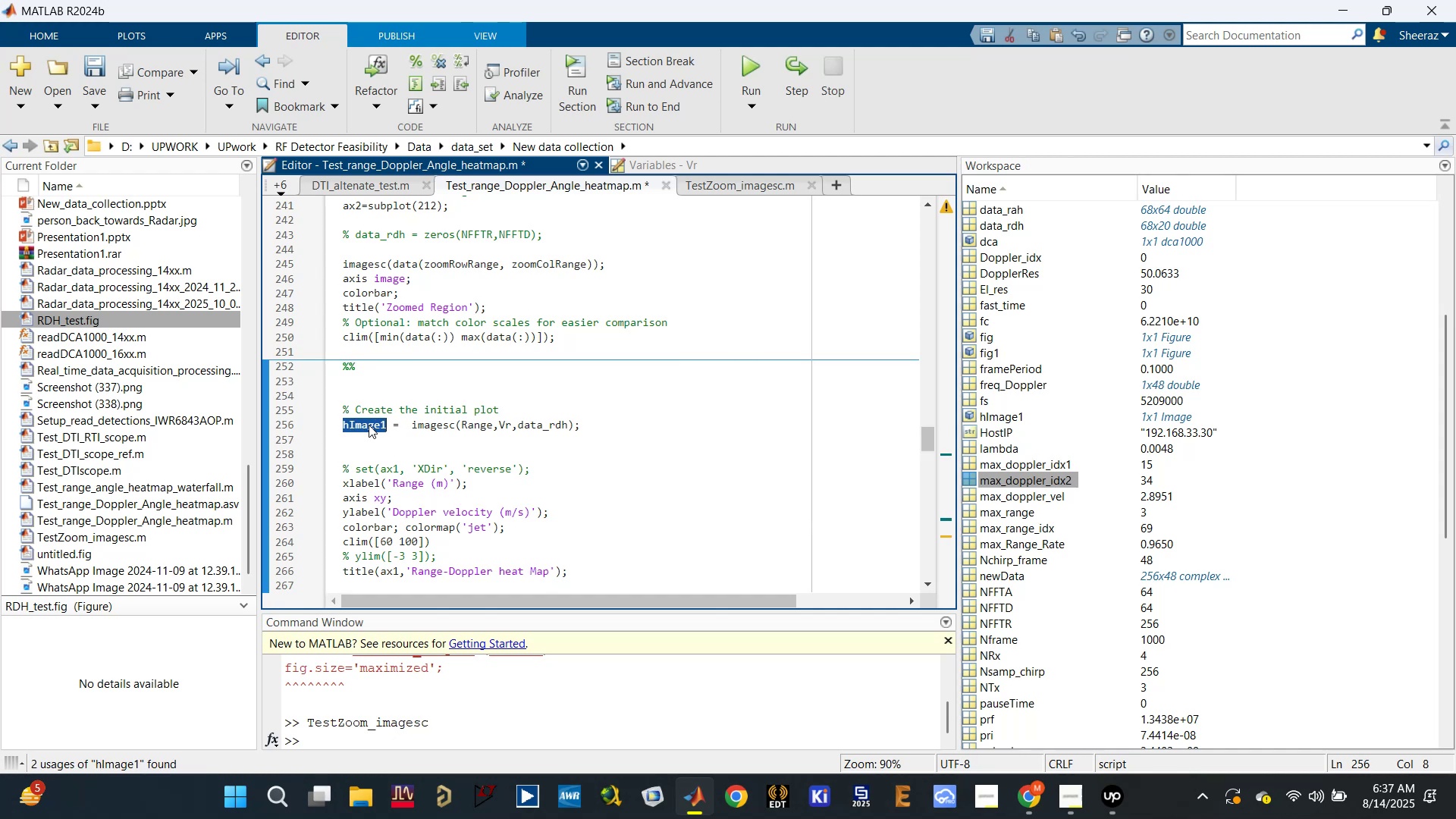 
key(Control+ControlLeft)
 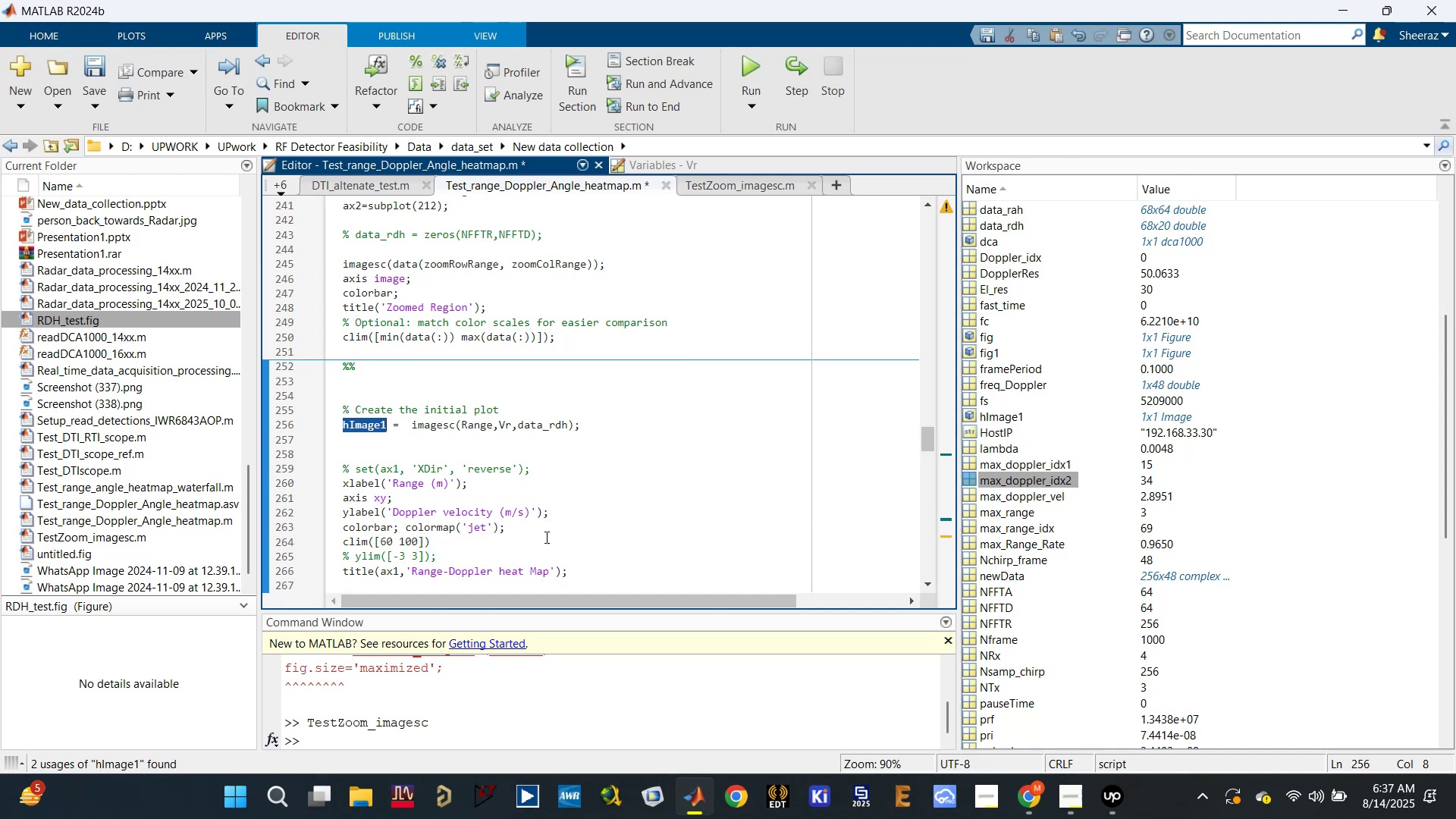 
left_click_drag(start_coordinate=[591, 572], to_coordinate=[344, 378])
 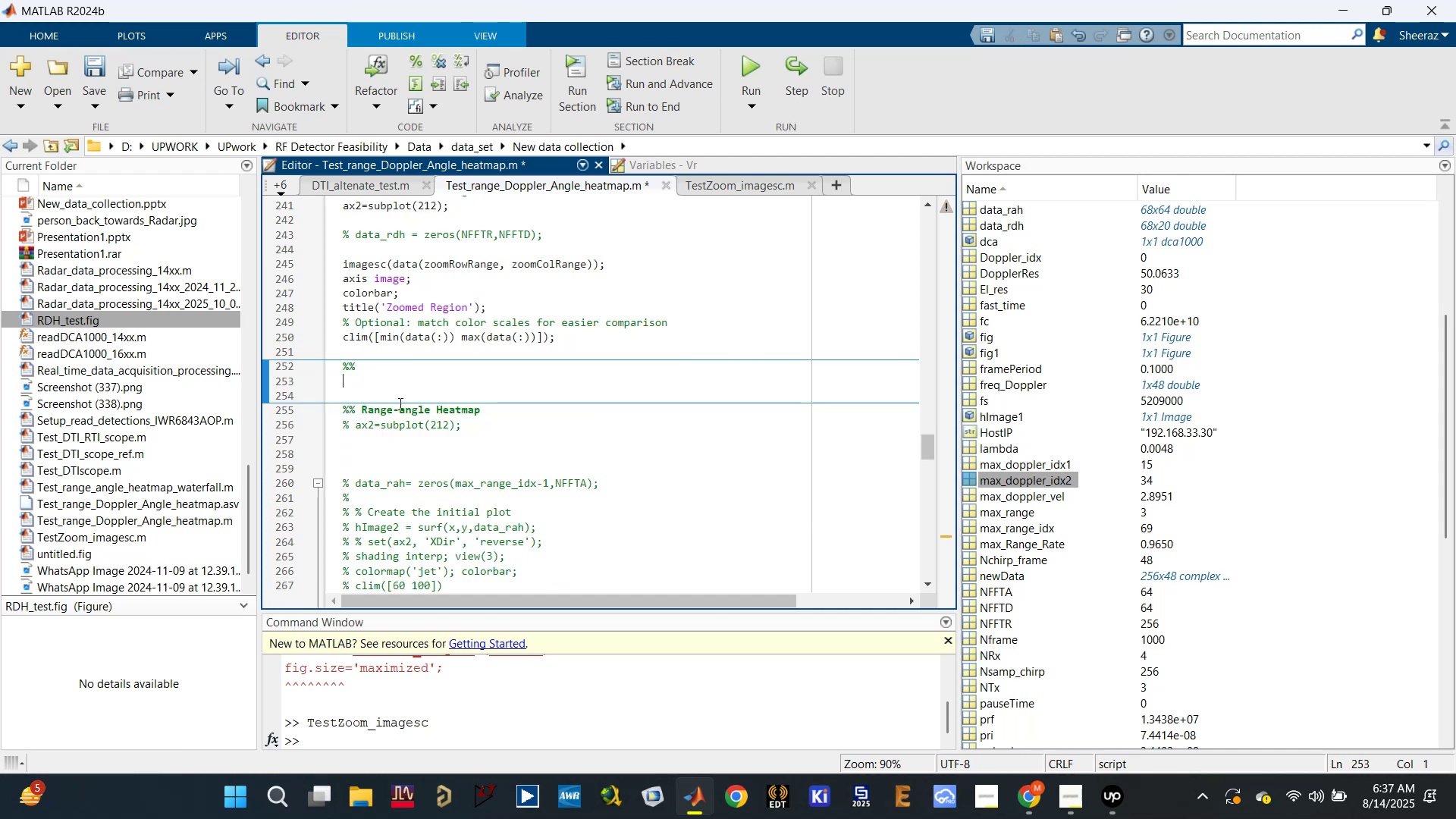 
key(Control+X)
 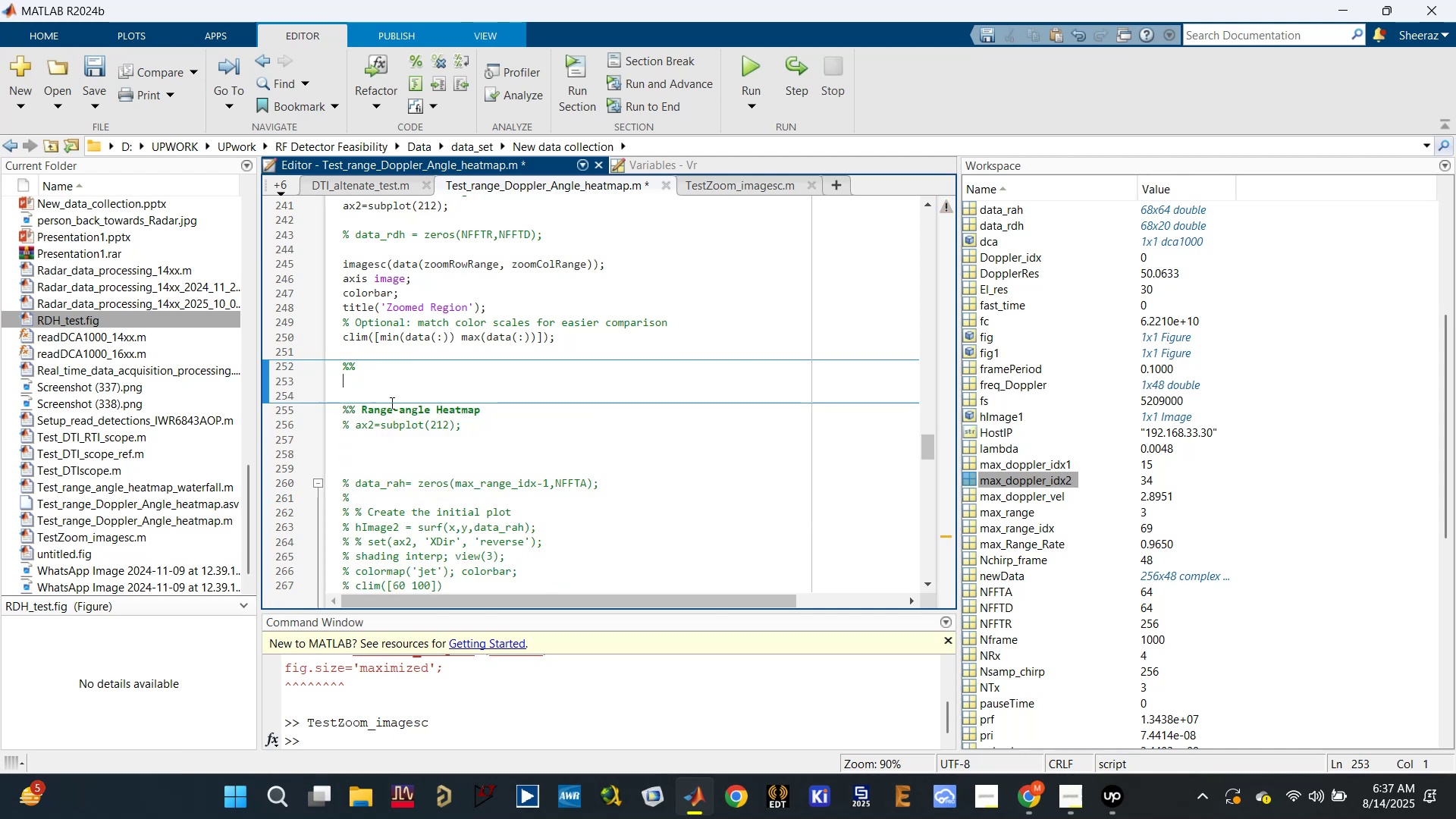 
scroll: coordinate [463, 369], scroll_direction: up, amount: 4.0
 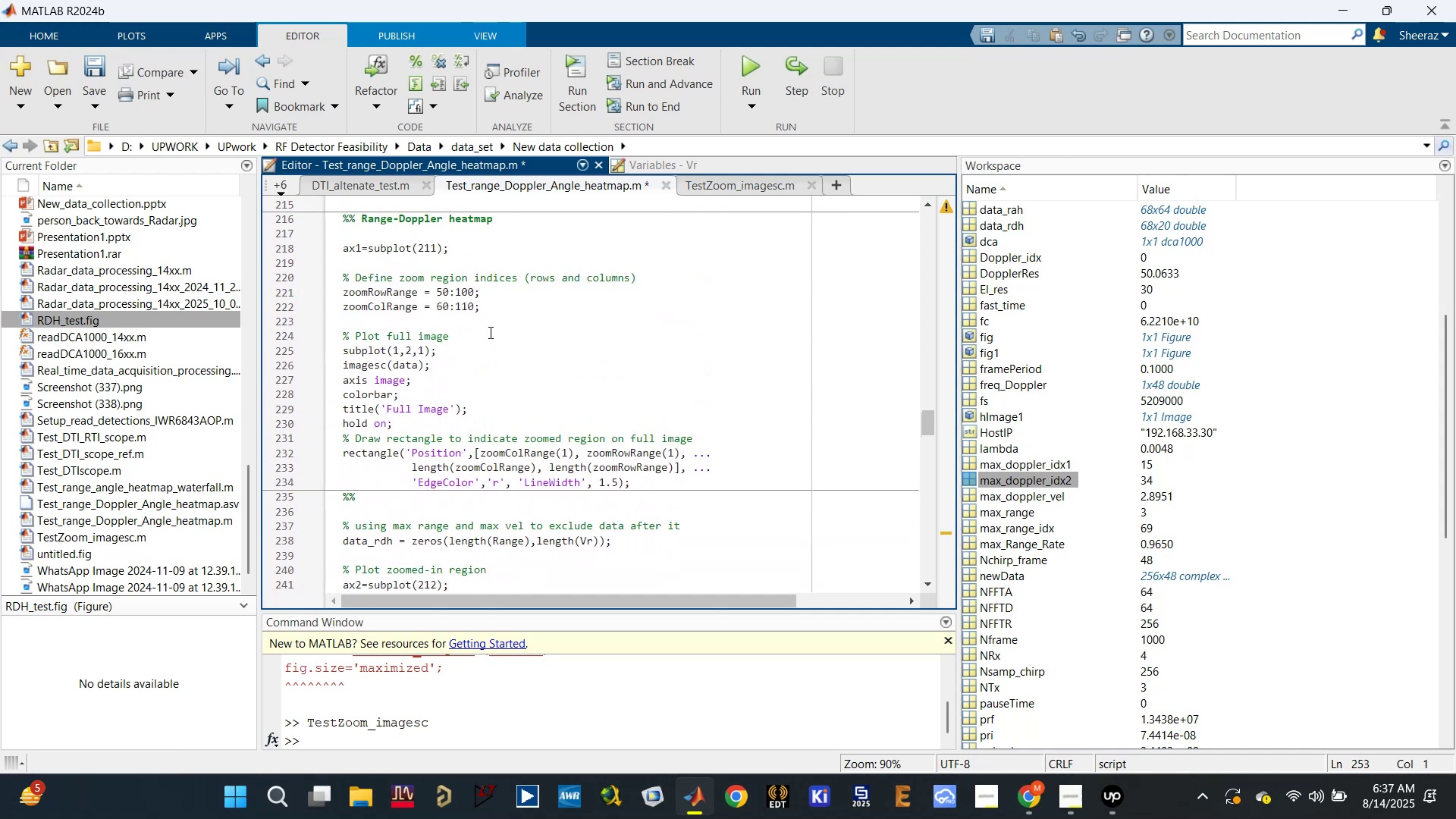 
left_click([490, 327])
 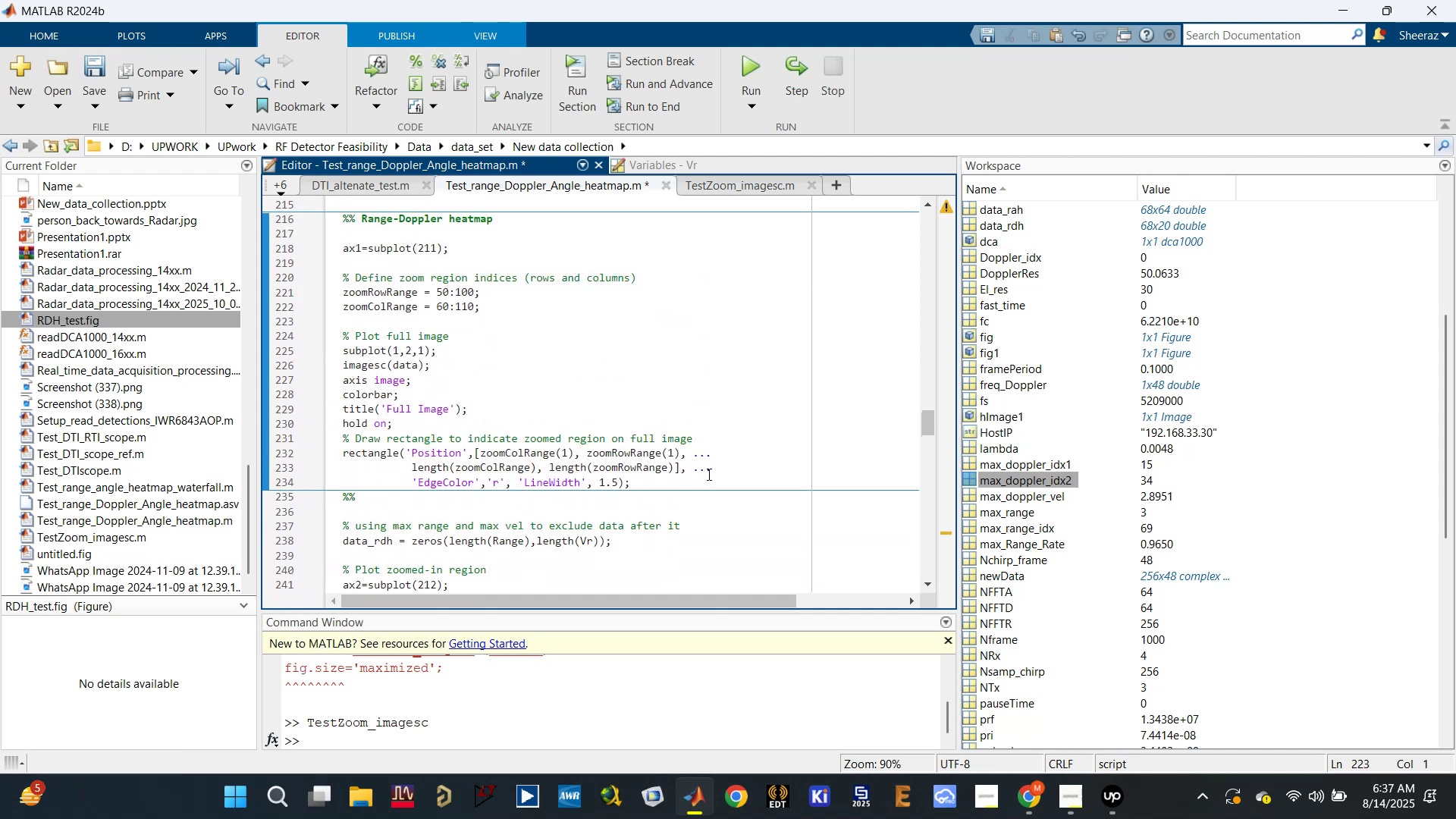 
left_click([695, 485])
 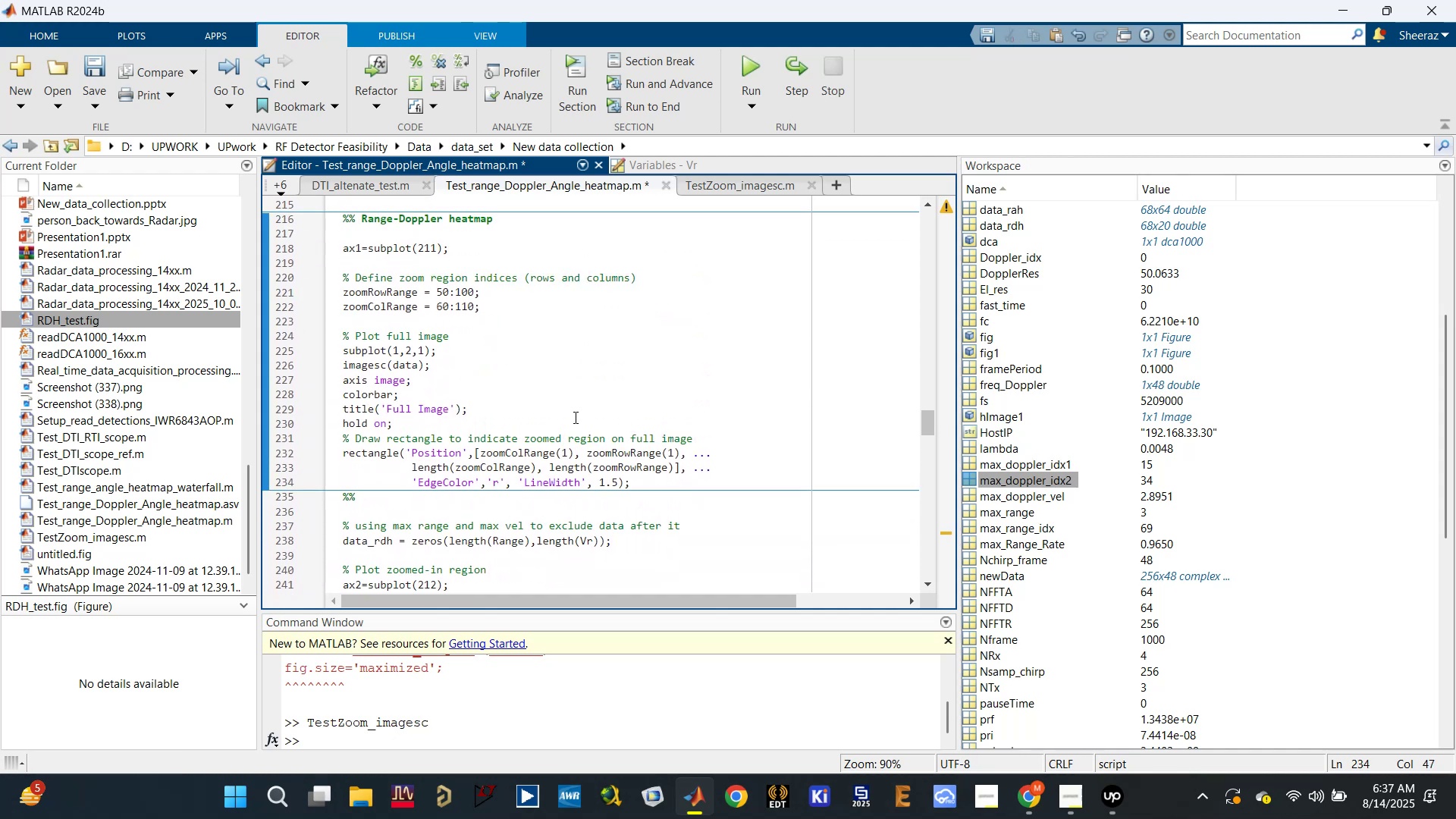 
left_click([573, 416])
 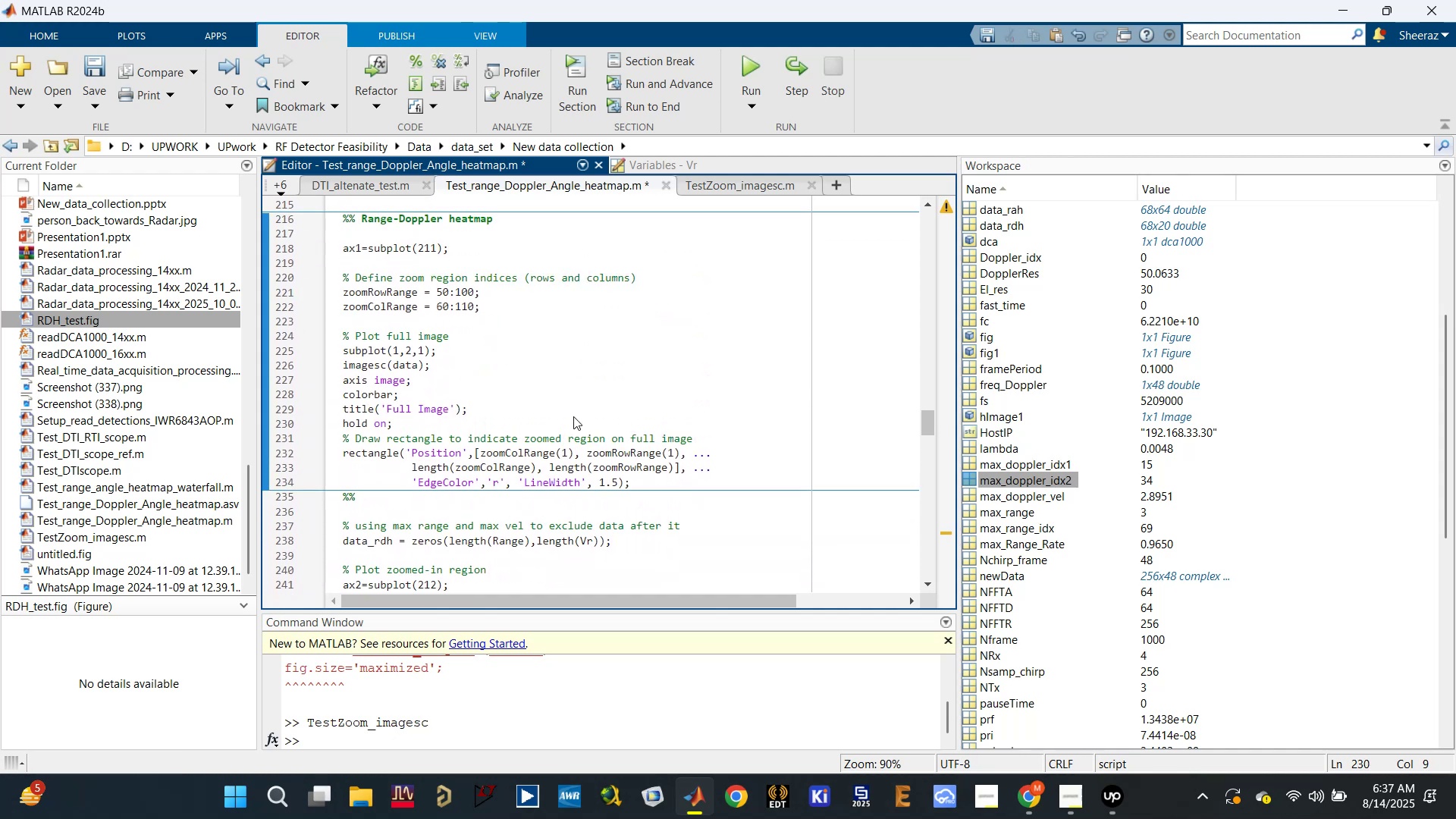 
hold_key(key=Enter, duration=0.77)
 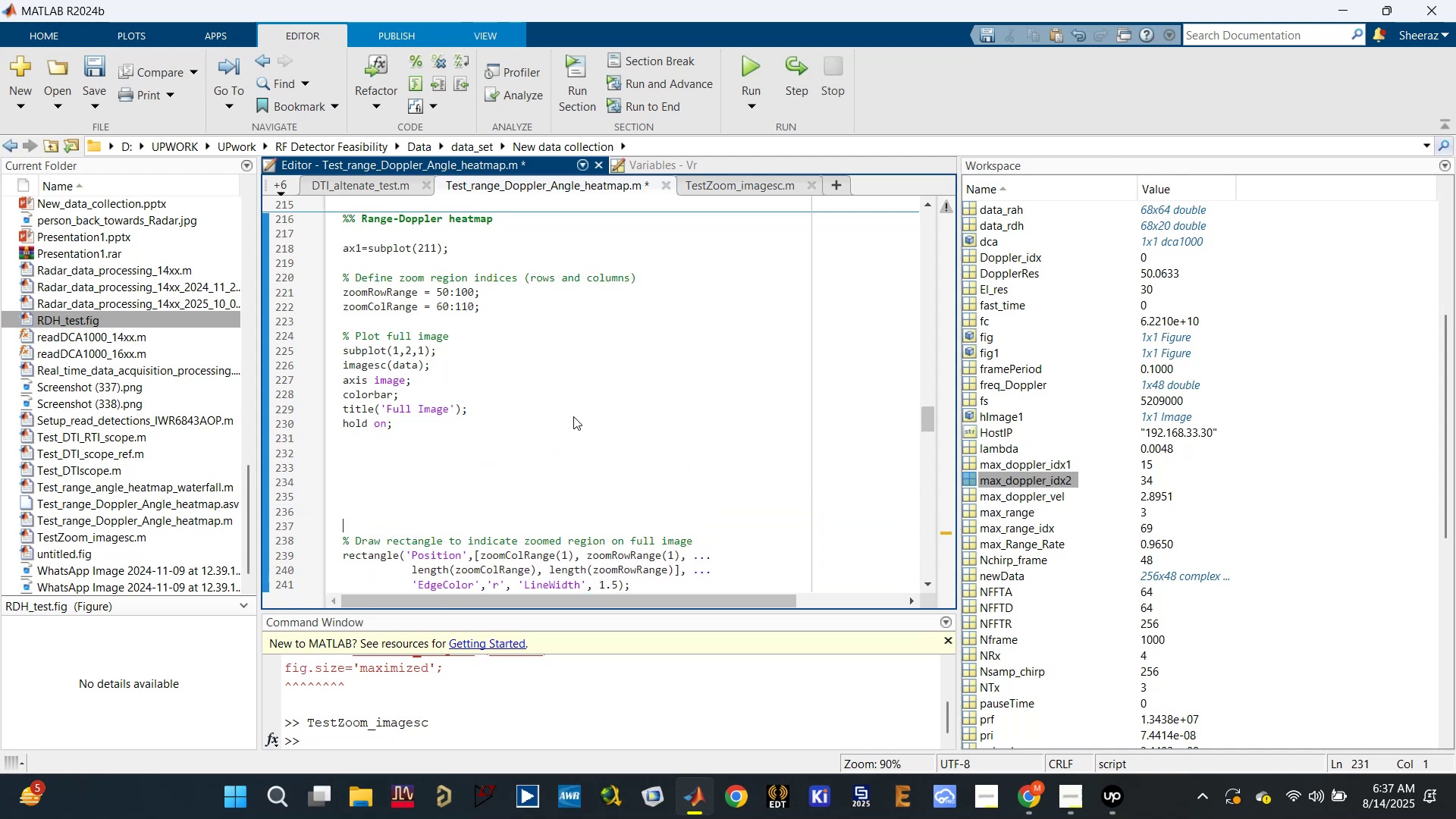 
key(ArrowUp)
 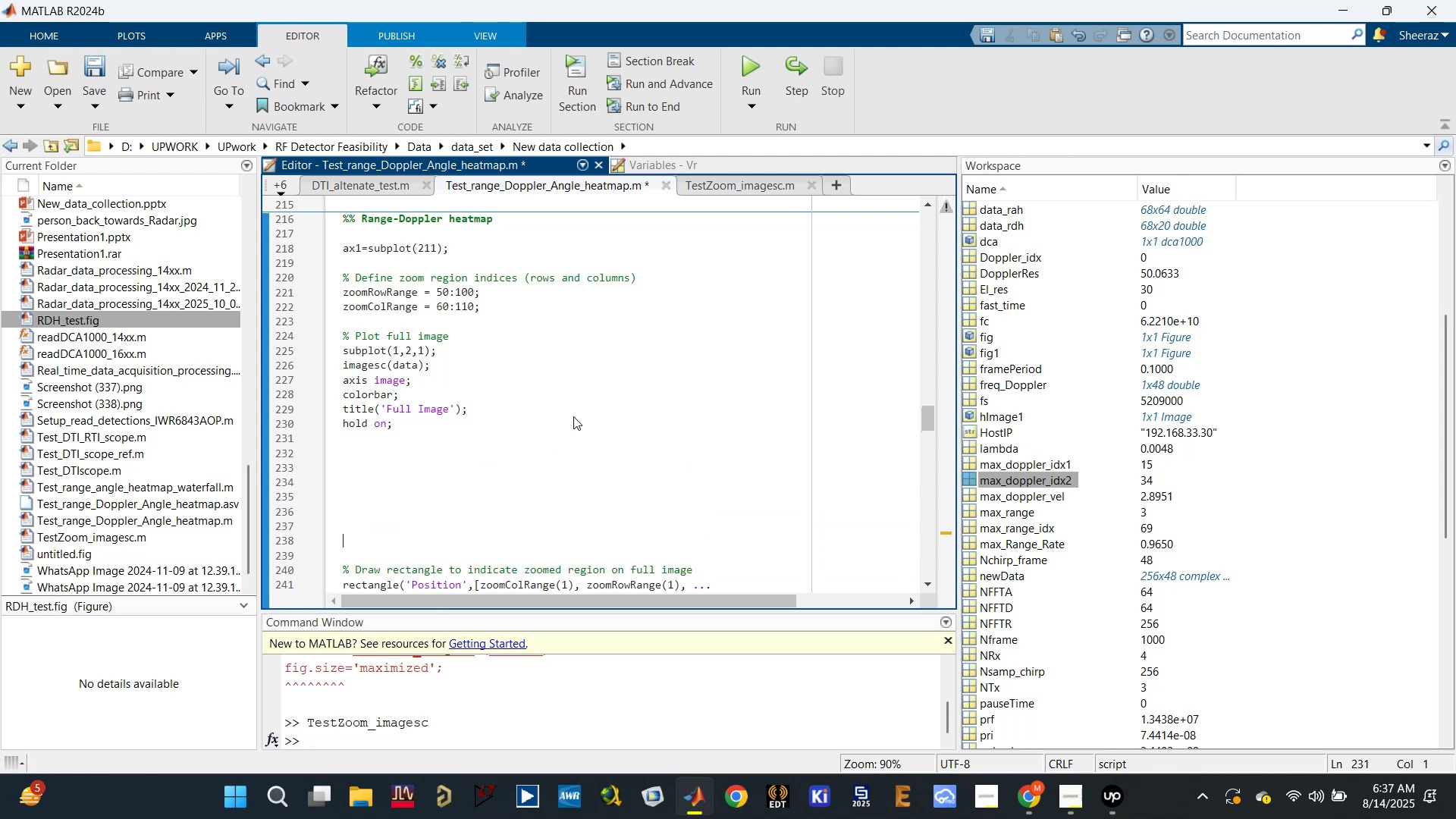 
key(ArrowUp)
 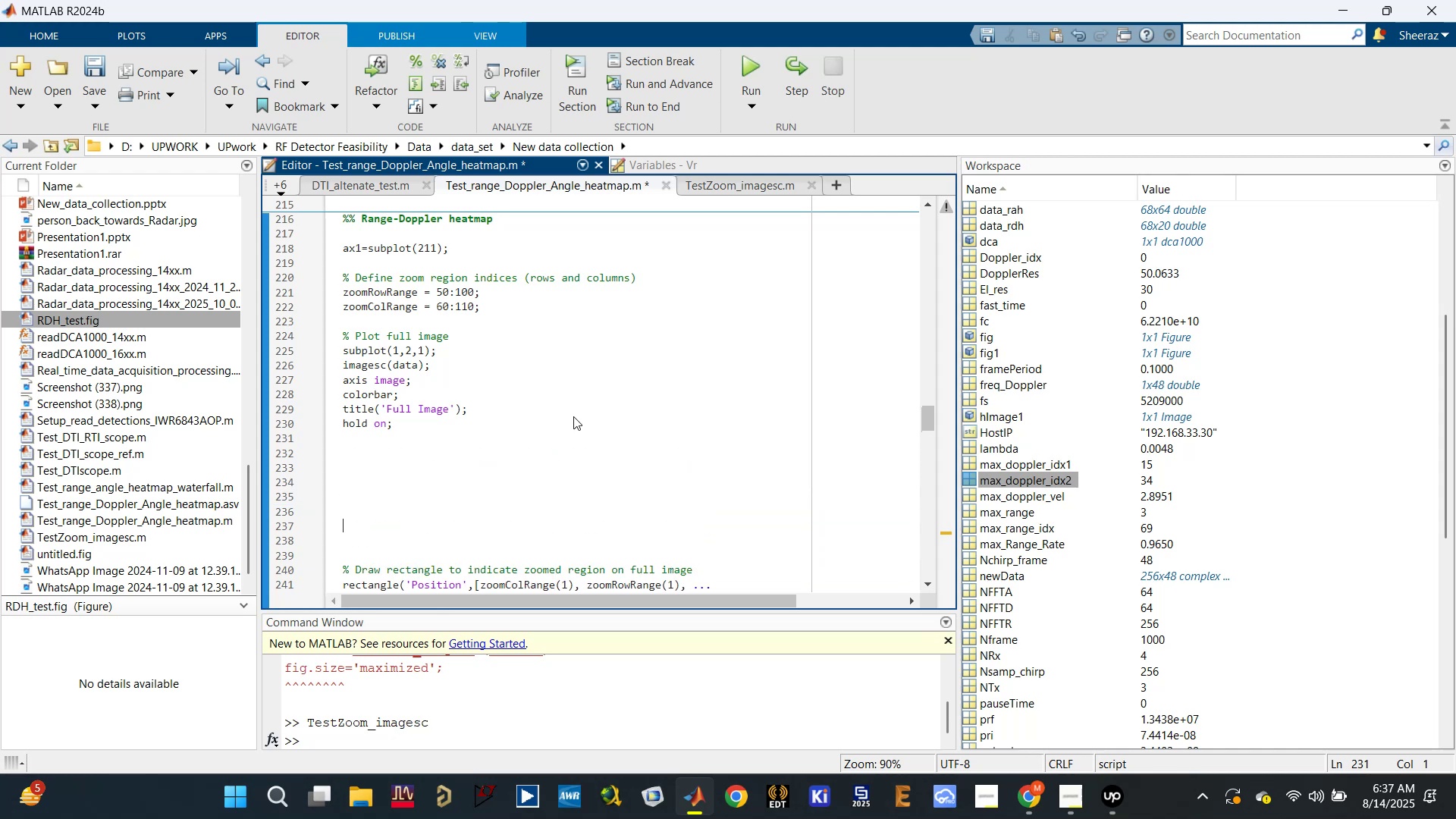 
key(ArrowUp)
 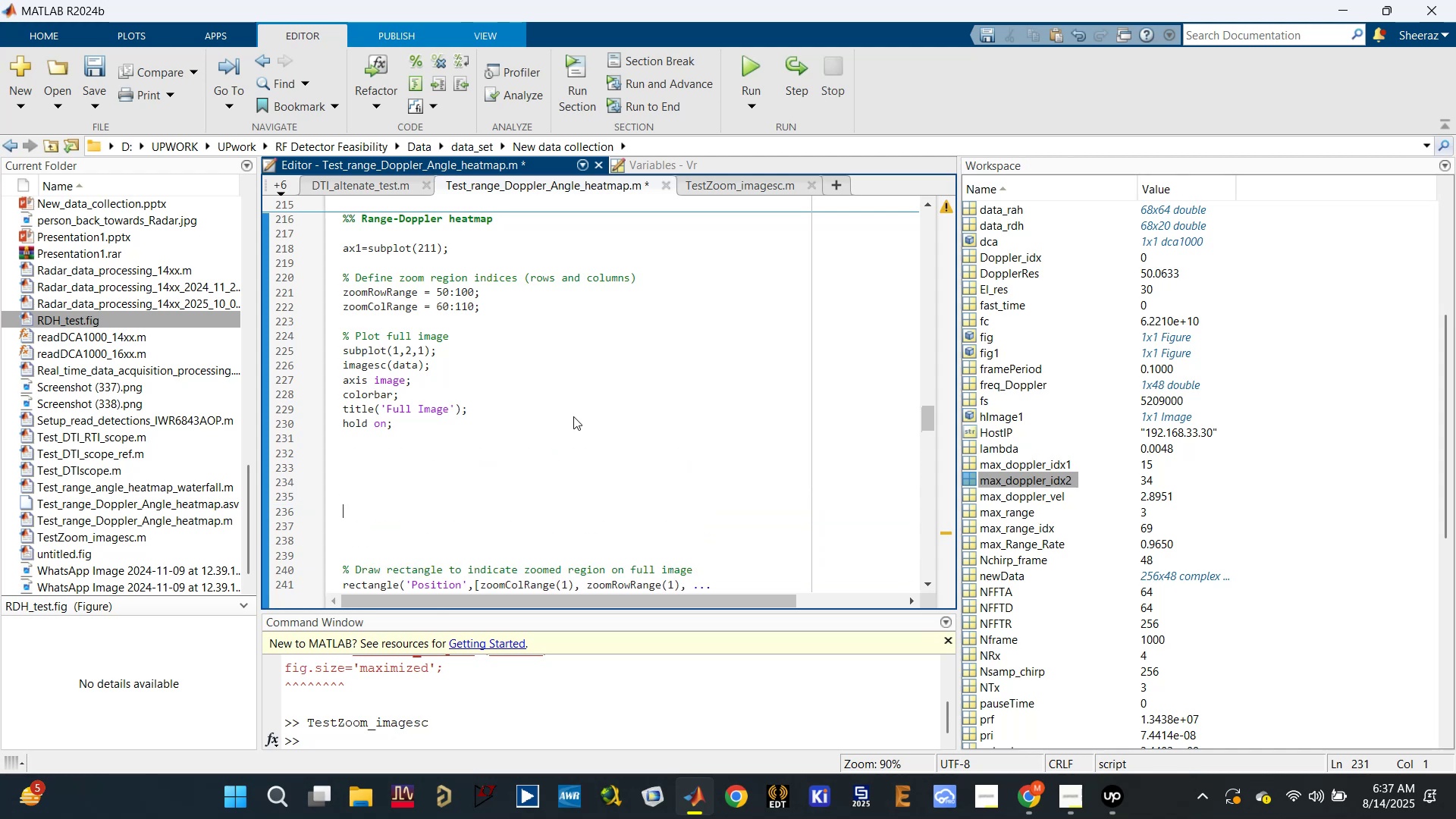 
key(ArrowUp)
 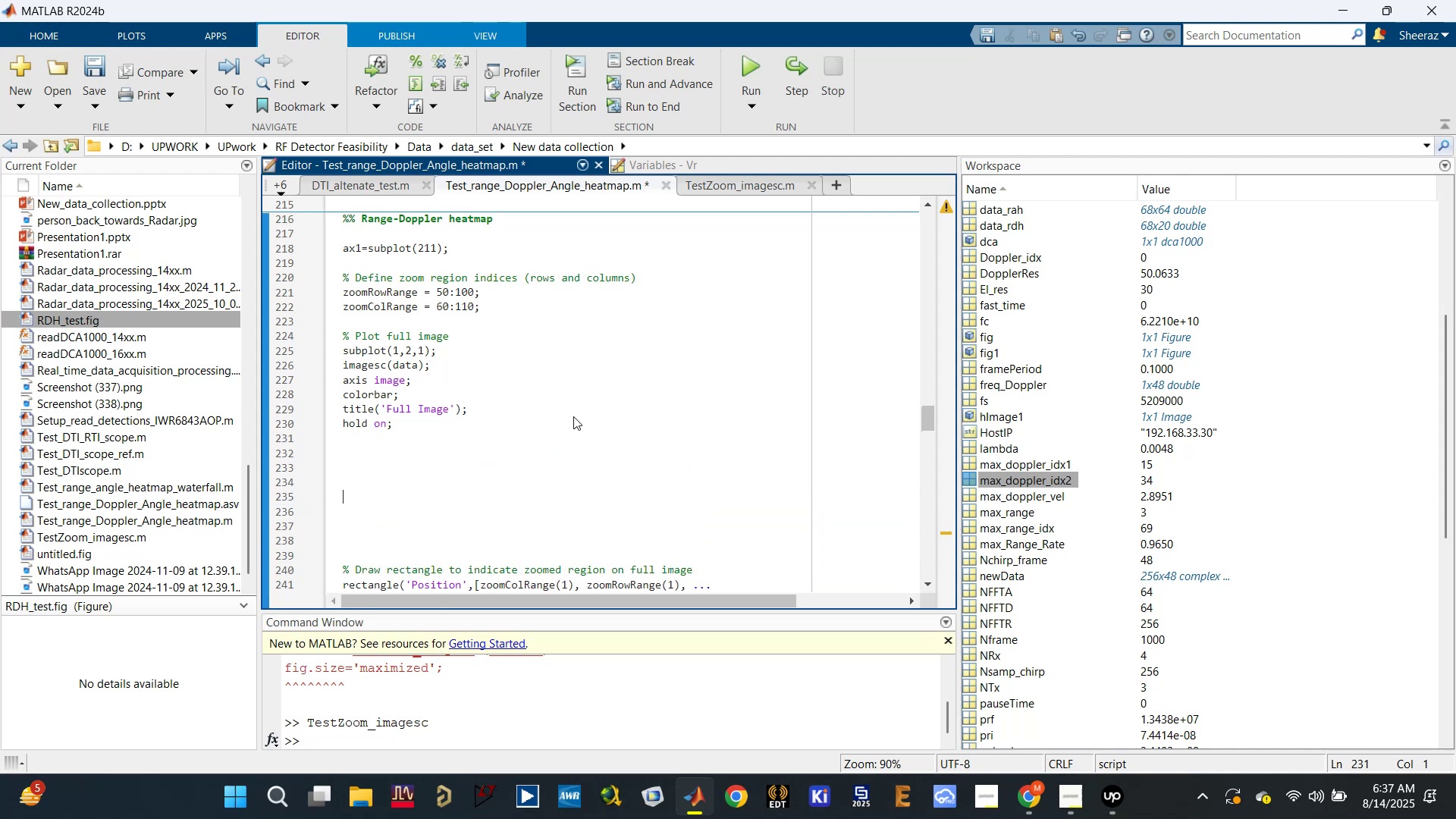 
key(ArrowUp)
 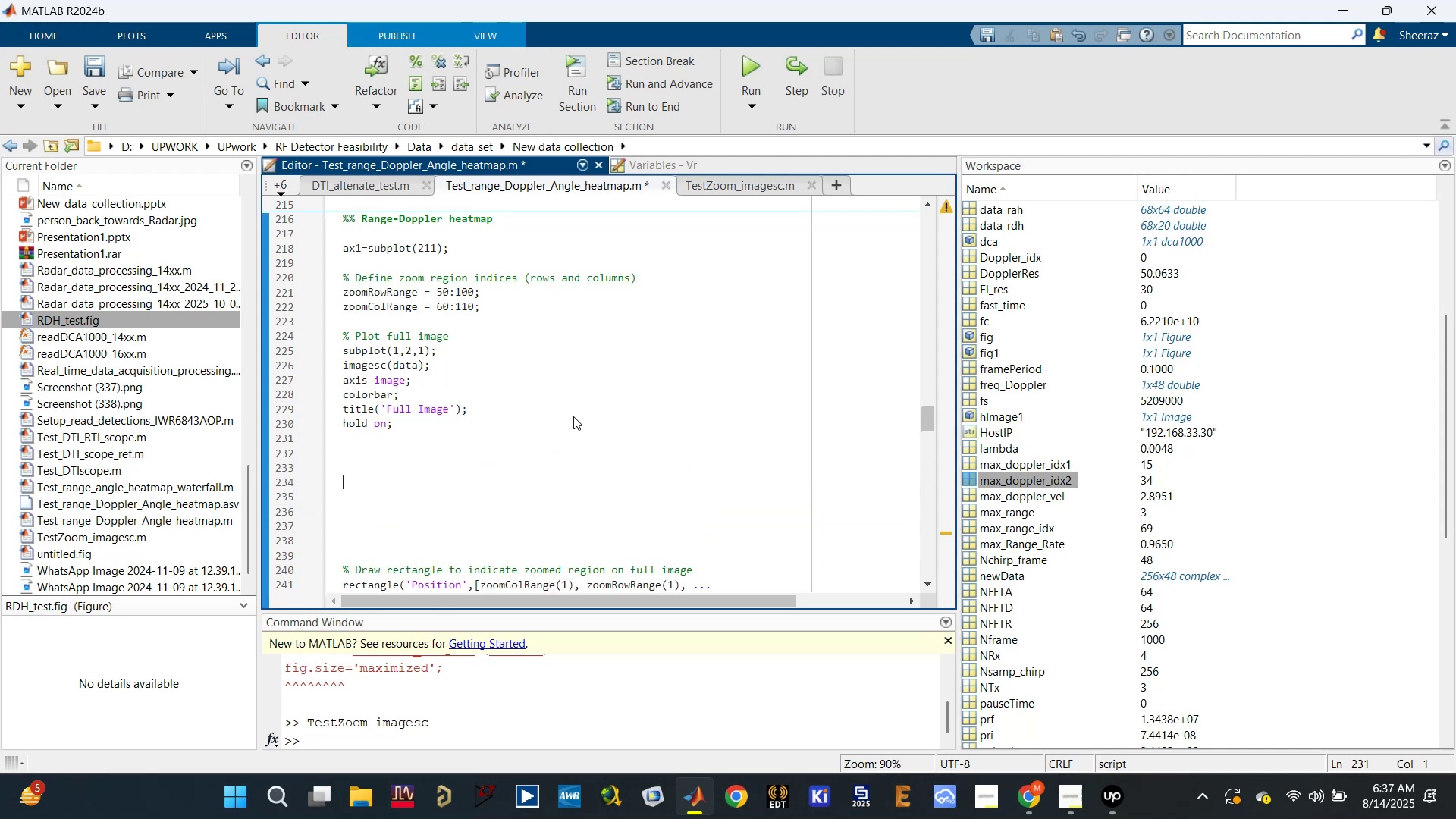 
key(ArrowUp)
 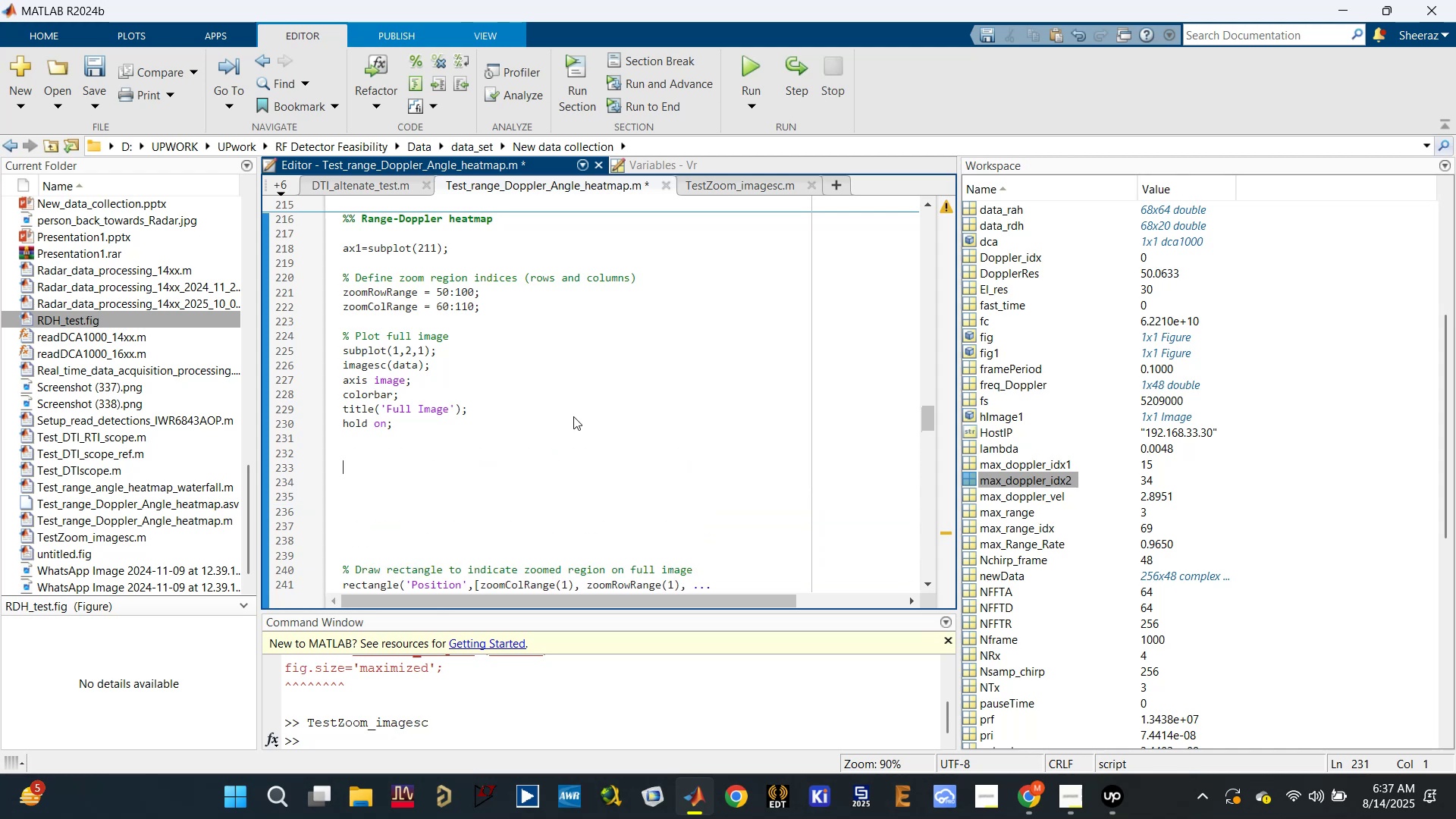 
key(ArrowUp)
 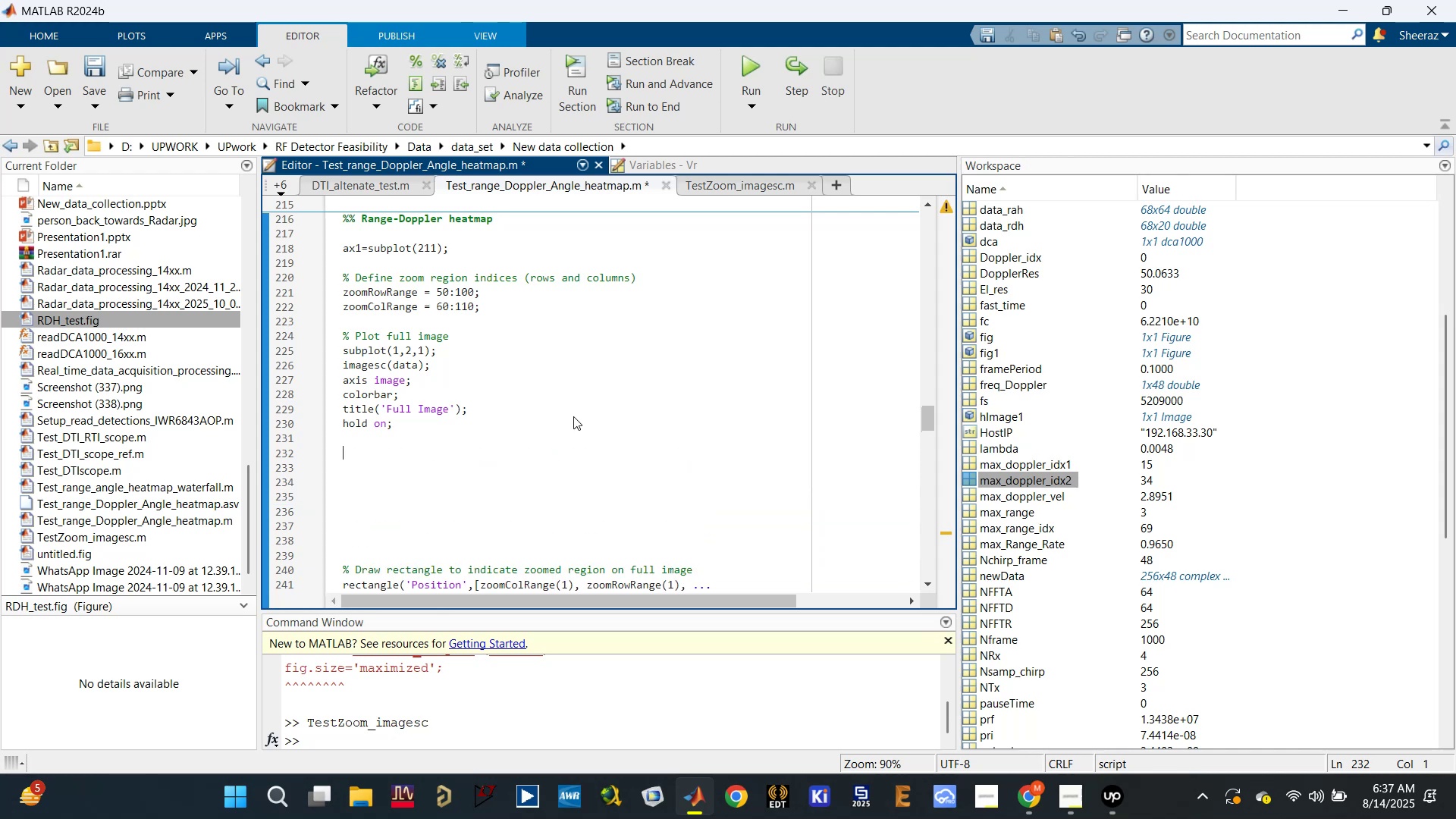 
key(Control+Z)
 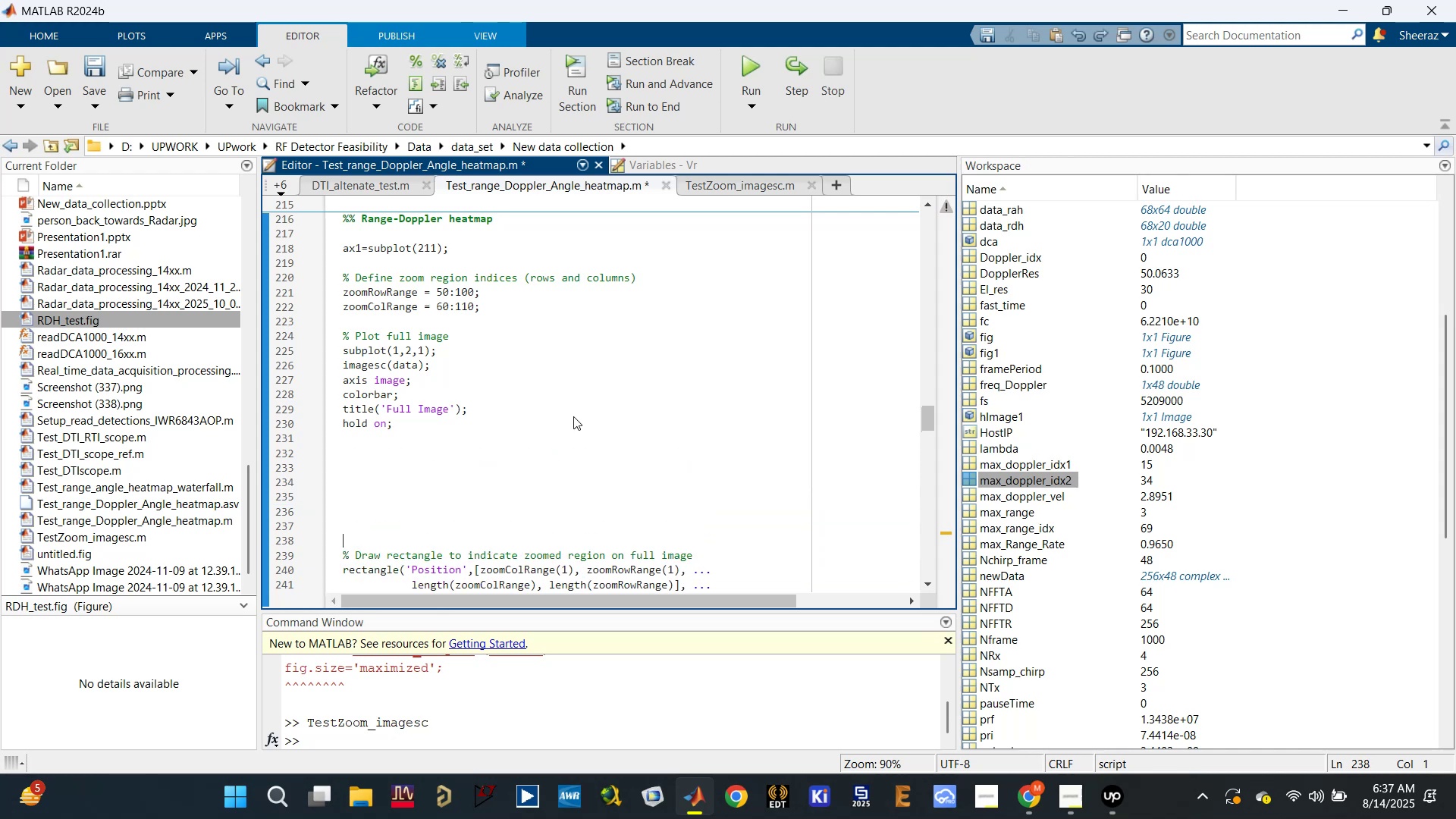 
key(Control+Z)
 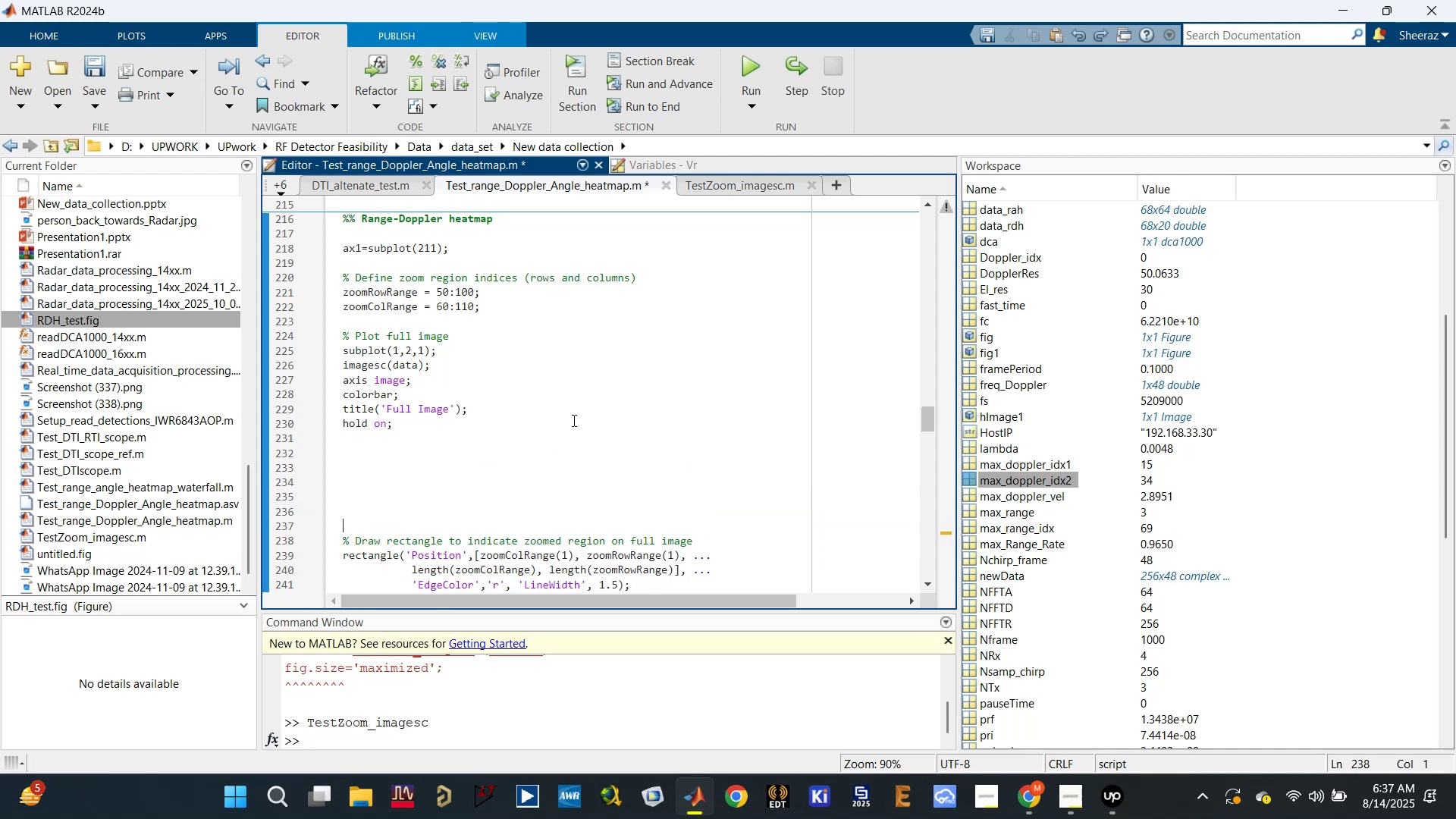 
key(Control+Z)
 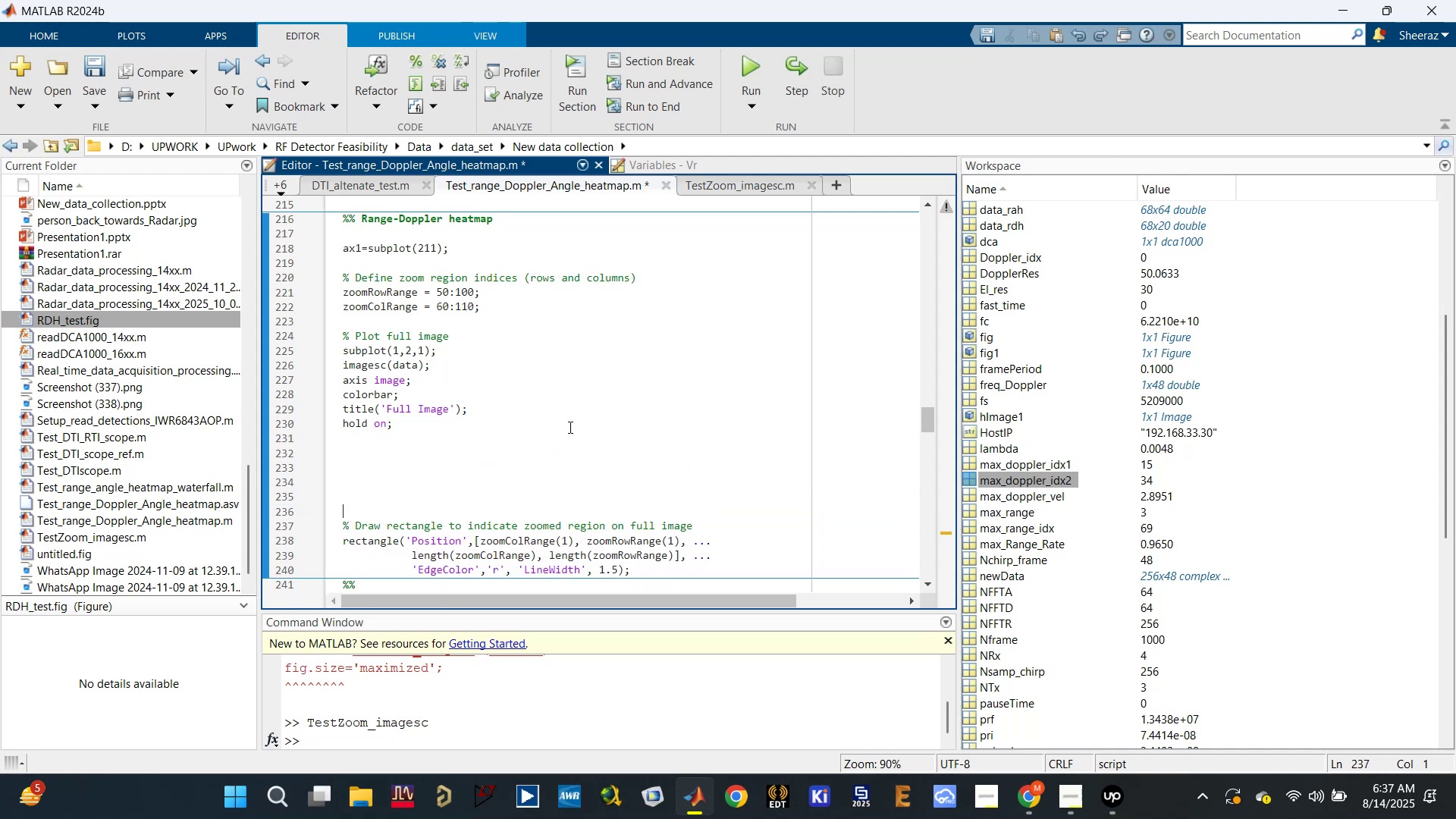 
key(Control+Z)
 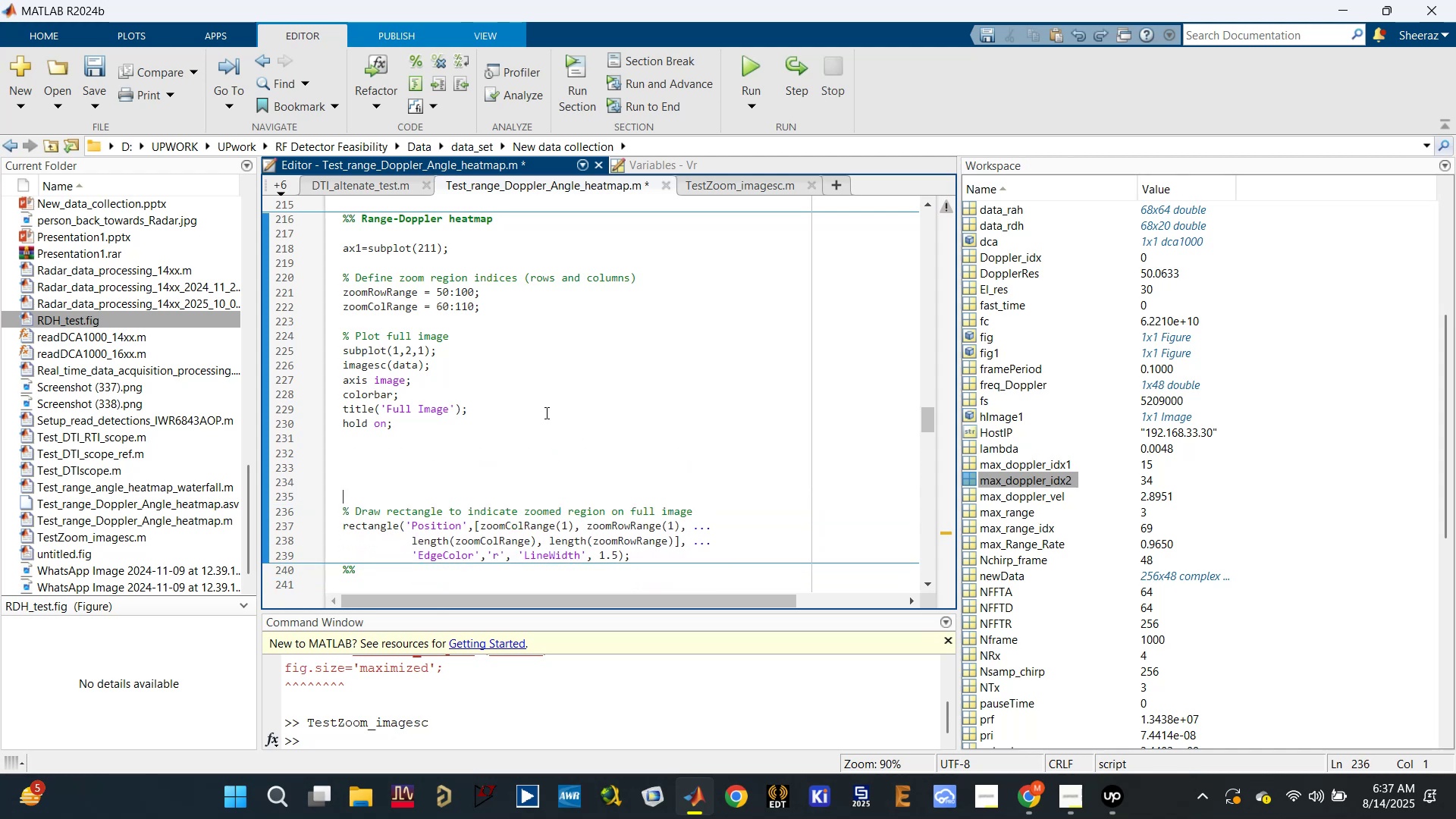 
key(Control+Z)
 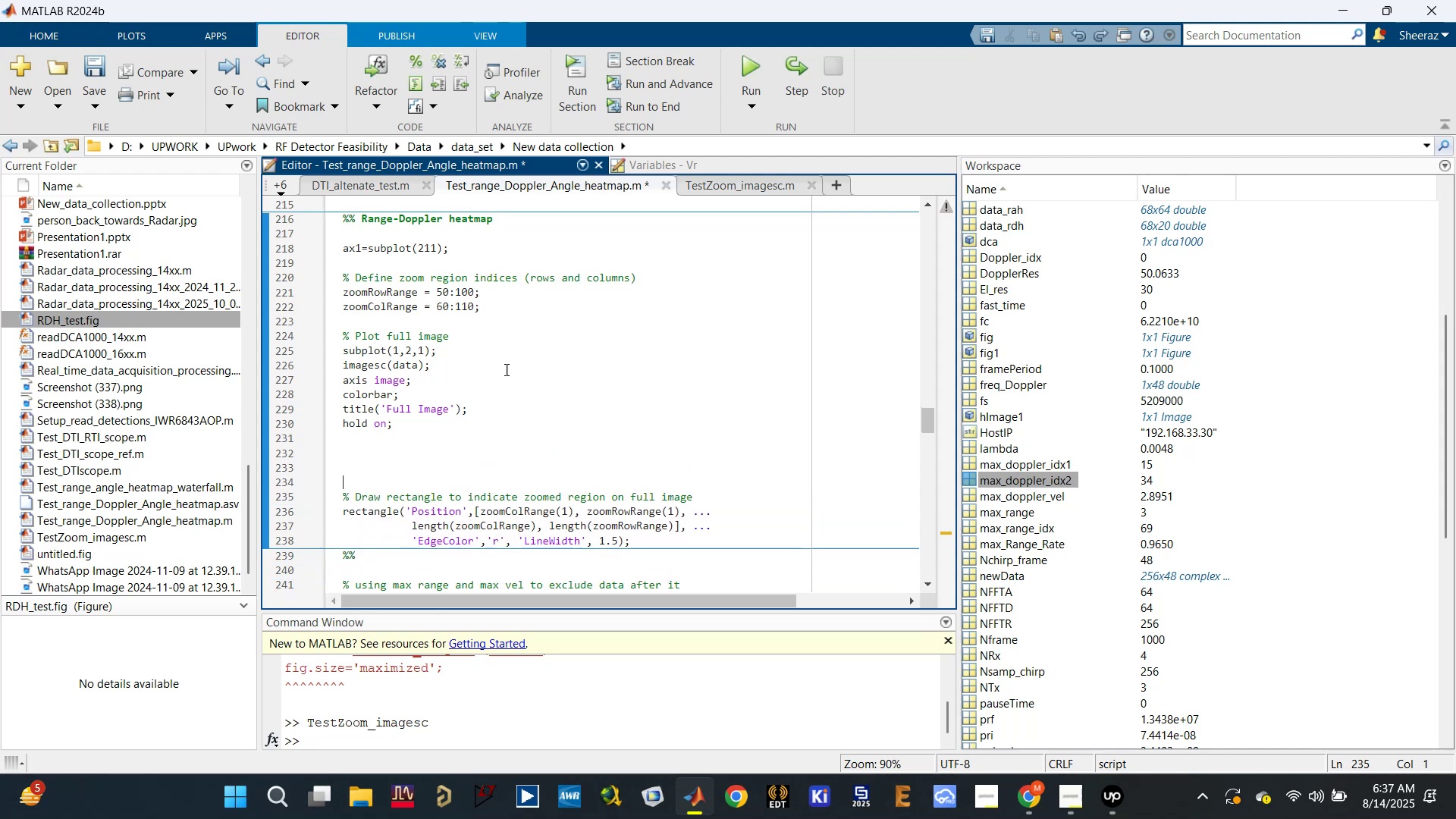 
key(Control+Z)
 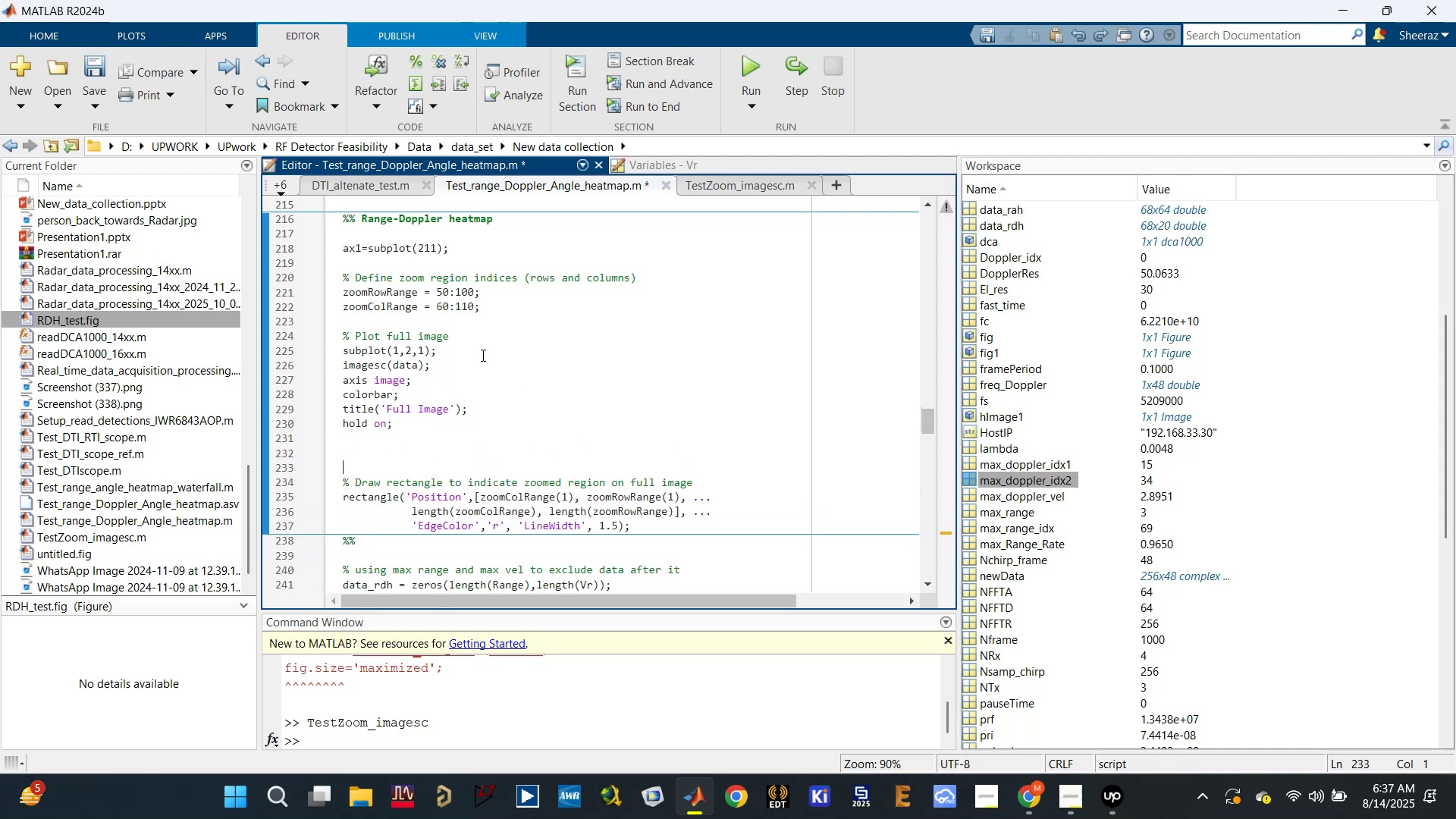 
key(Control+Z)
 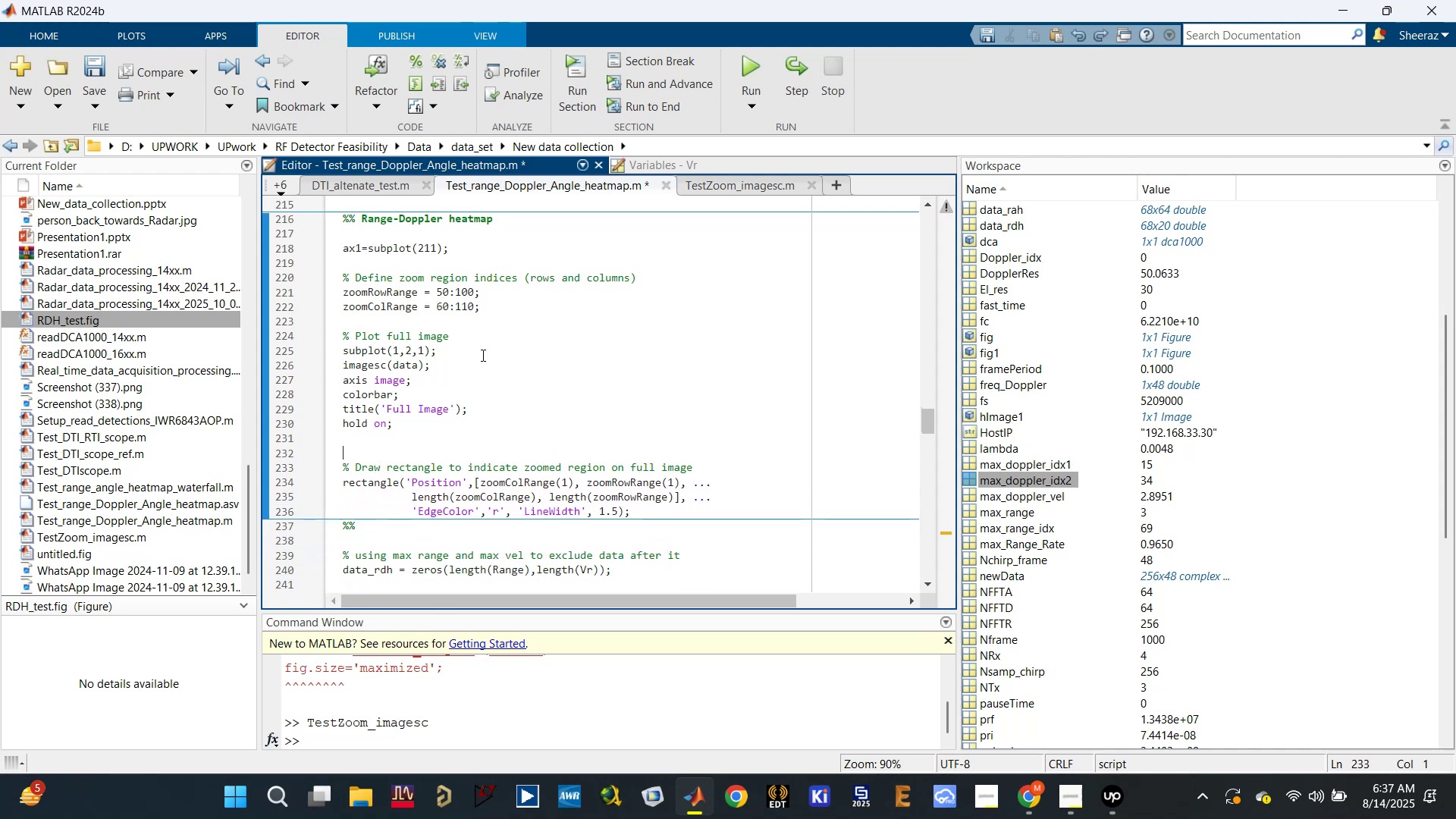 
key(Control+Z)
 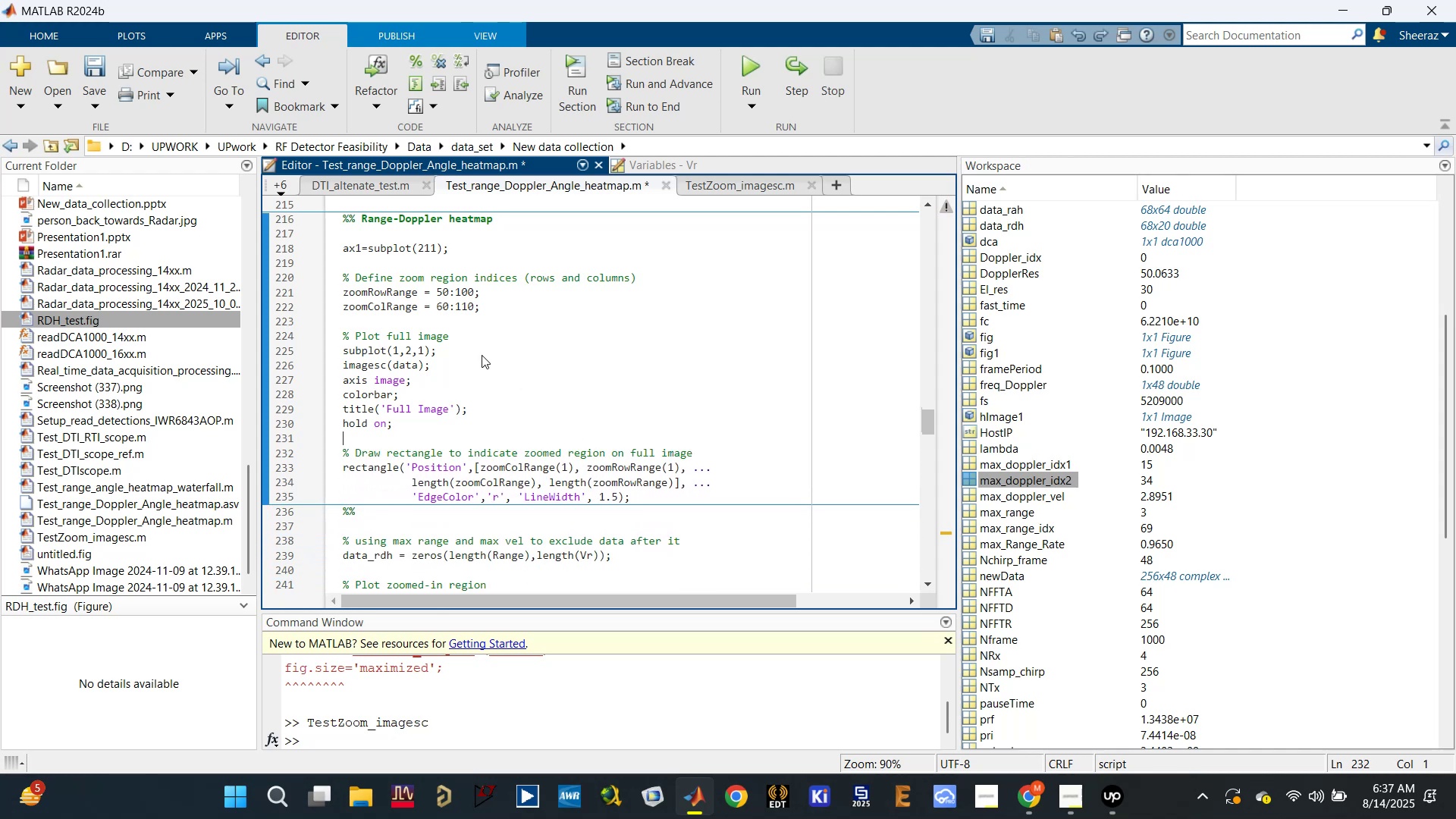 
key(Control+Z)
 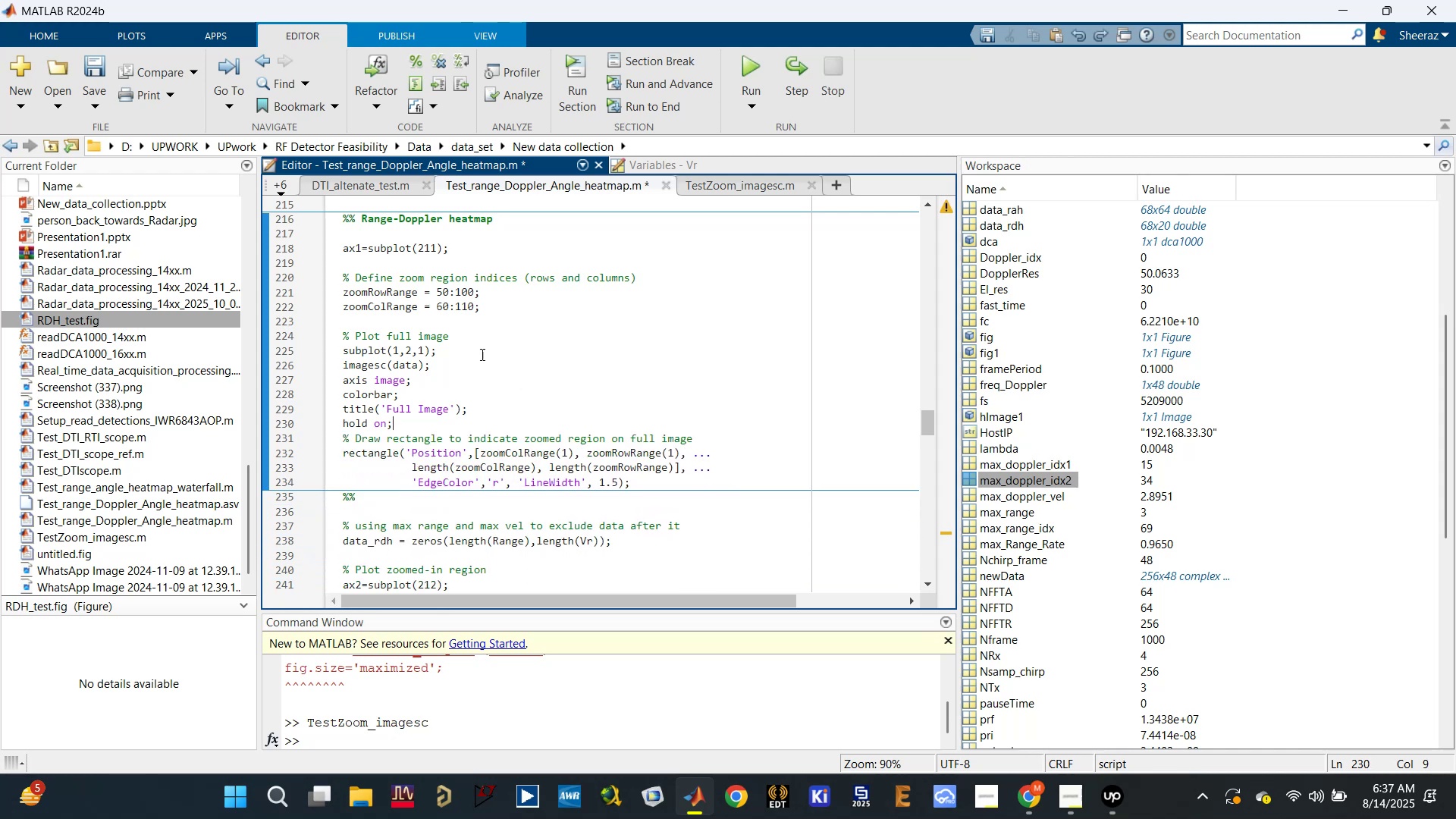 
left_click([479, 349])
 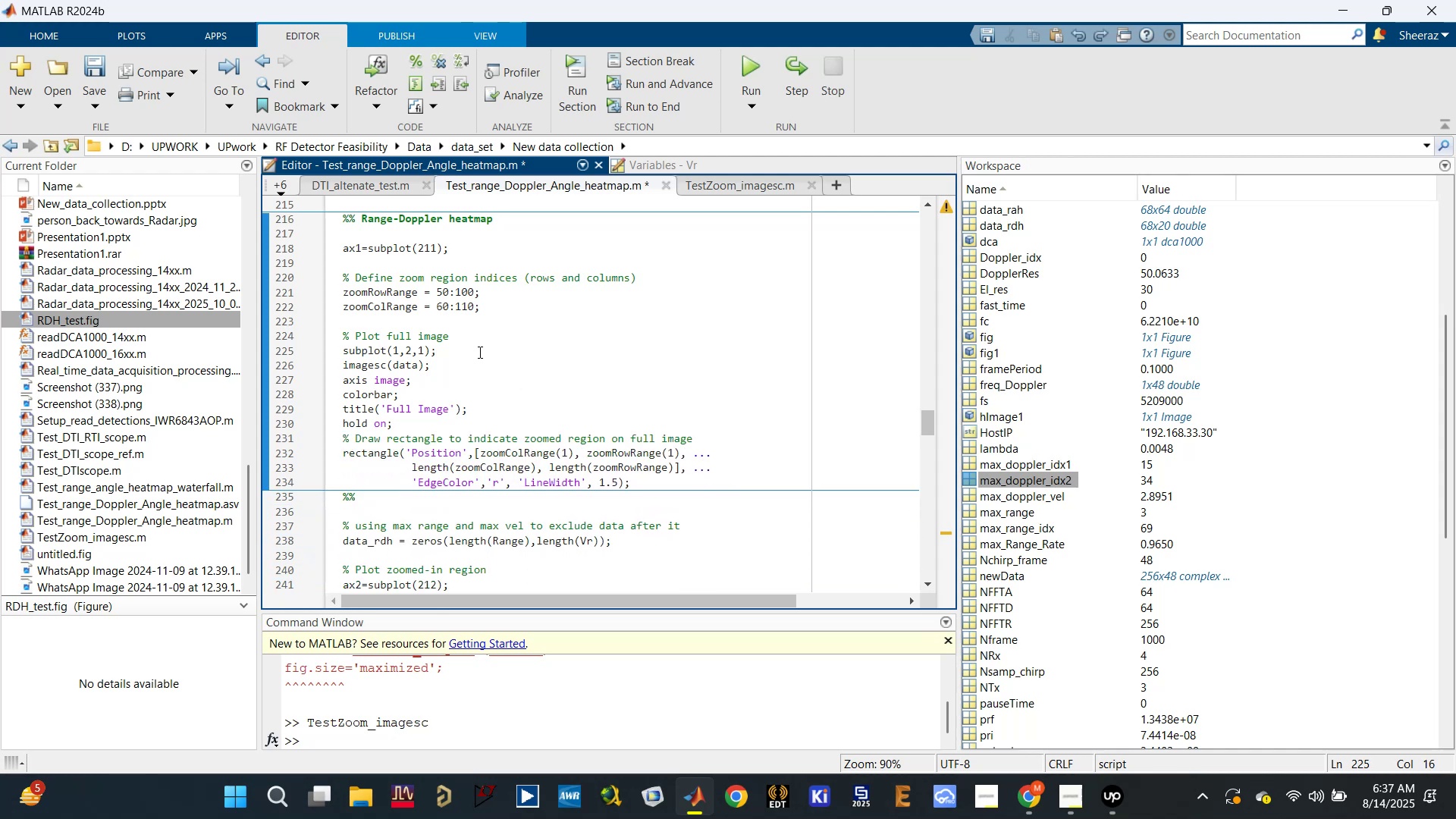 
hold_key(key=Enter, duration=0.81)
 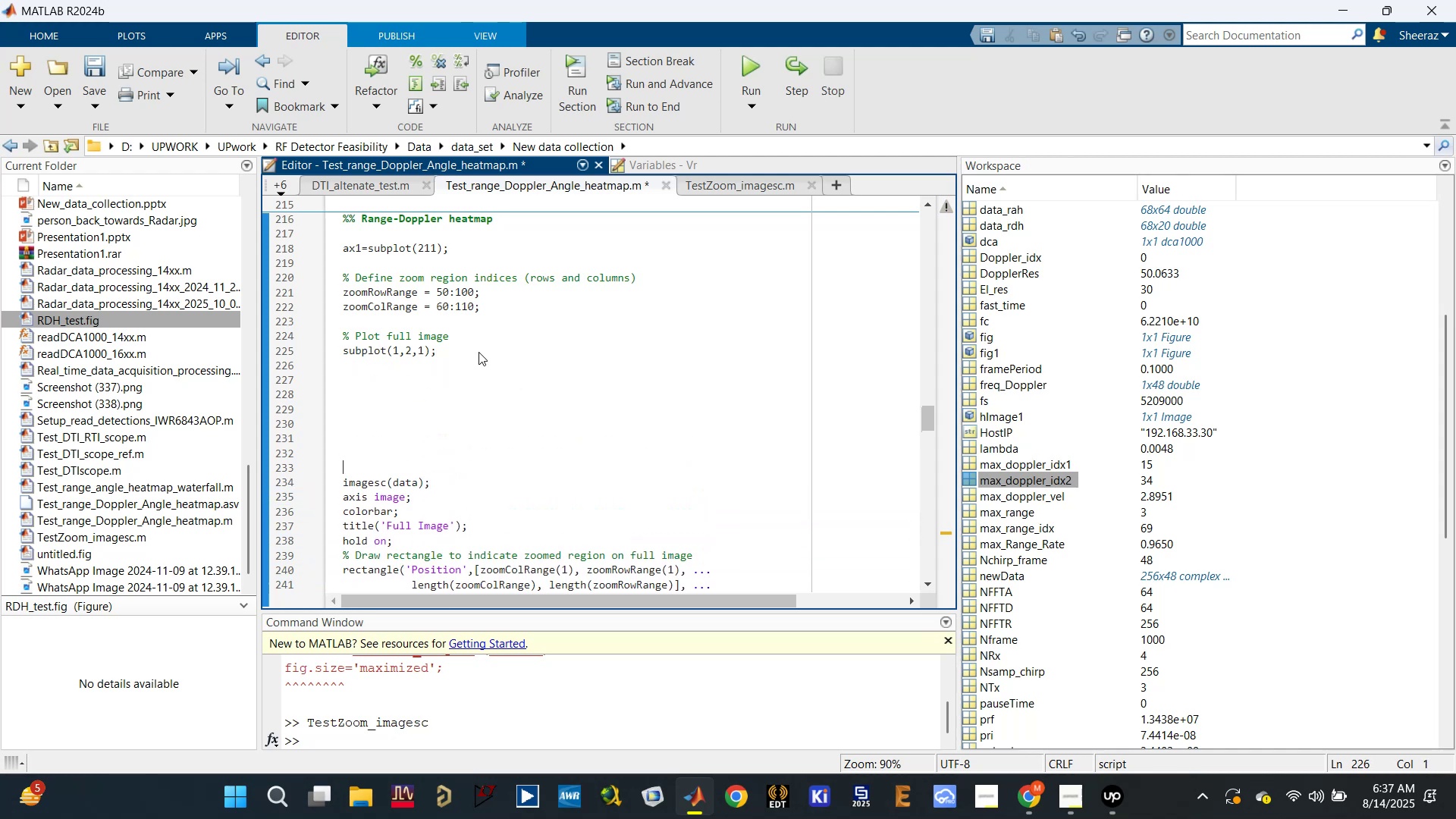 
key(ArrowUp)
 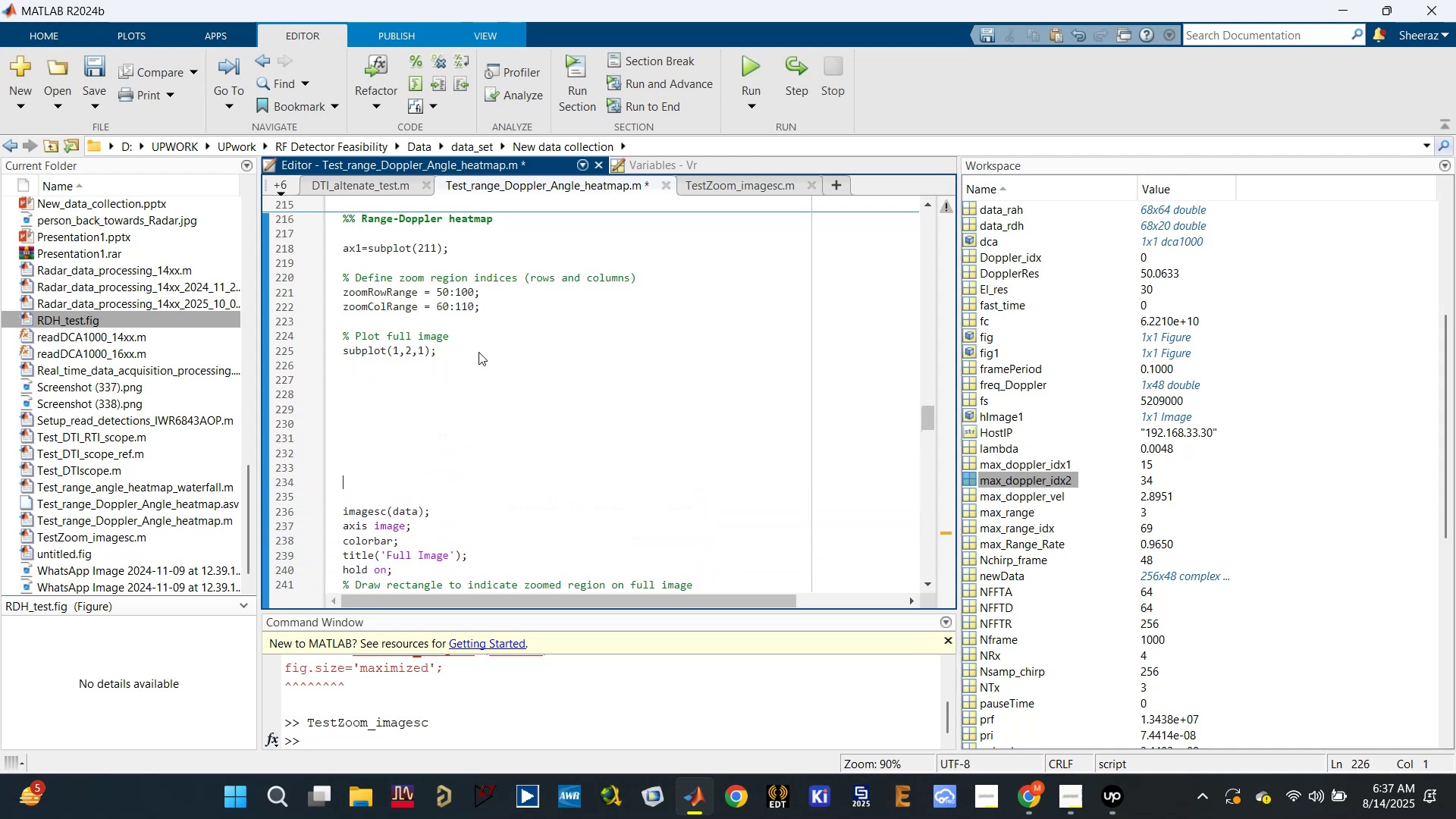 
key(ArrowUp)
 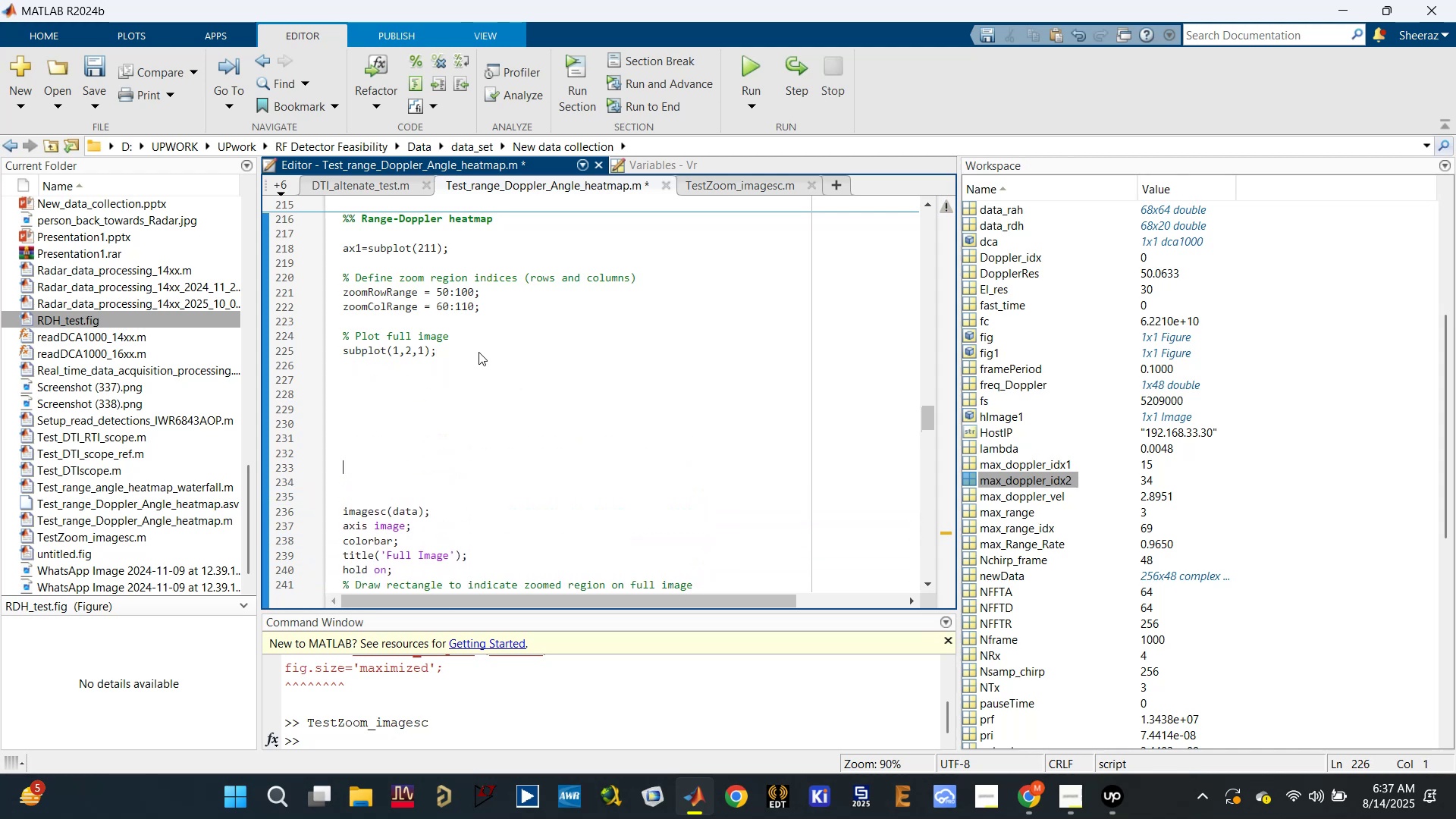 
key(ArrowUp)
 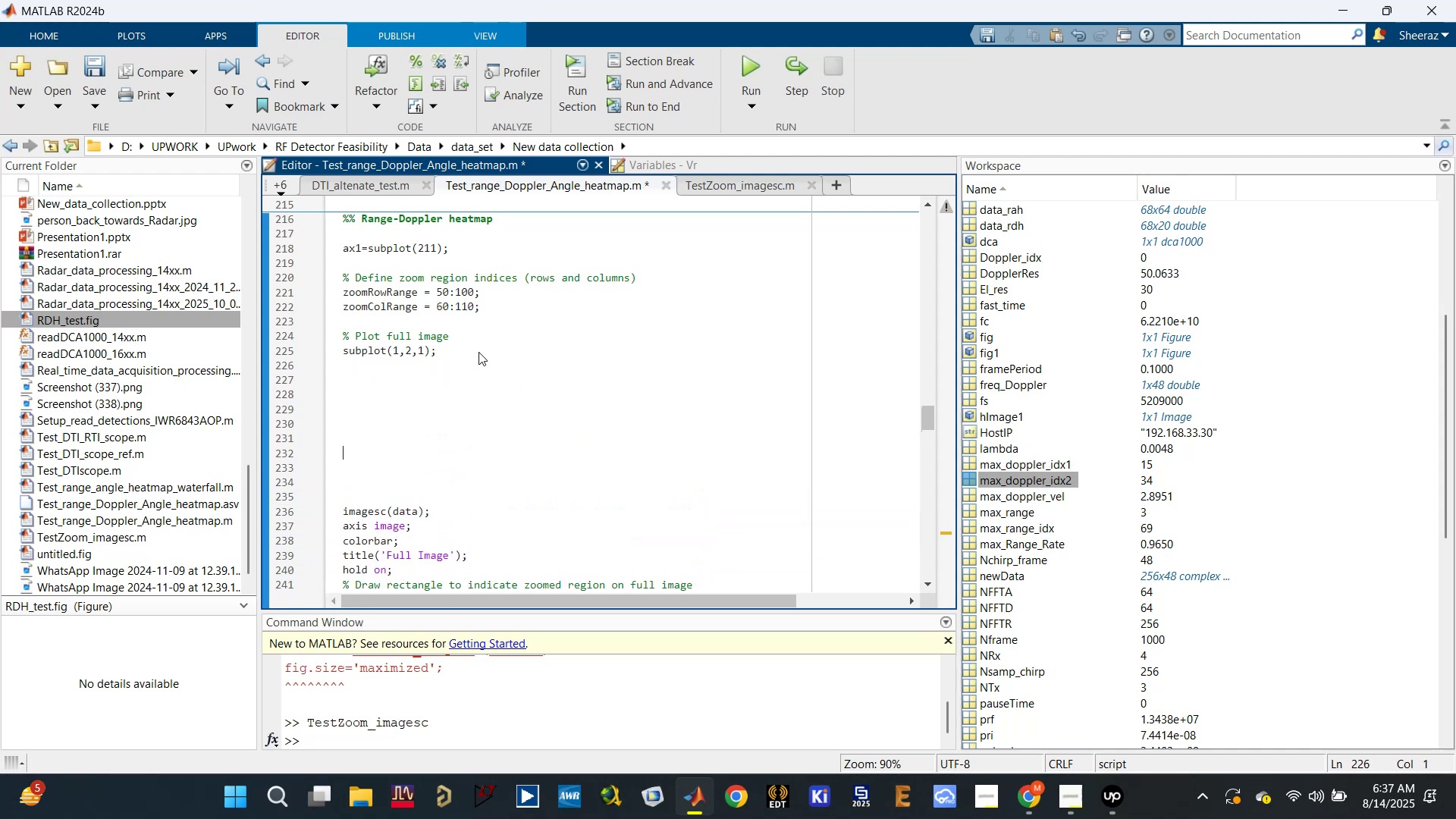 
key(ArrowUp)
 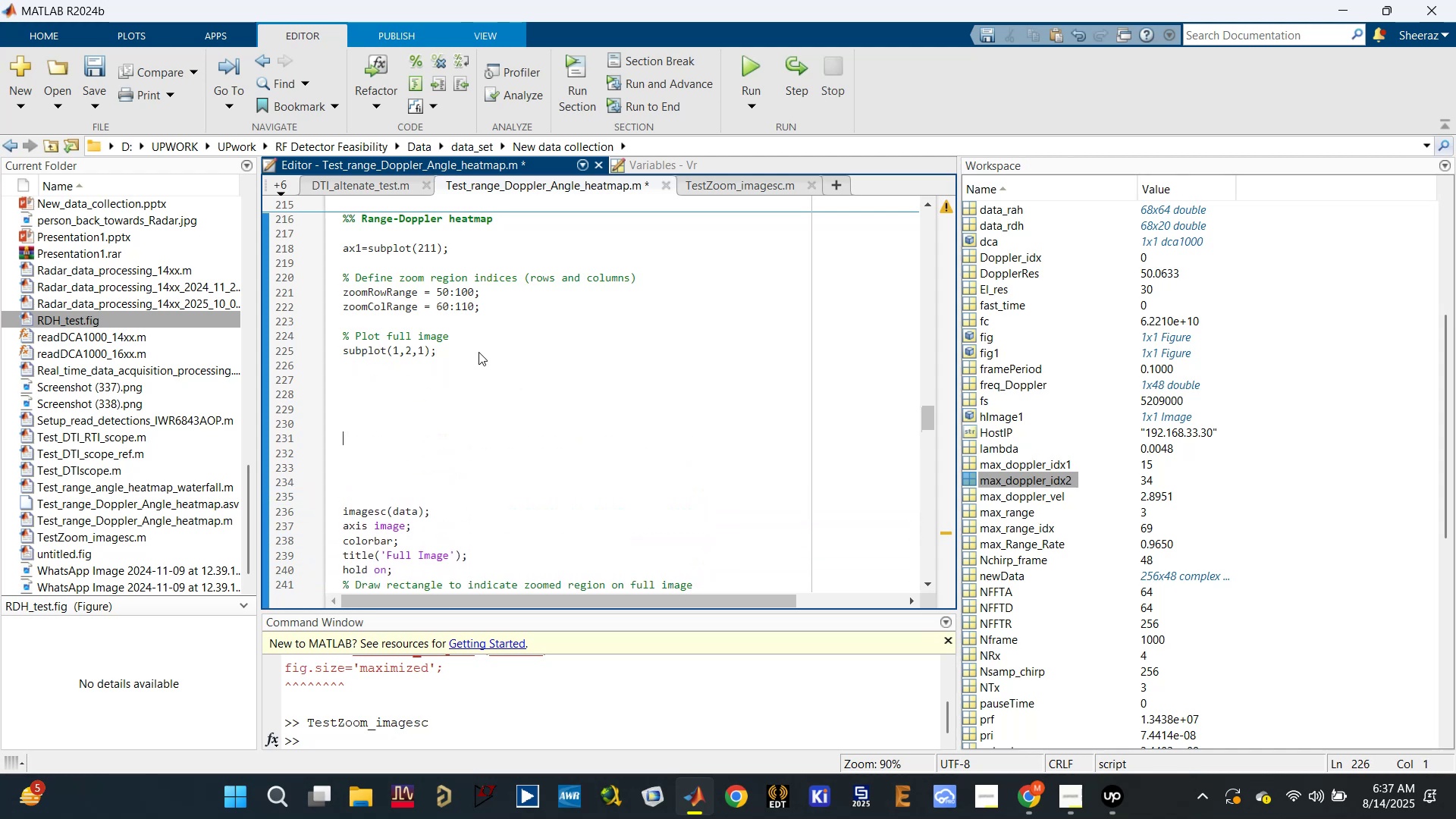 
key(ArrowUp)
 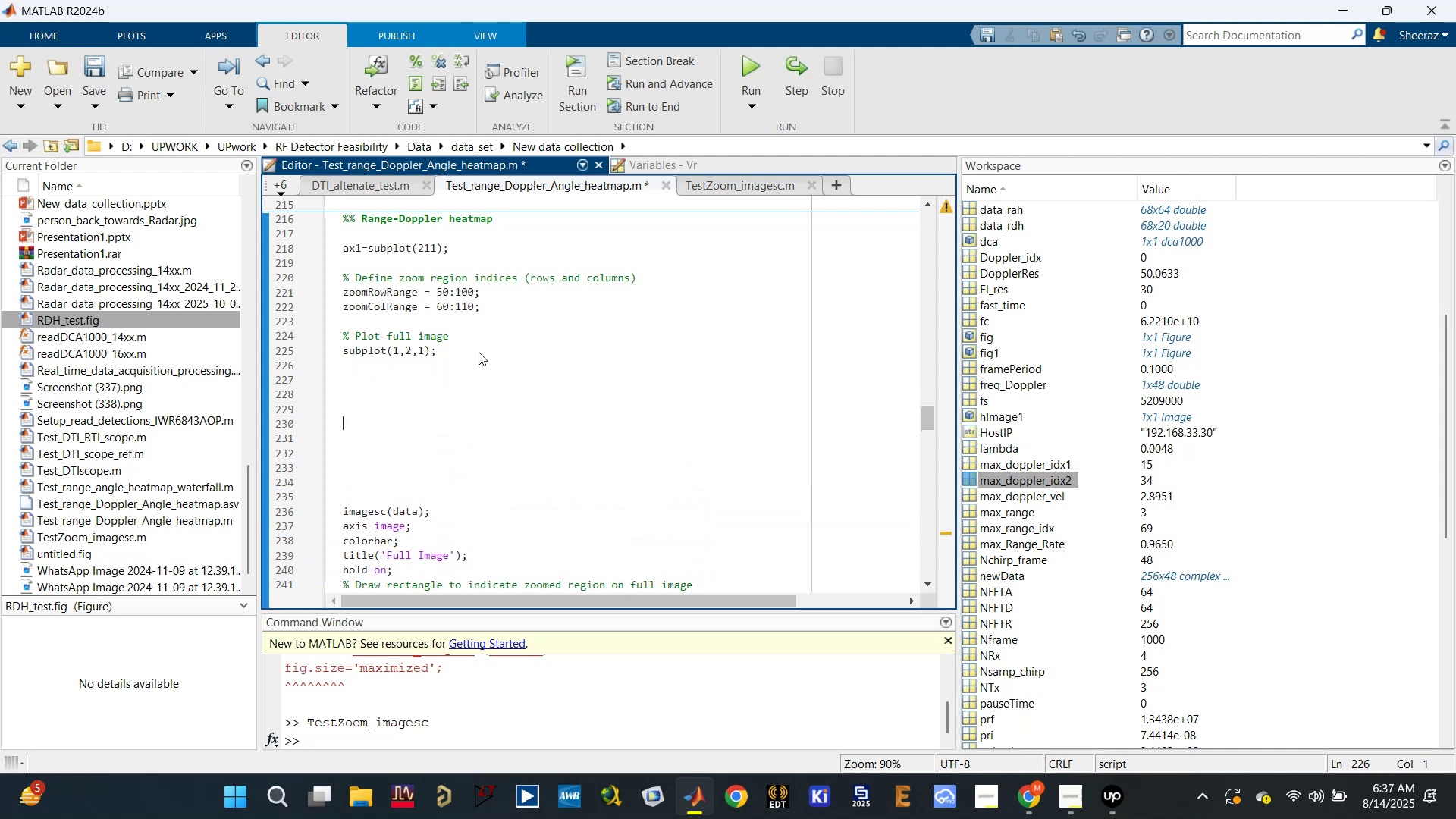 
key(ArrowUp)
 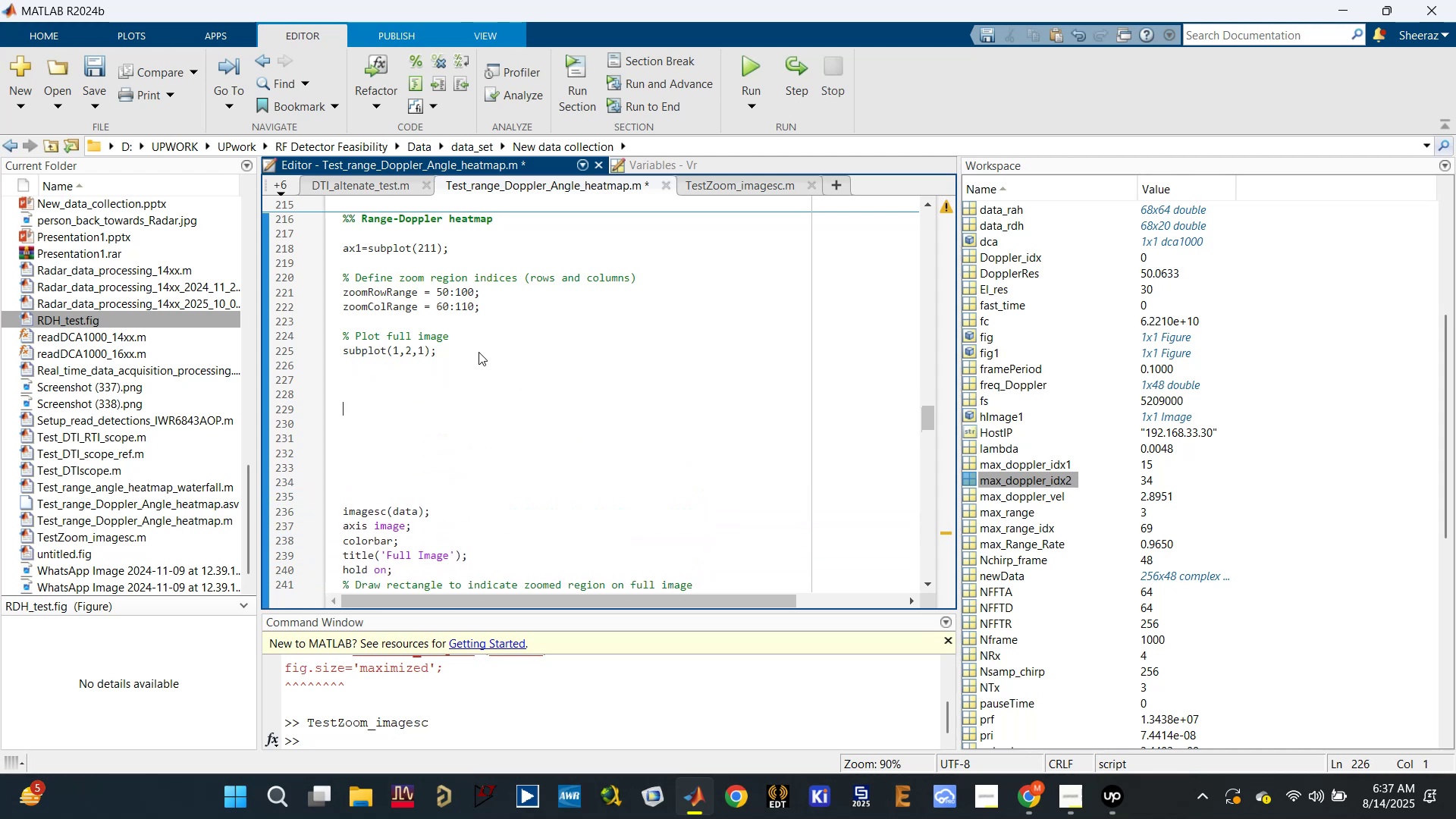 
key(Control+V)
 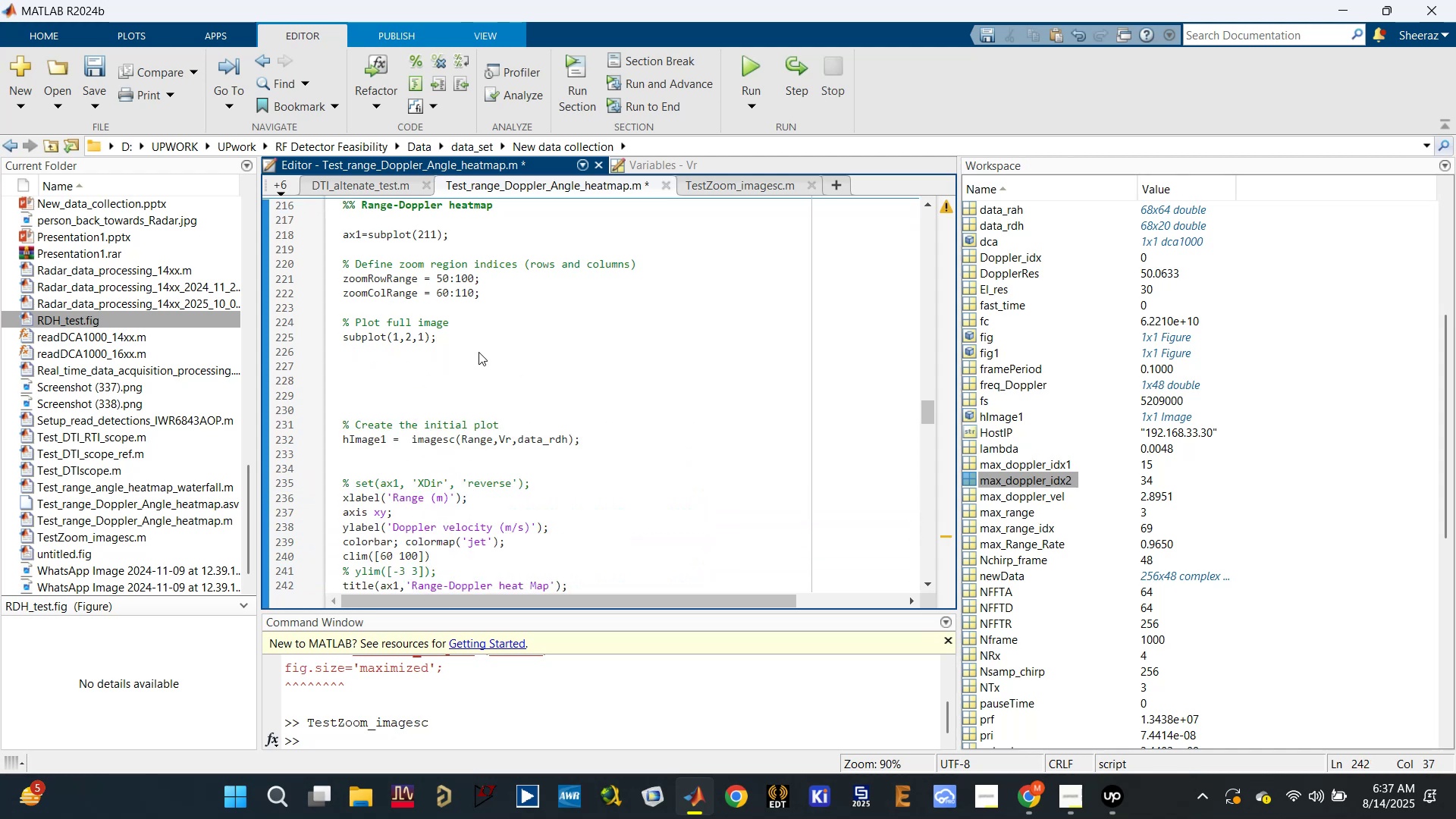 
scroll: coordinate [472, 450], scroll_direction: down, amount: 5.0
 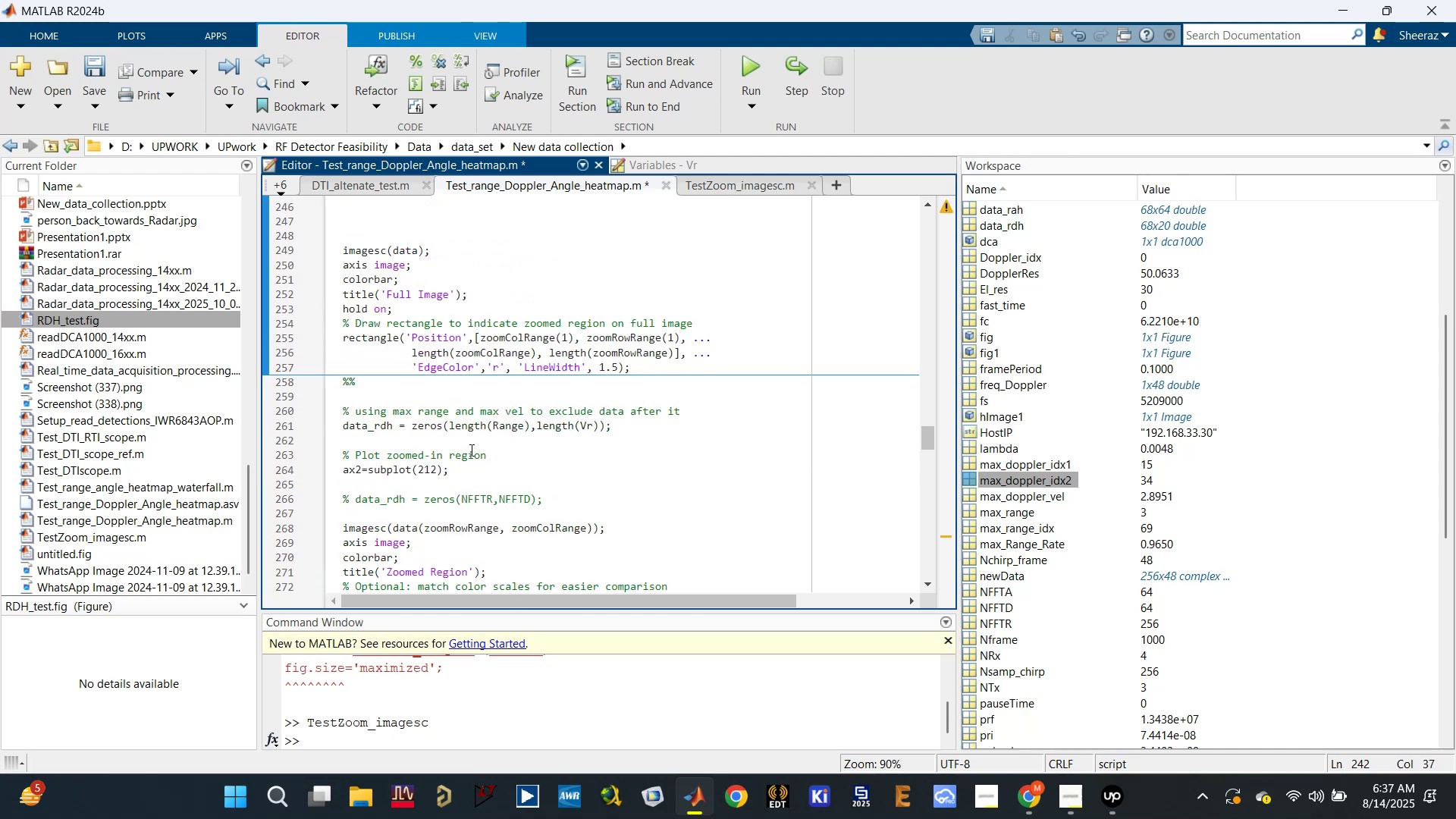 
key(Control+S)
 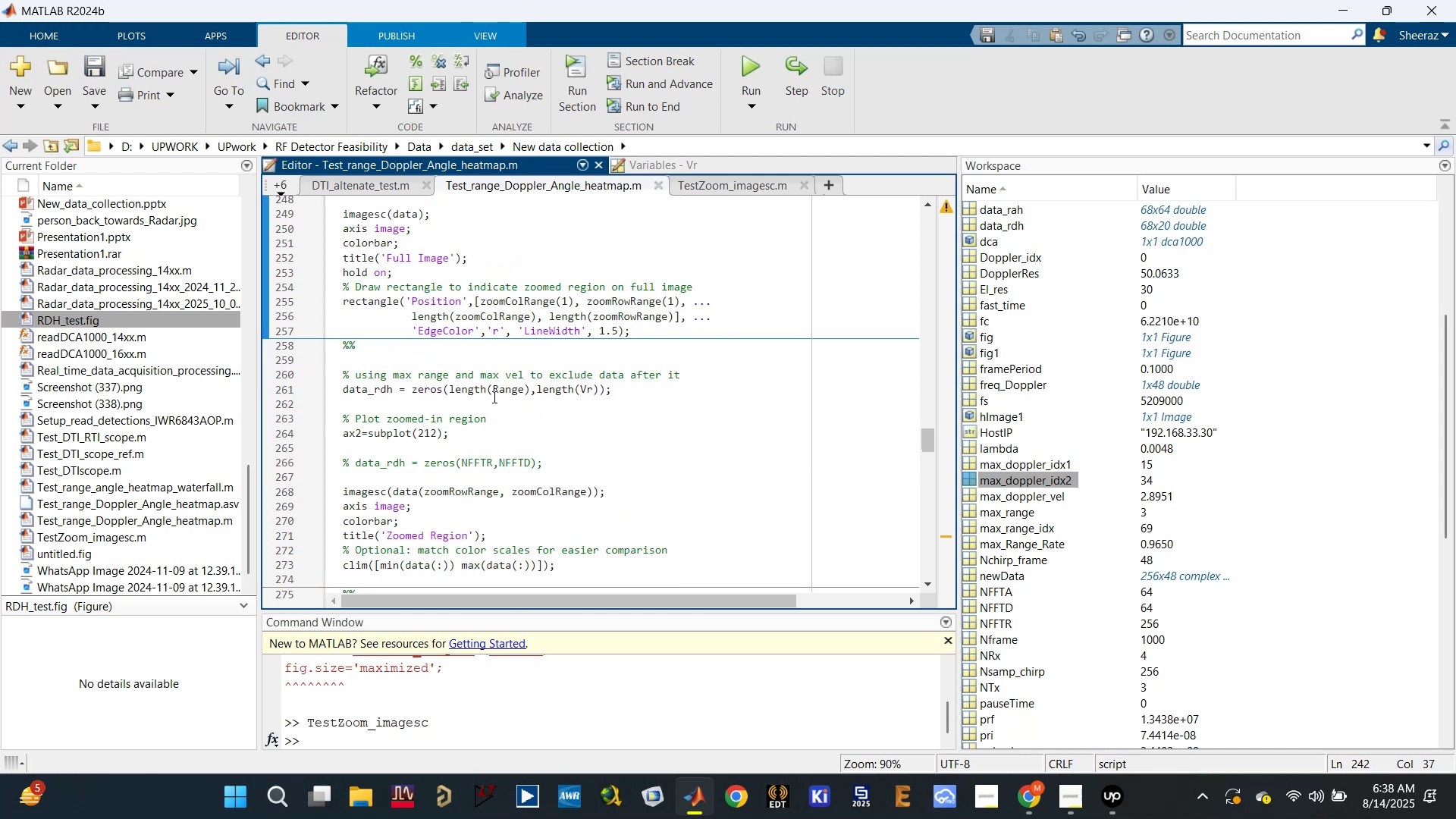 
left_click_drag(start_coordinate=[490, 401], to_coordinate=[488, 407])
 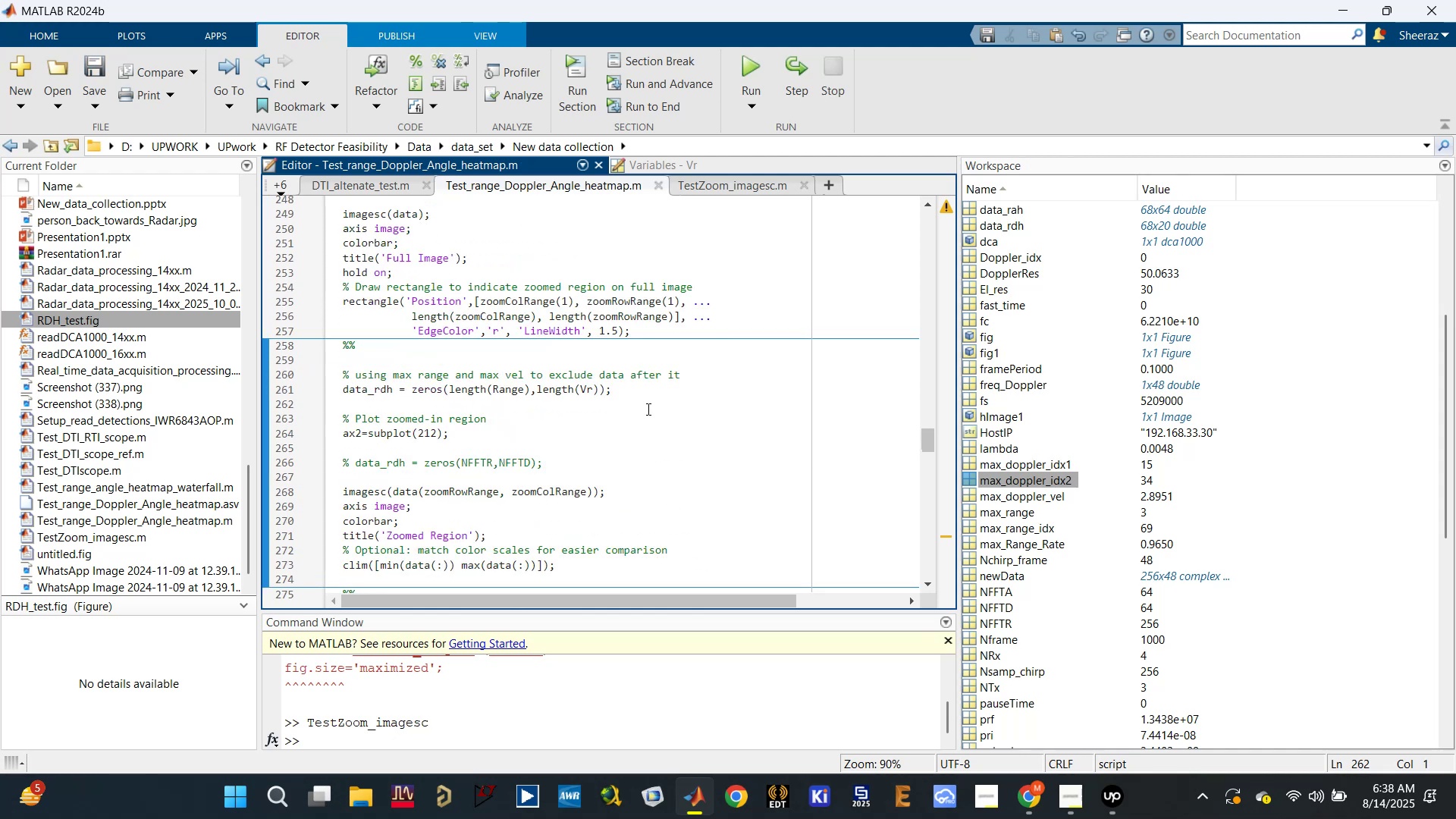 
left_click_drag(start_coordinate=[647, 409], to_coordinate=[317, 356])
 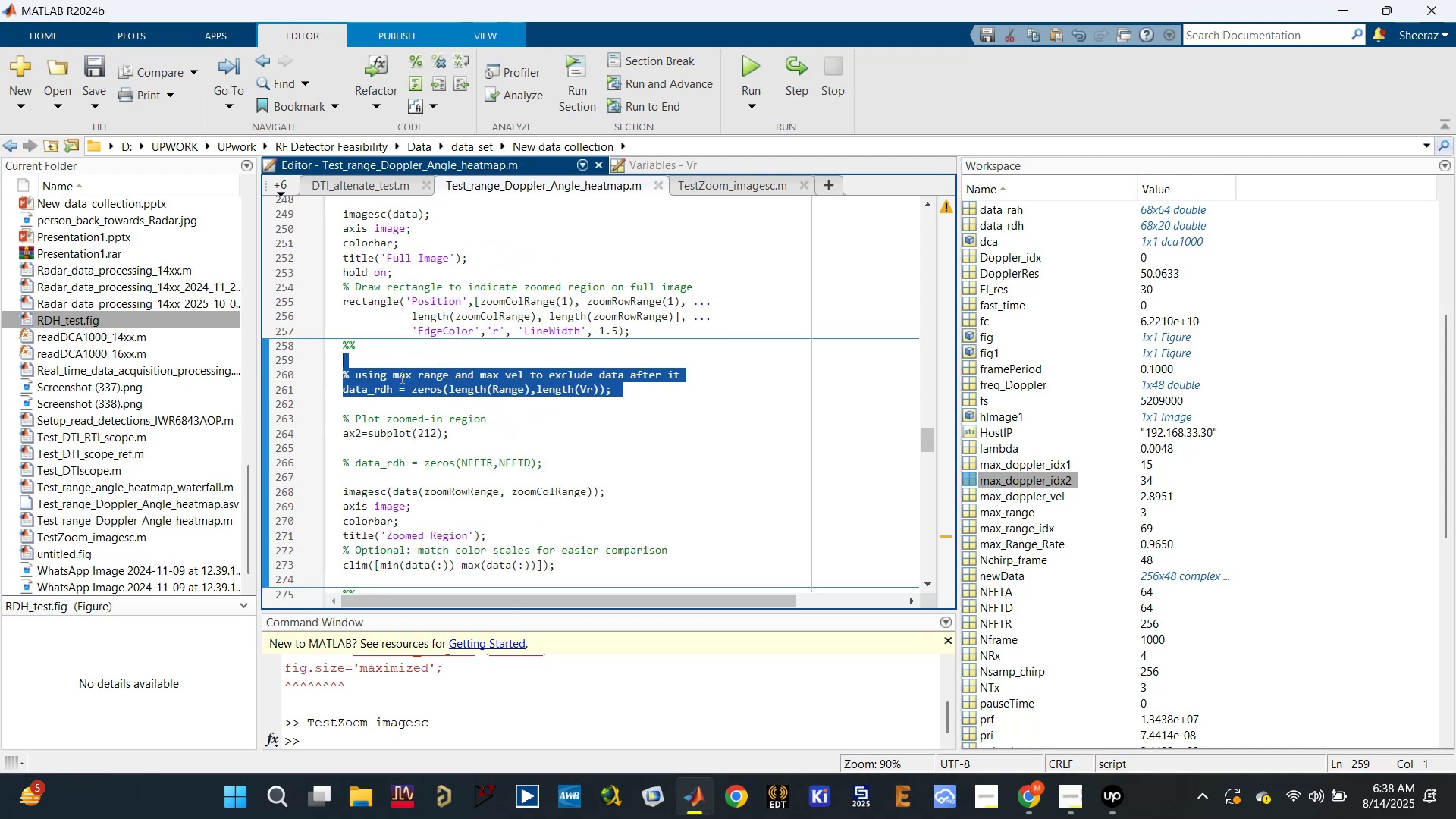 
left_click([401, 377])
 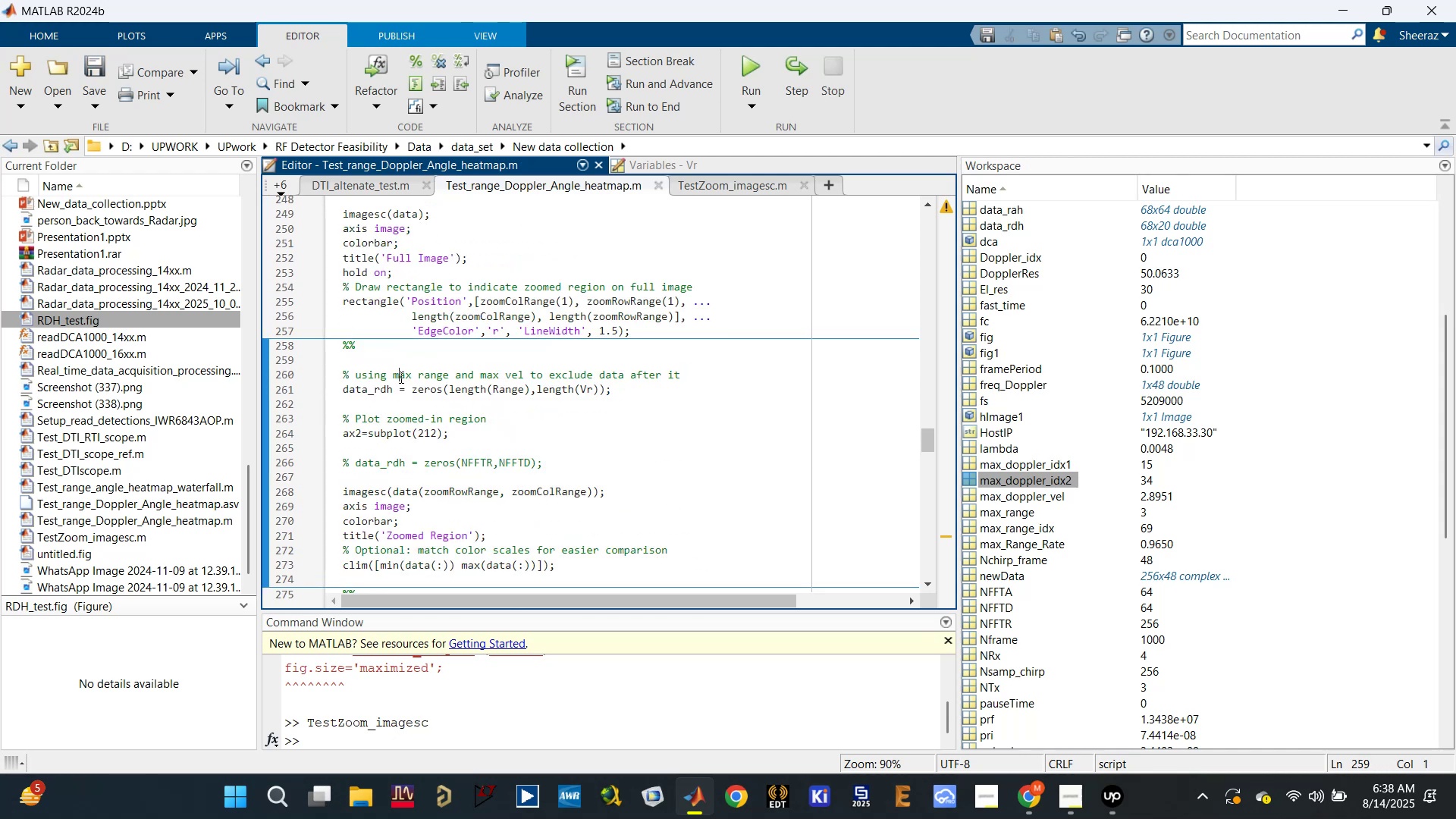 
hold_key(key=ControlLeft, duration=0.39)
 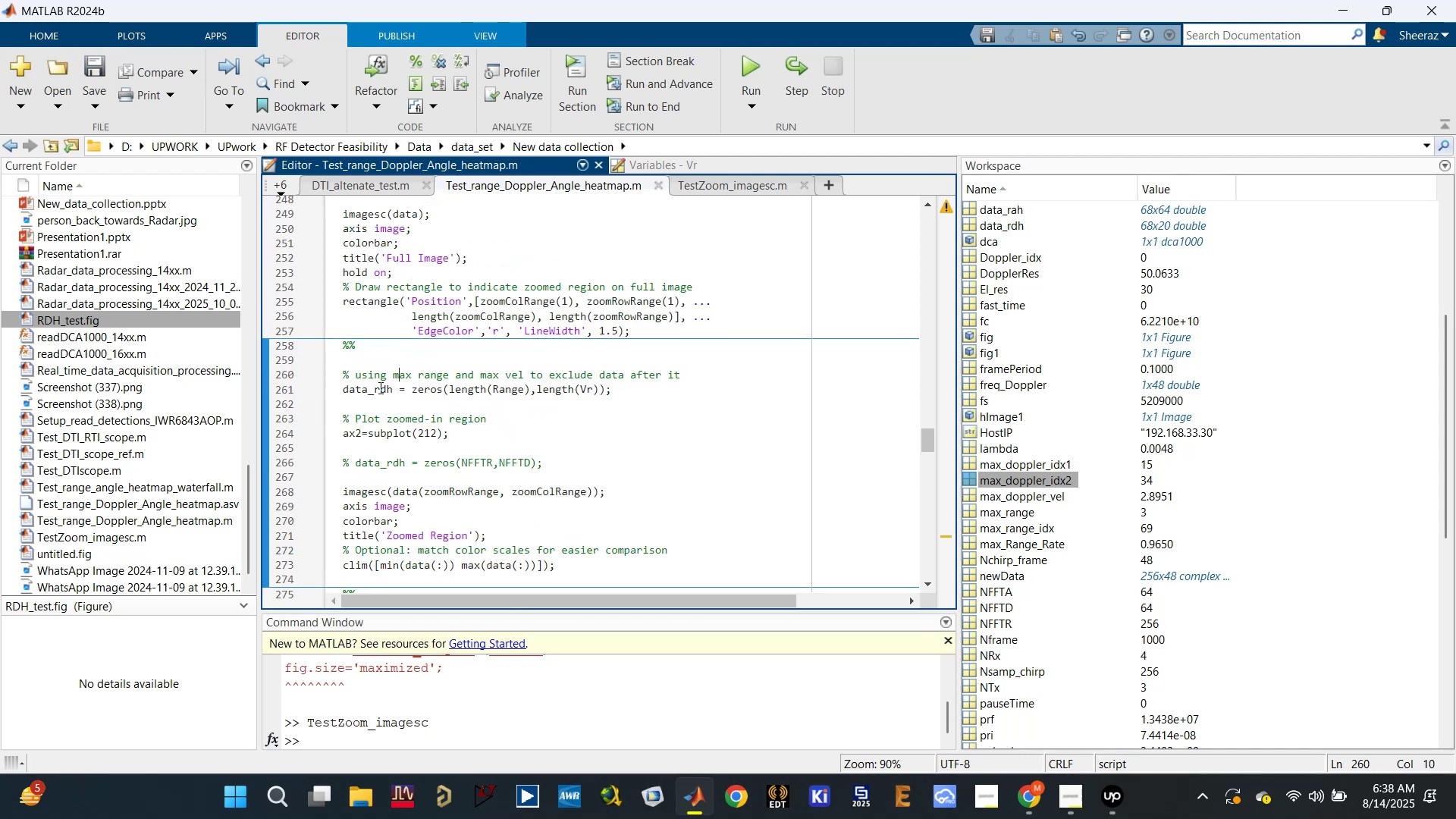 
left_click([379, 388])
 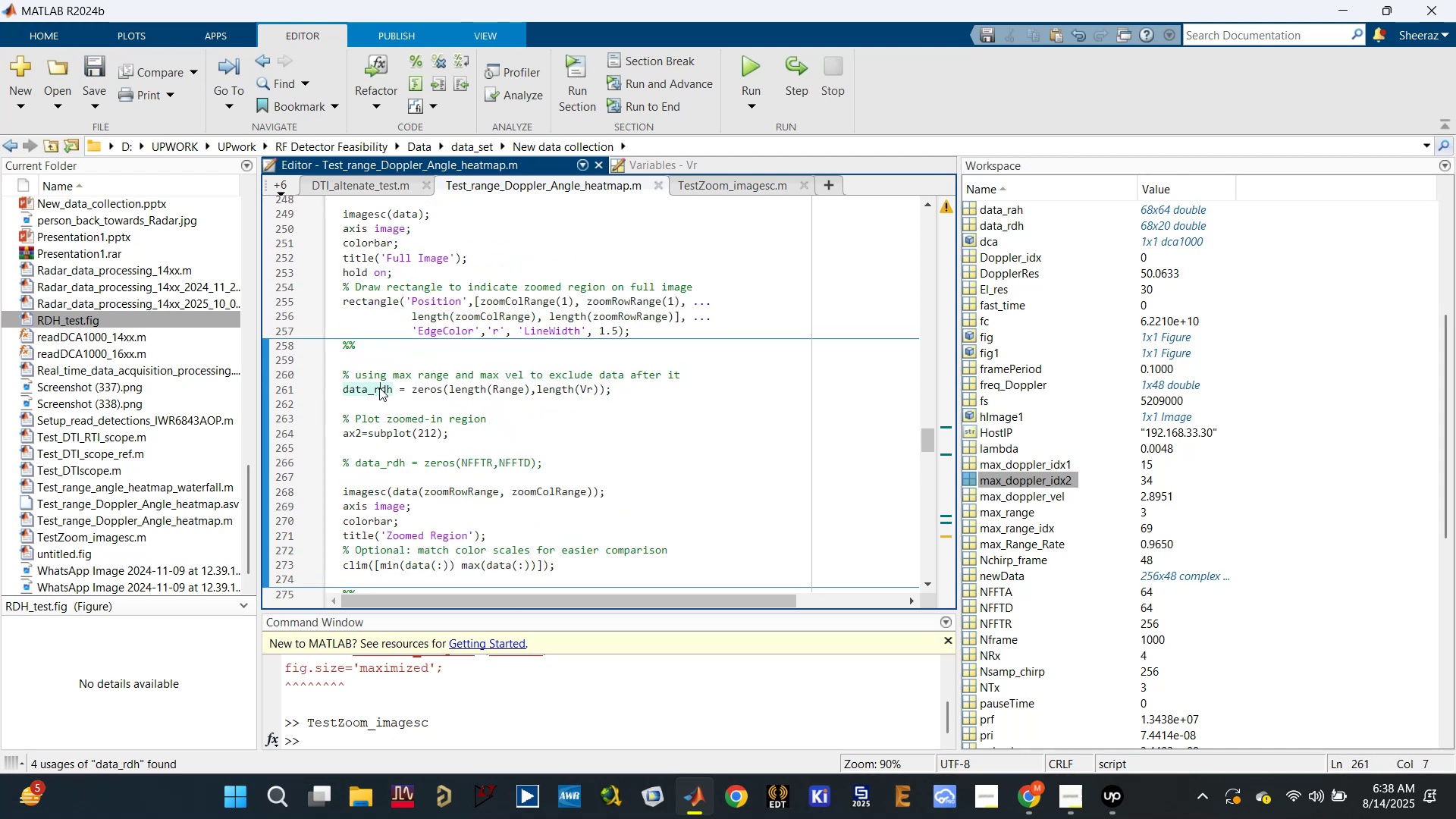 
hold_key(key=ControlLeft, duration=0.52)
 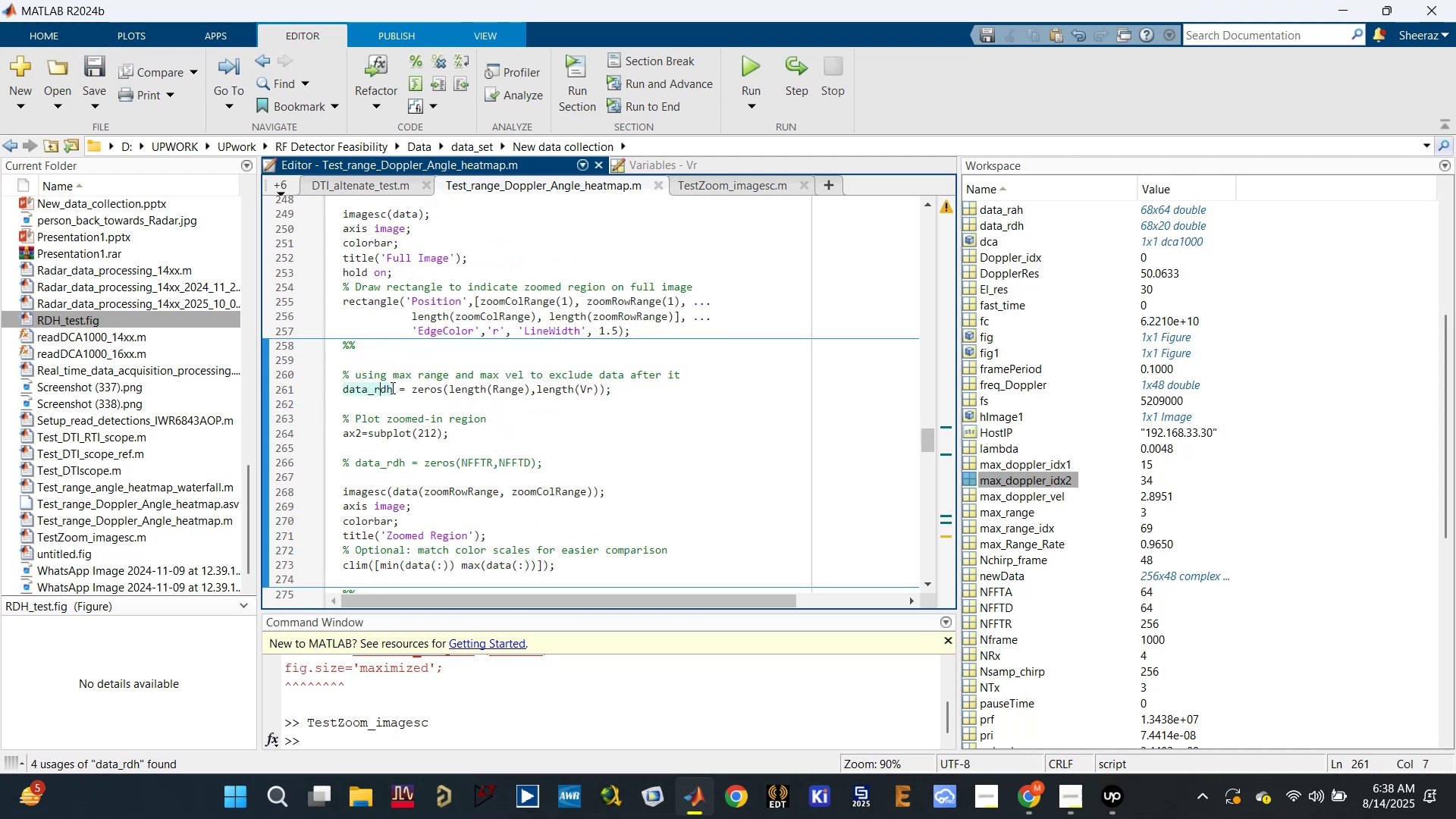 
left_click([378, 391])
 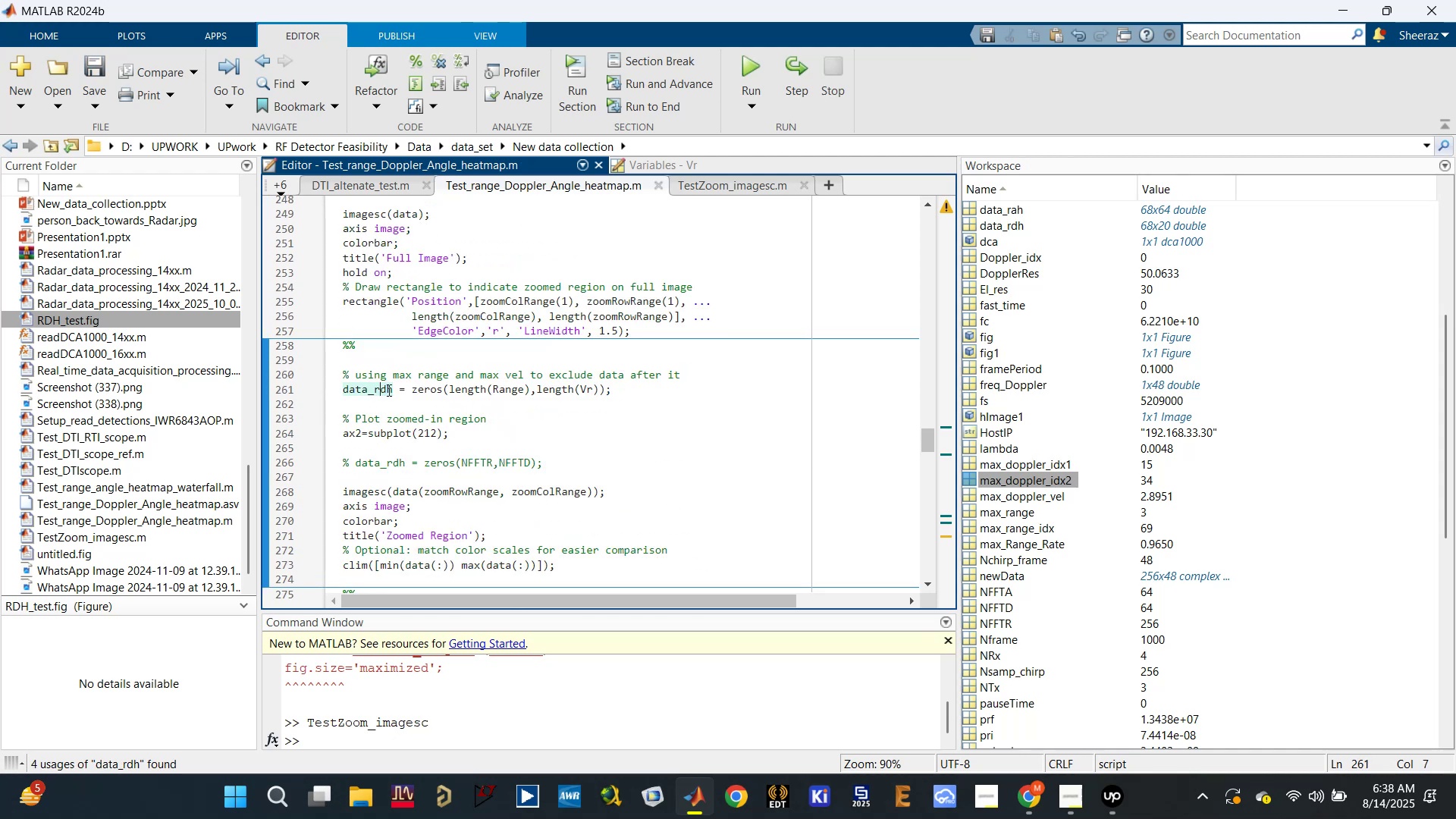 
left_click([391, 390])
 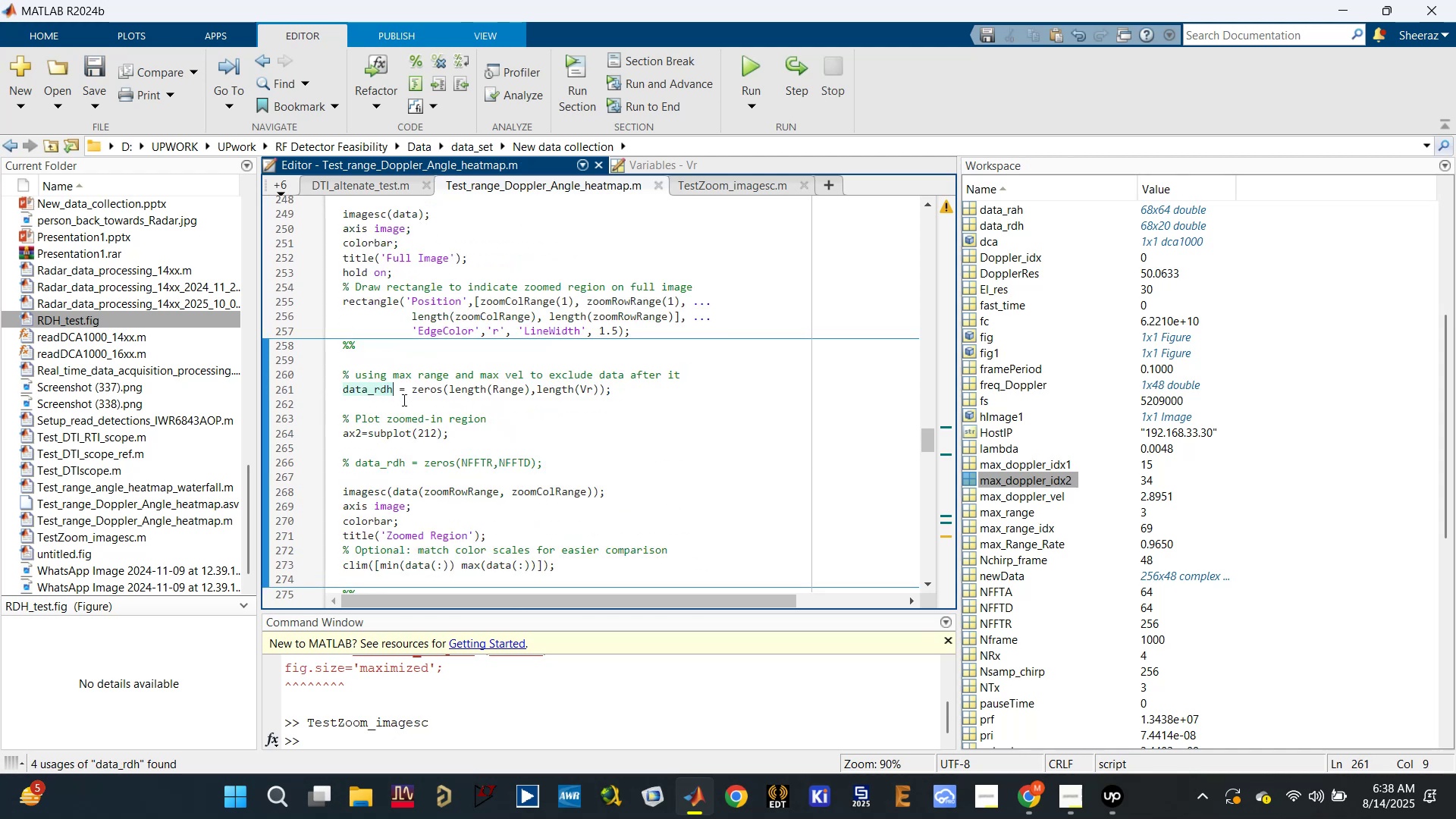 
scroll: coordinate [410, 409], scroll_direction: down, amount: 1.0
 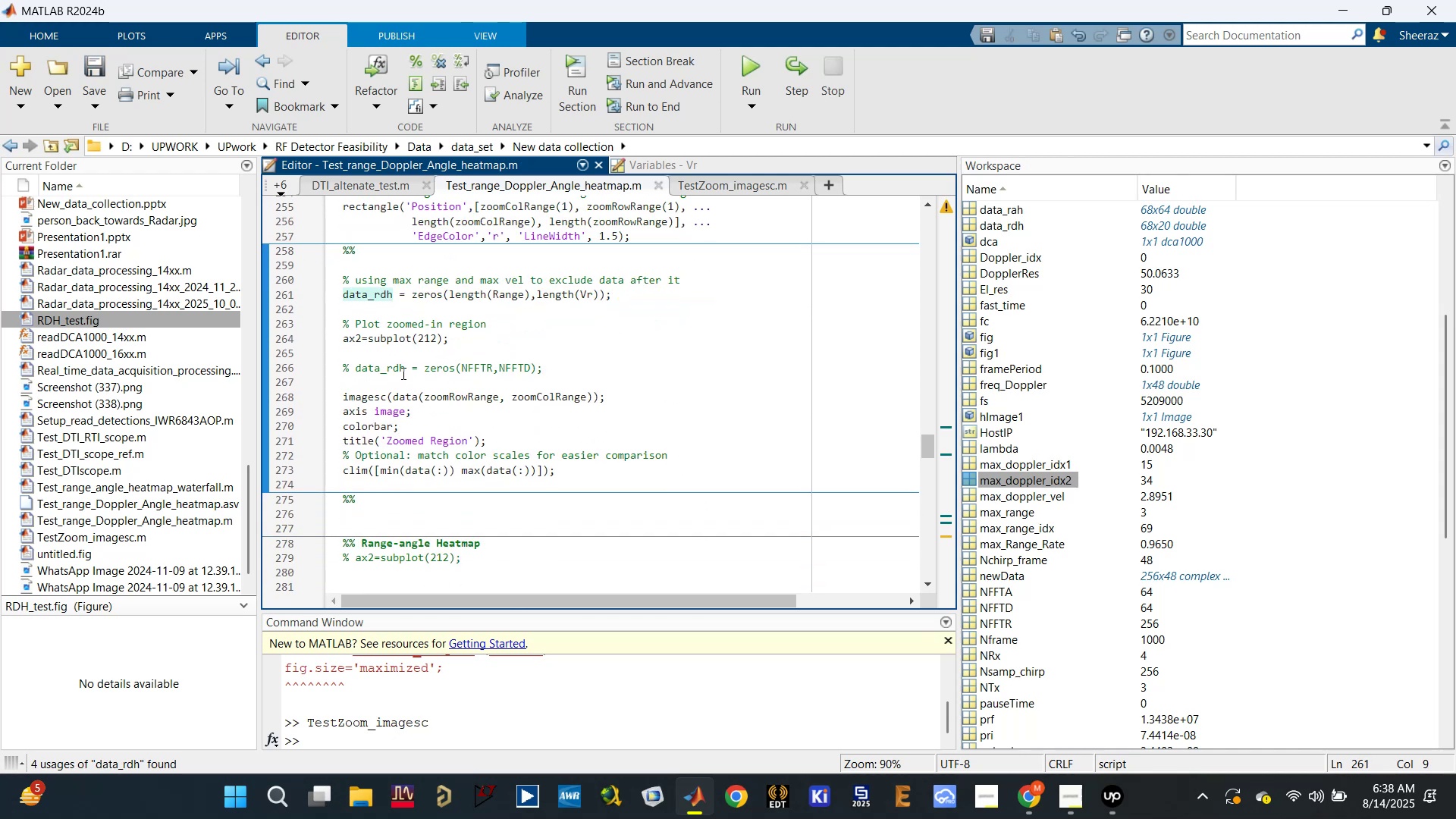 
double_click([402, 372])
 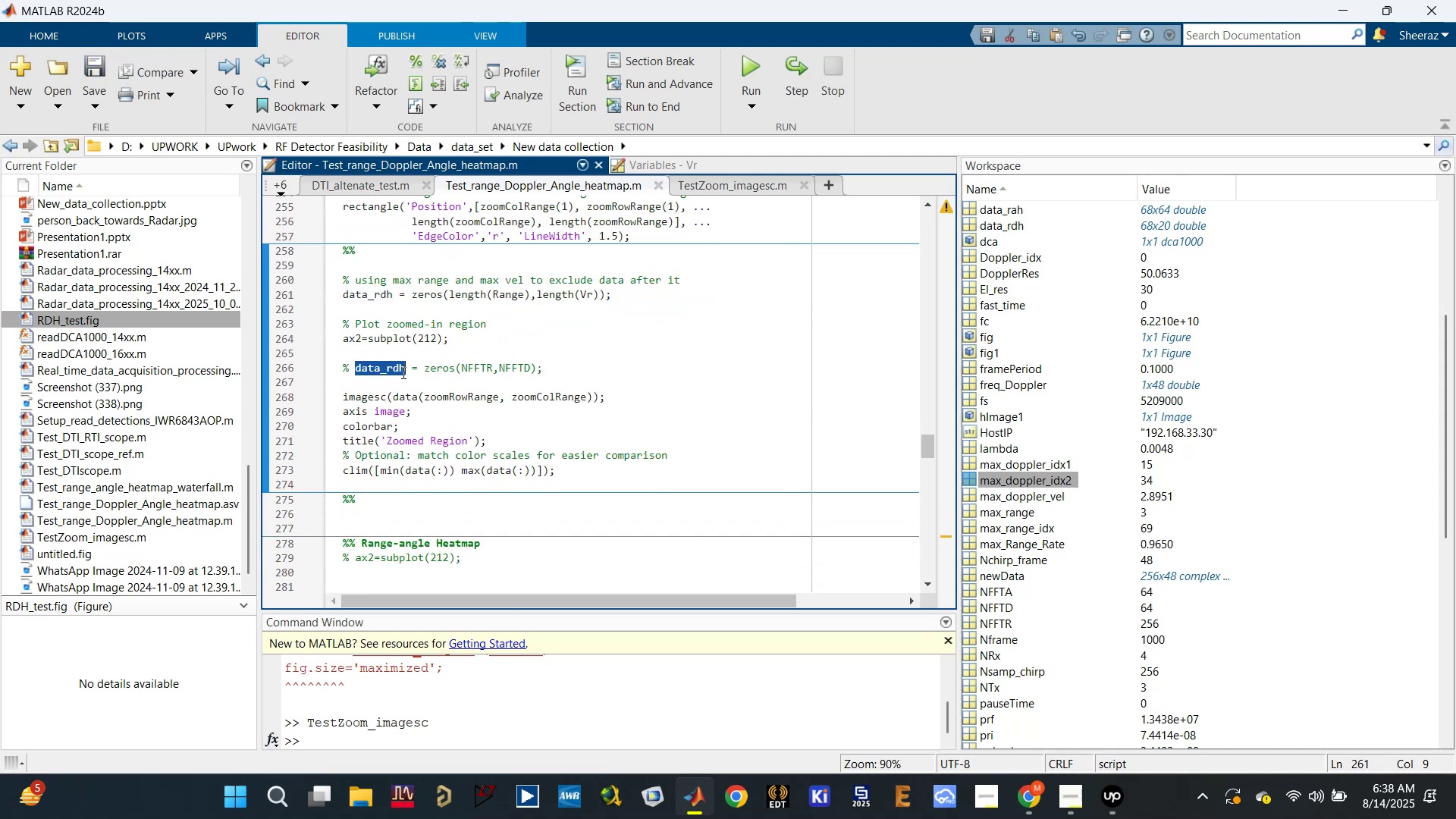 
triple_click([402, 372])
 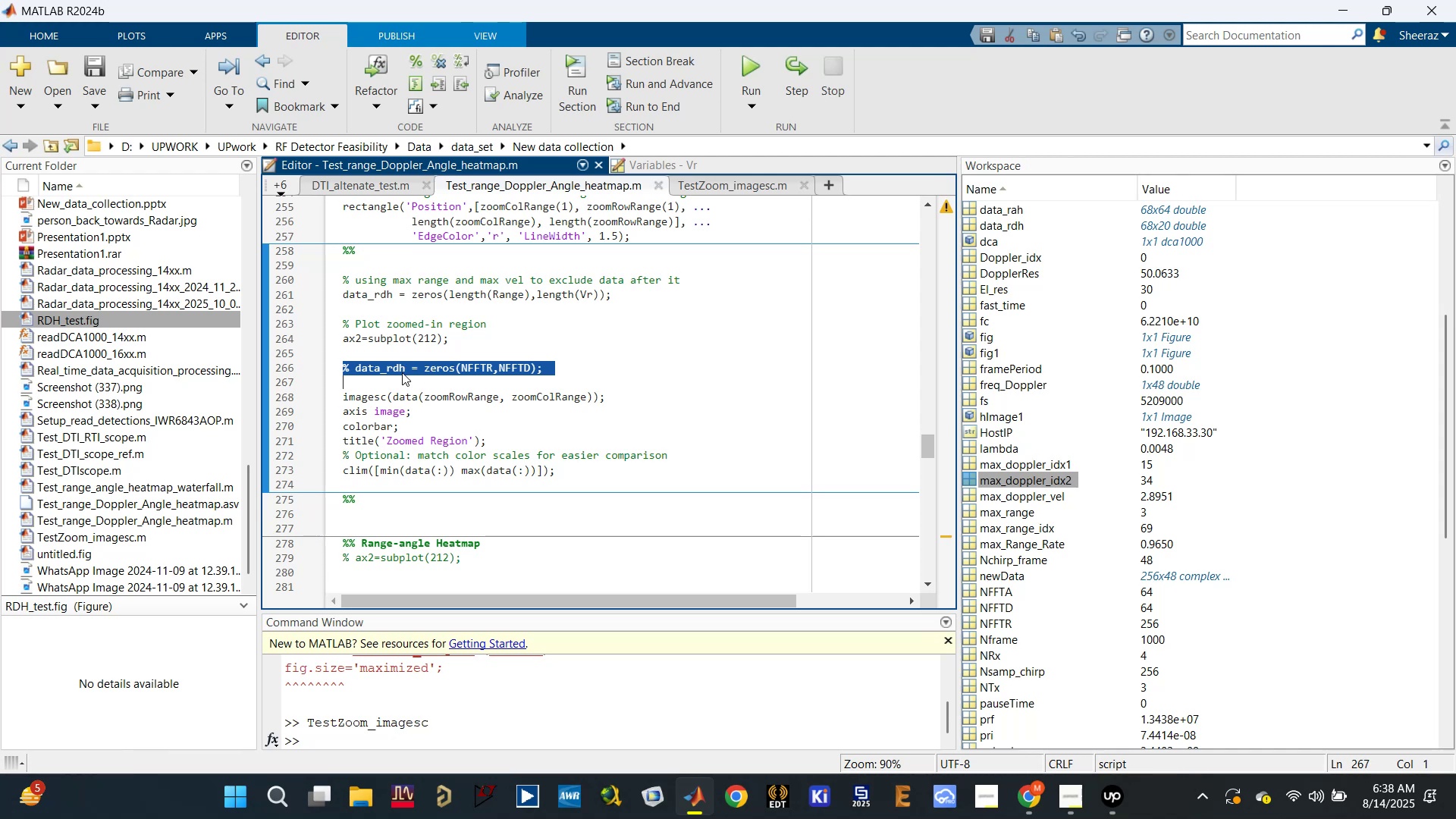 
key(Control+X)
 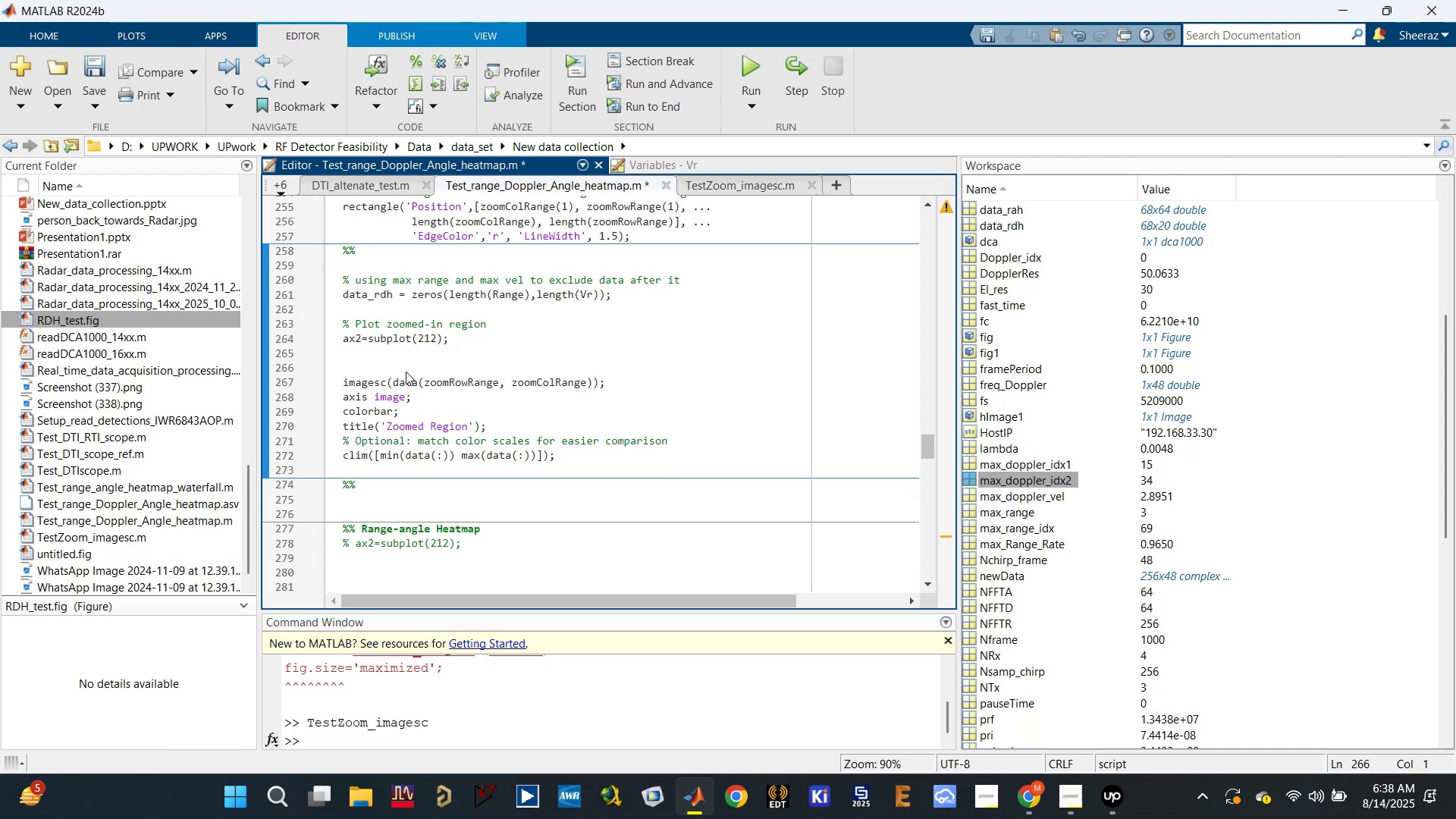 
scroll: coordinate [407, 353], scroll_direction: up, amount: 5.0
 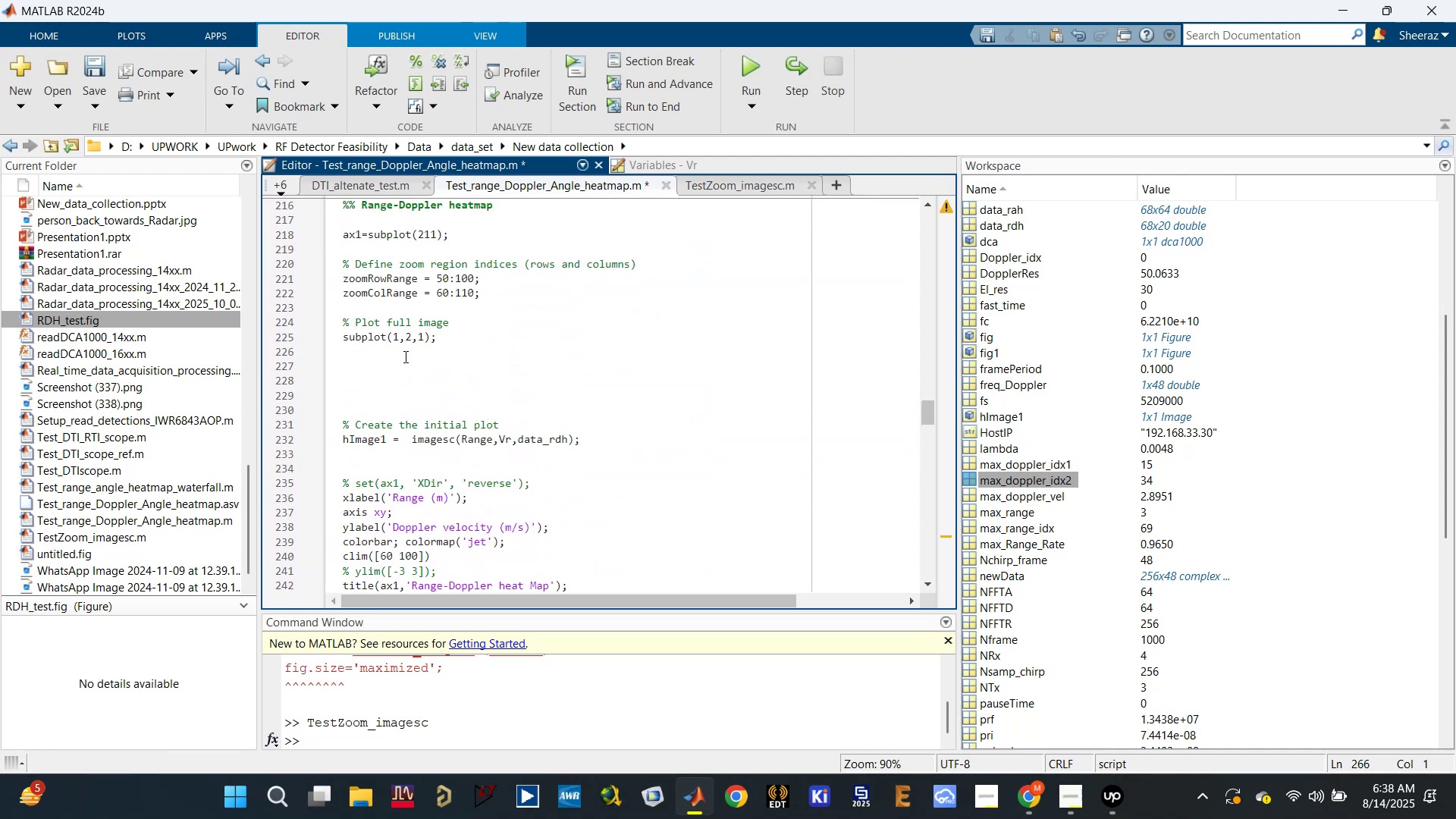 
scroll: coordinate [403, 359], scroll_direction: none, amount: 0.0
 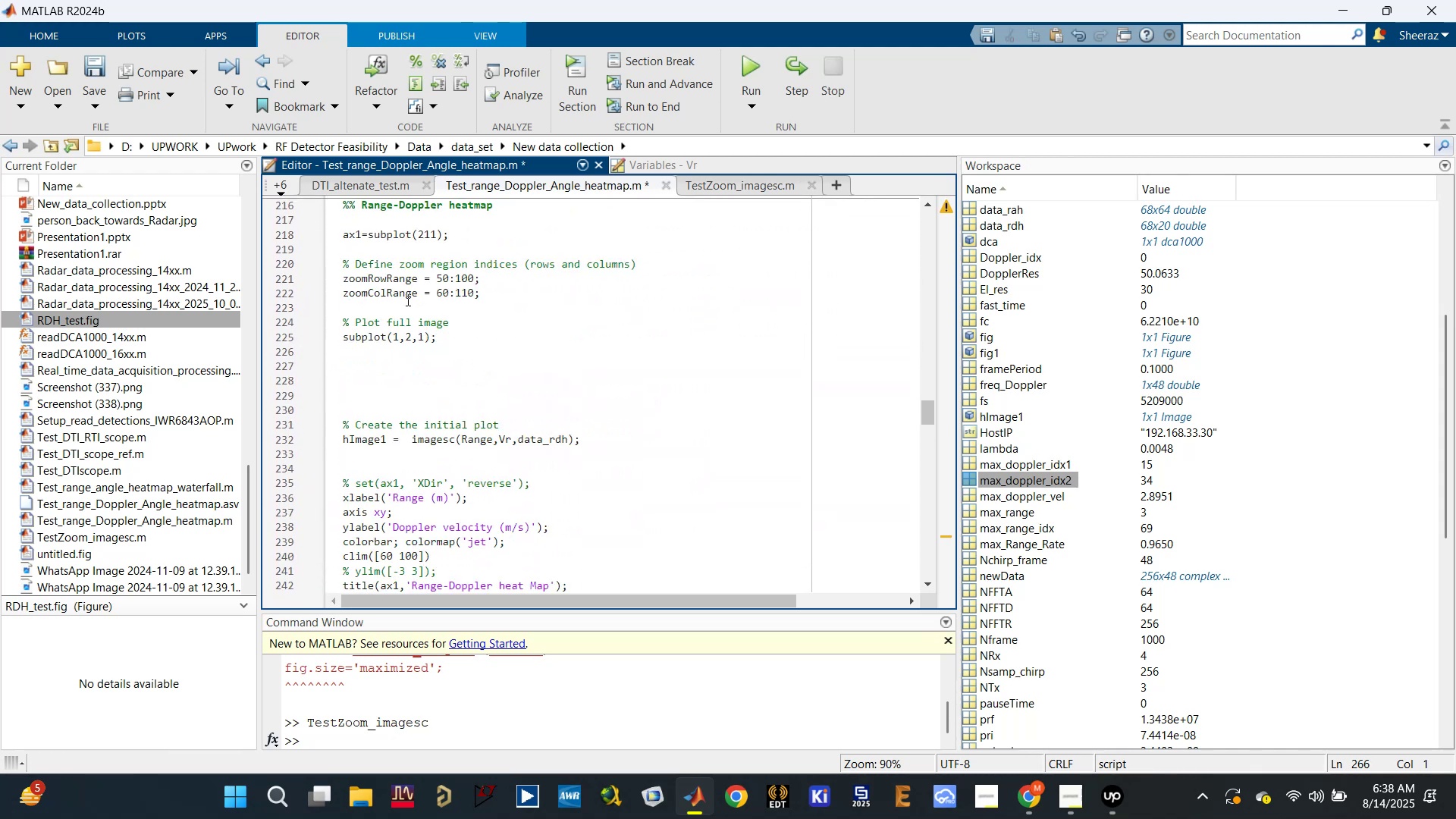 
left_click([398, 246])
 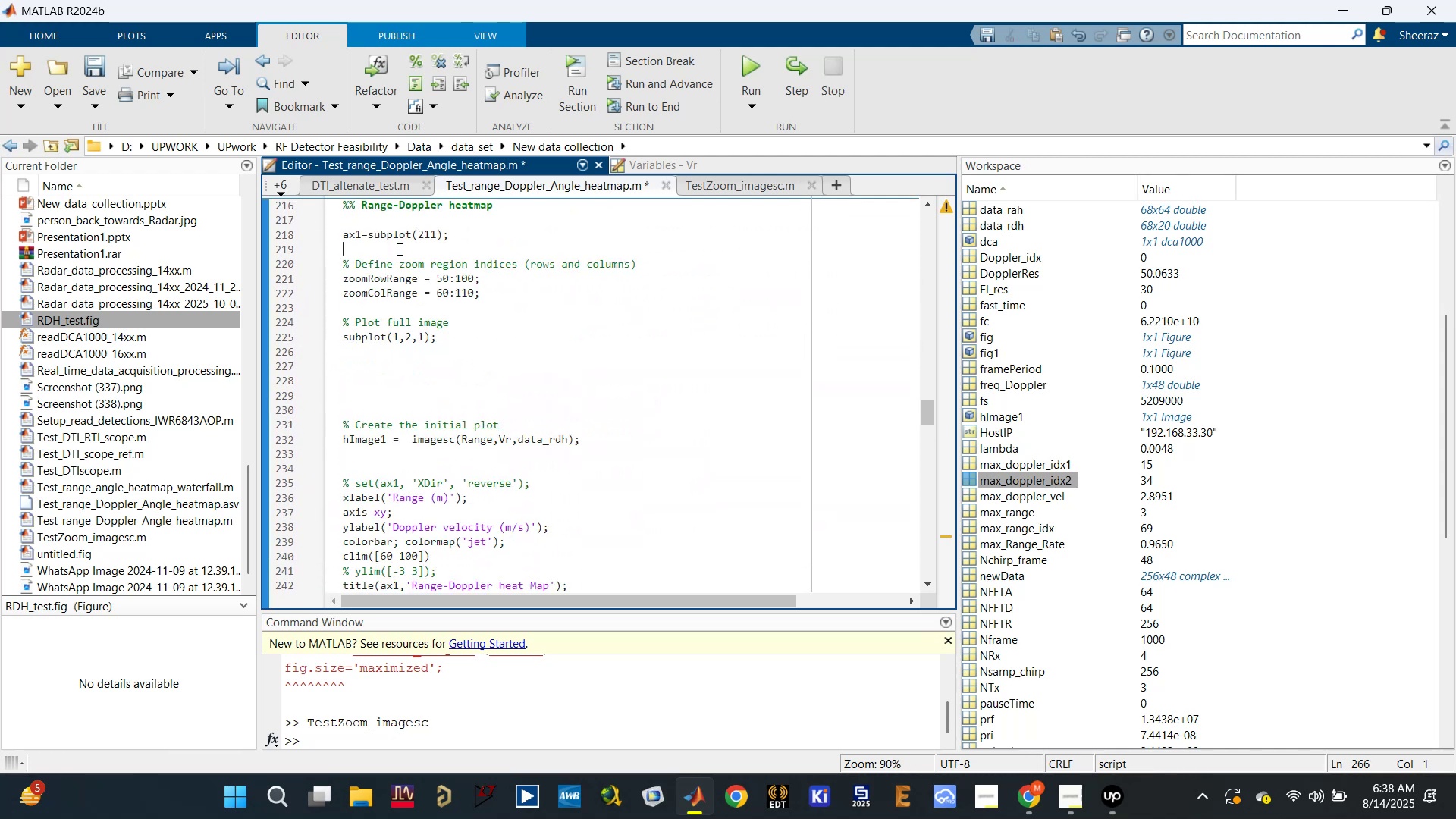 
key(Control+V)
 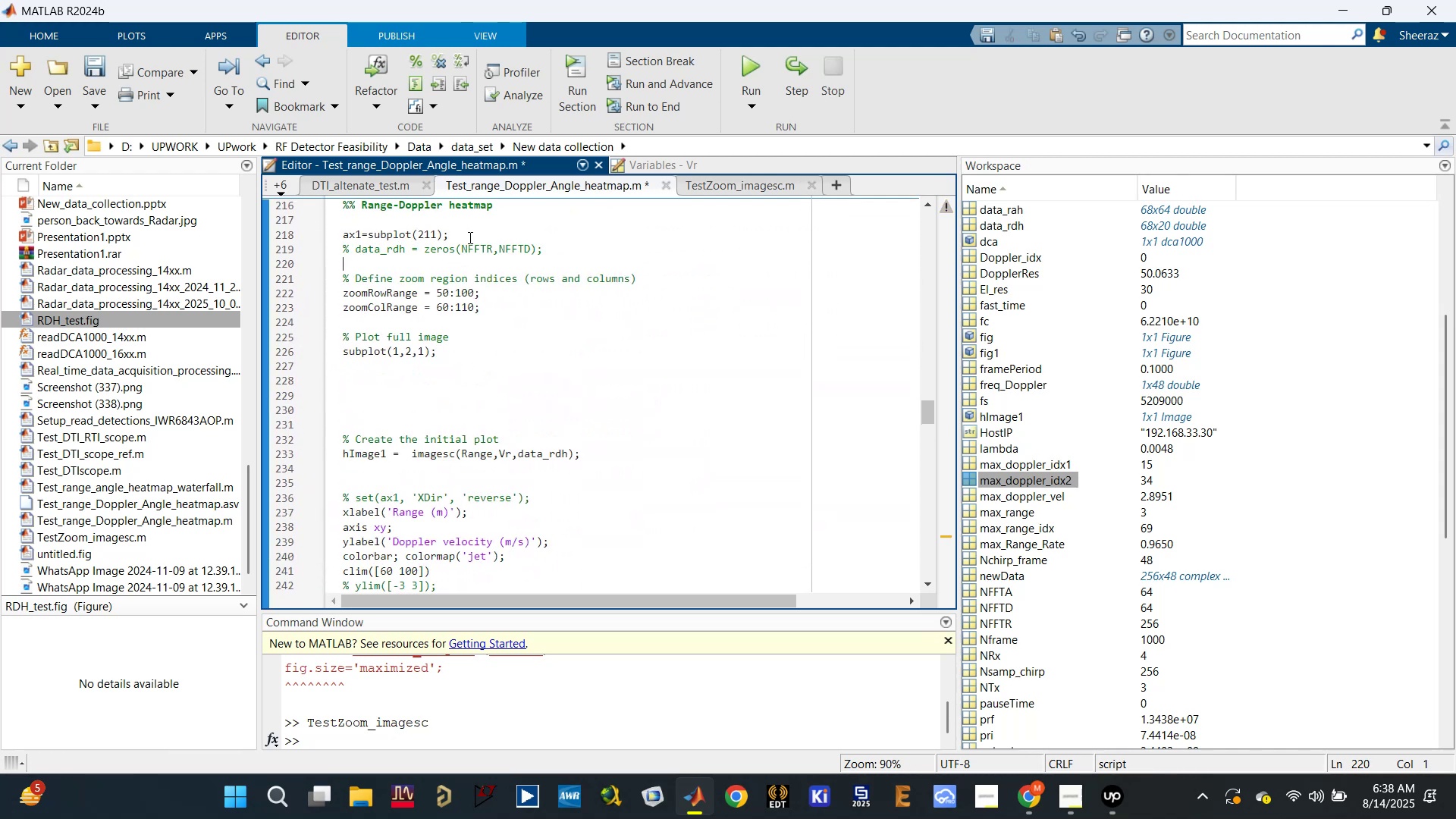 
left_click([469, 237])
 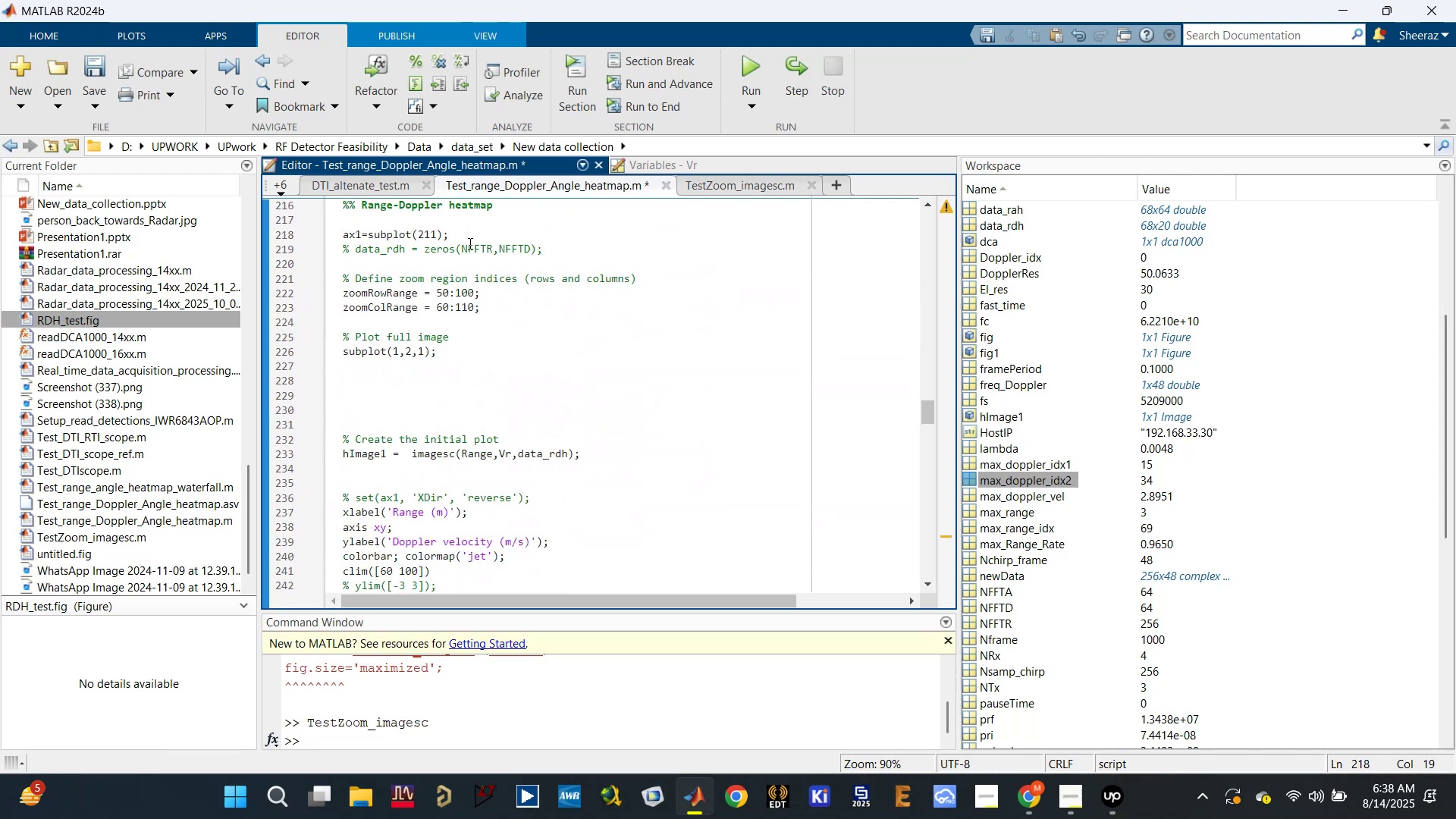 
key(Enter)
 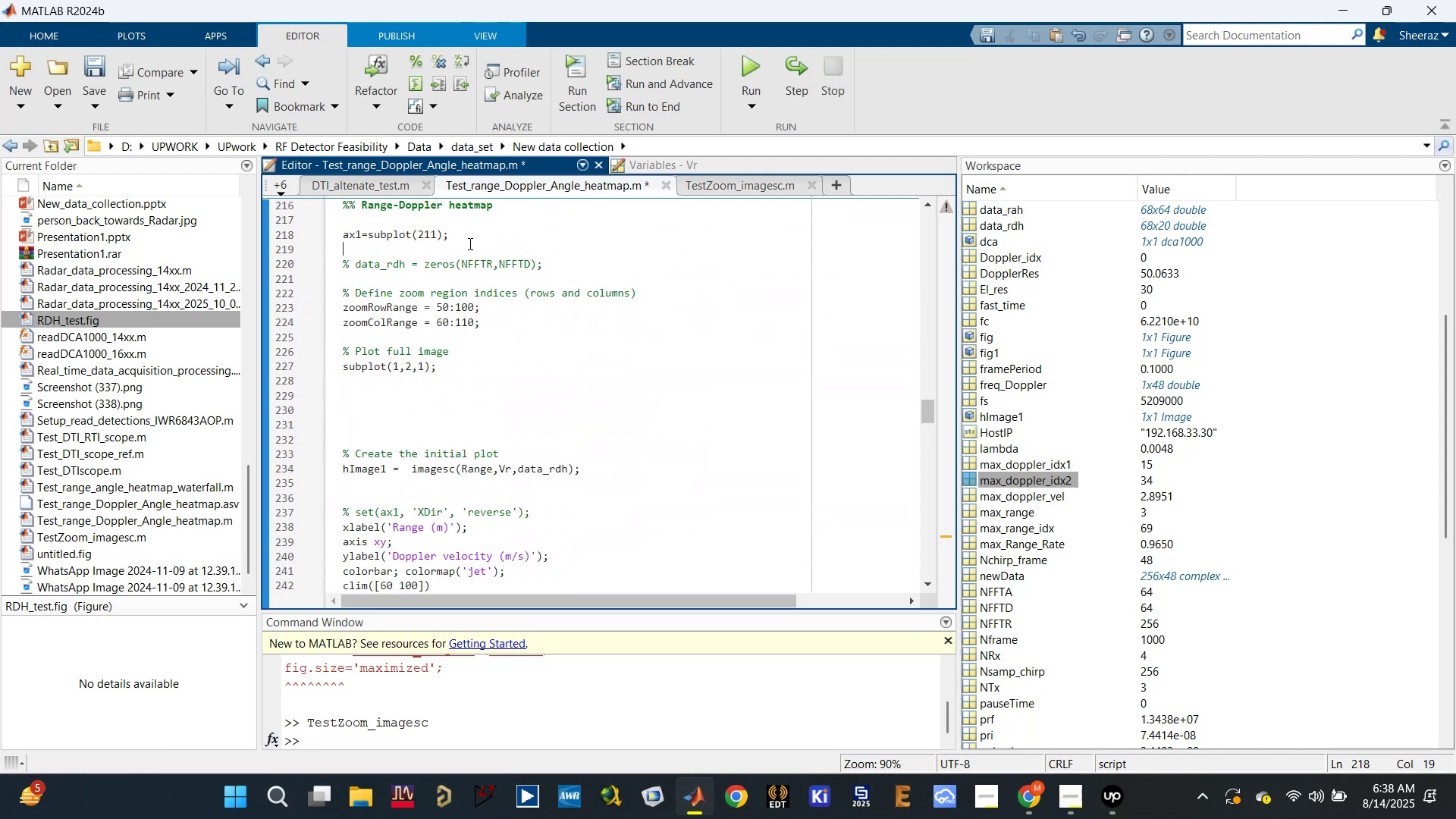 
key(Enter)
 